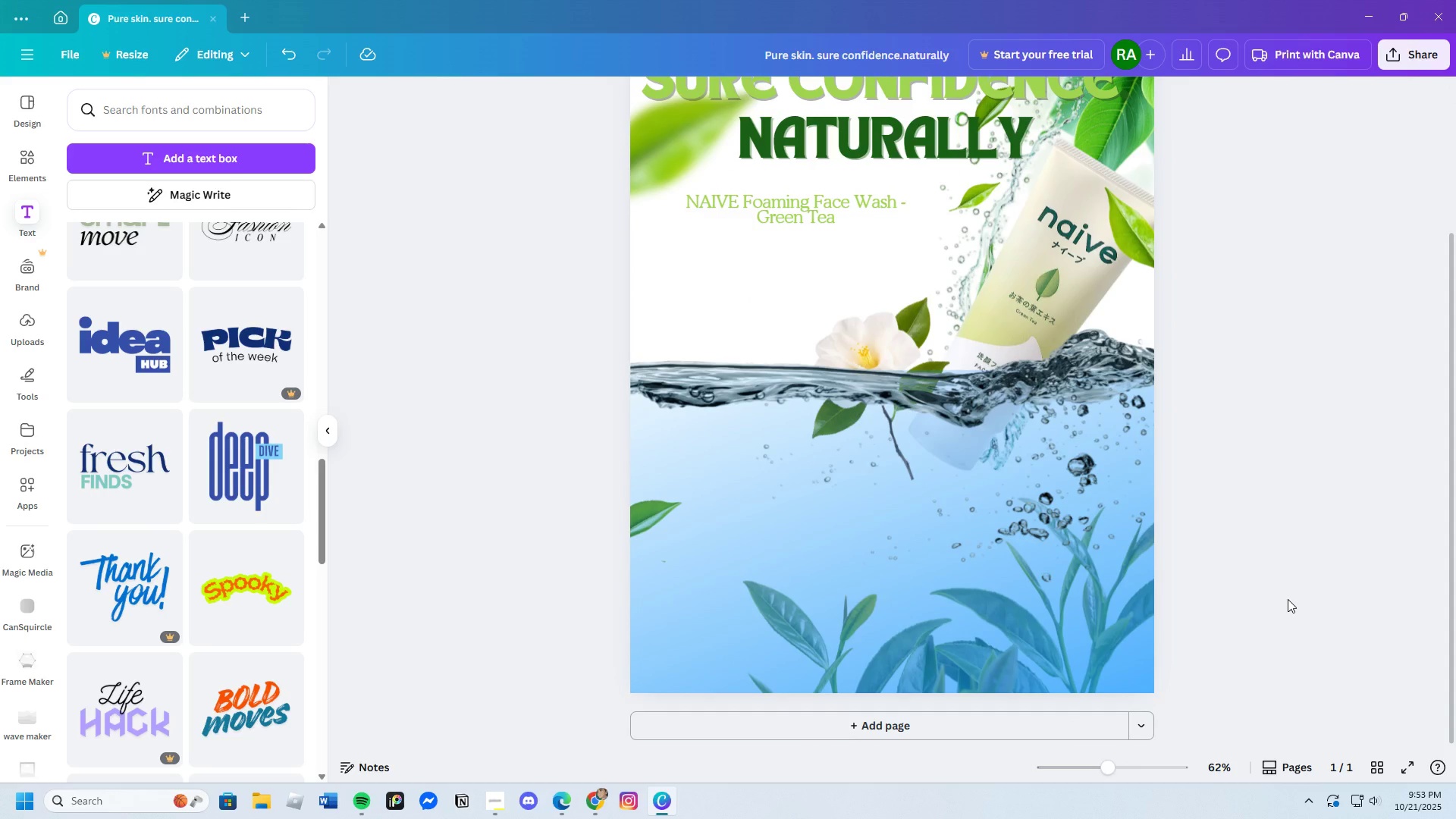 
scroll: coordinate [1289, 599], scroll_direction: up, amount: 3.0
 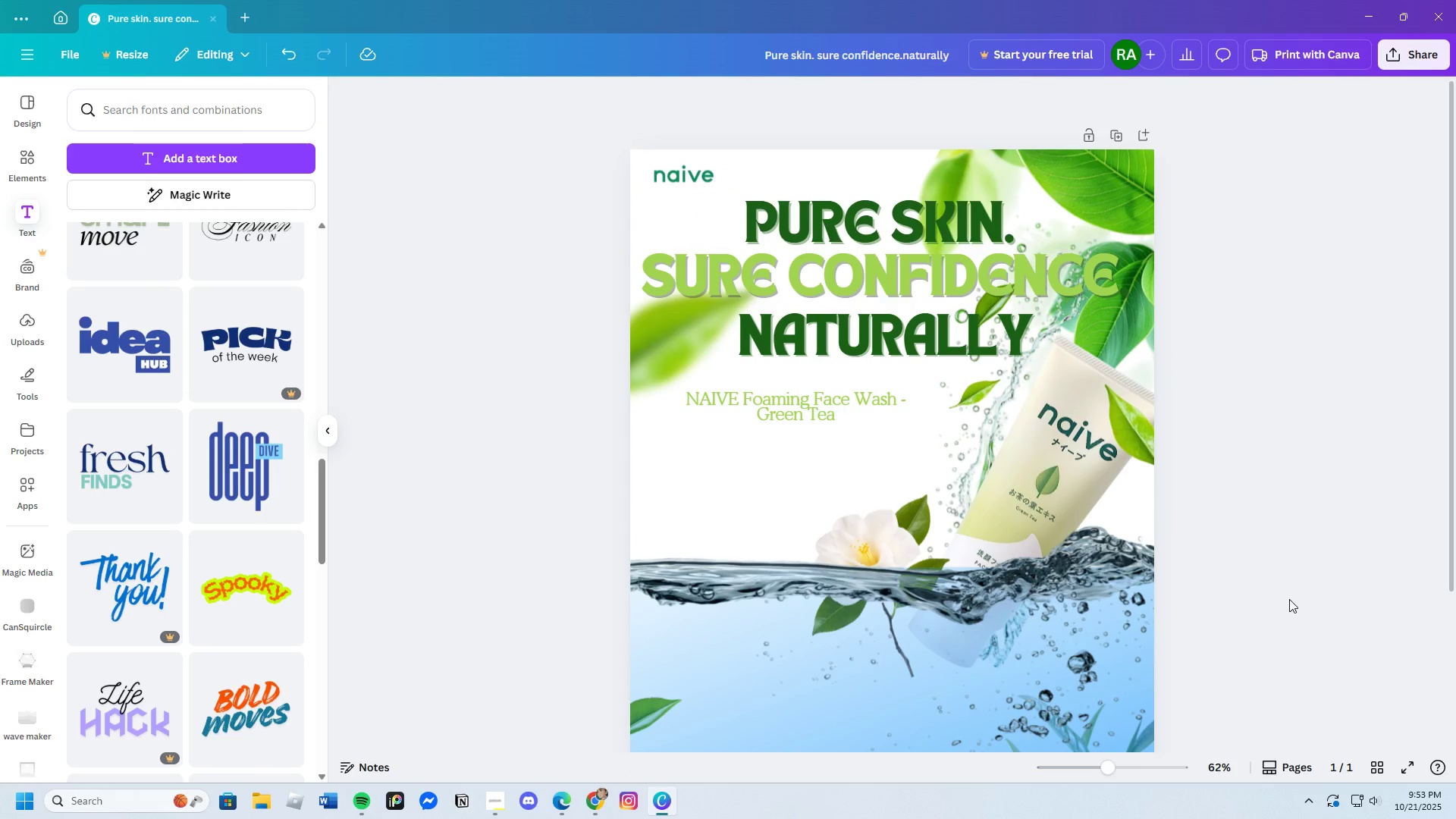 
scroll: coordinate [1286, 597], scroll_direction: down, amount: 4.0
 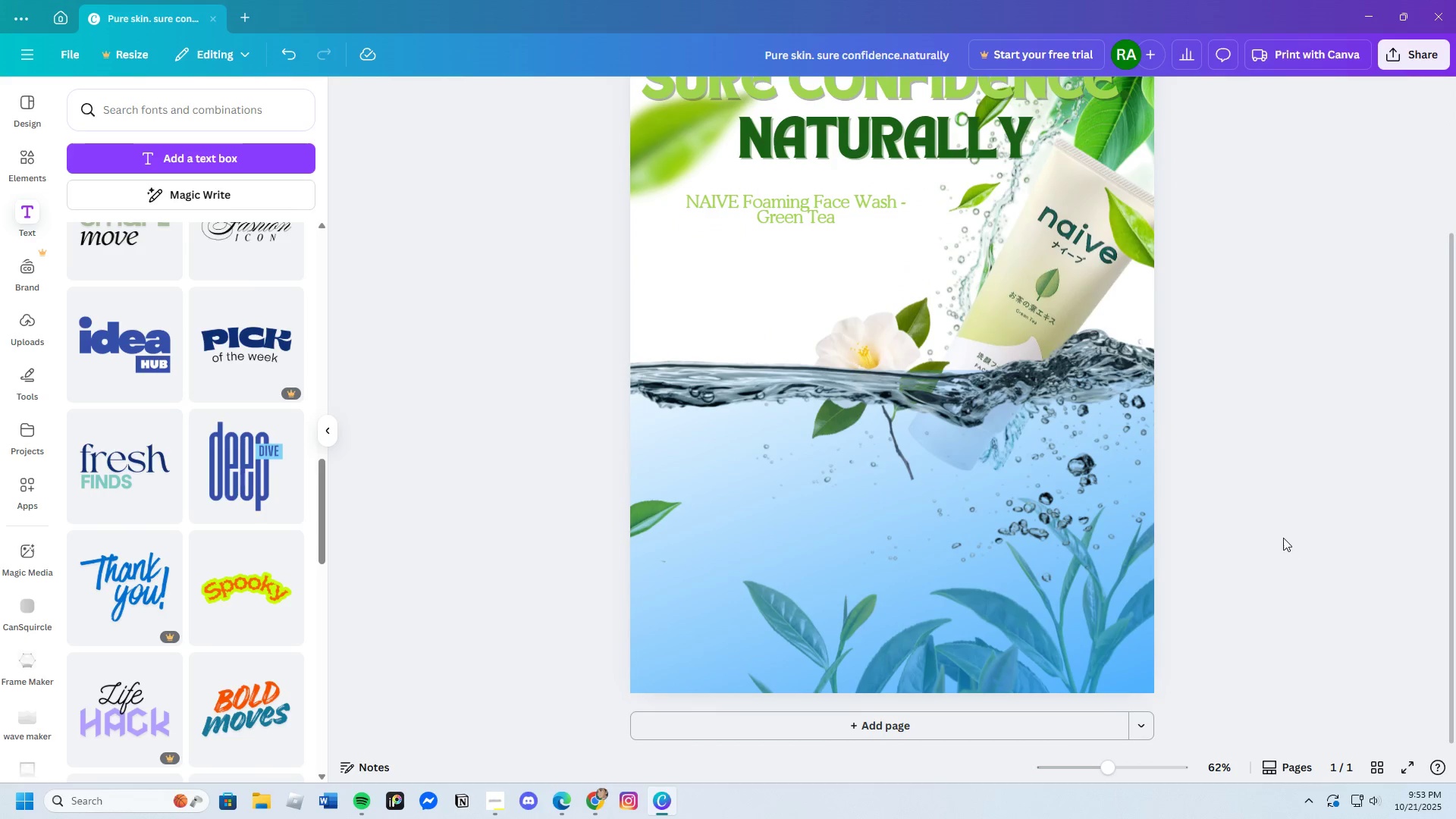 
scroll: coordinate [1283, 536], scroll_direction: up, amount: 2.0
 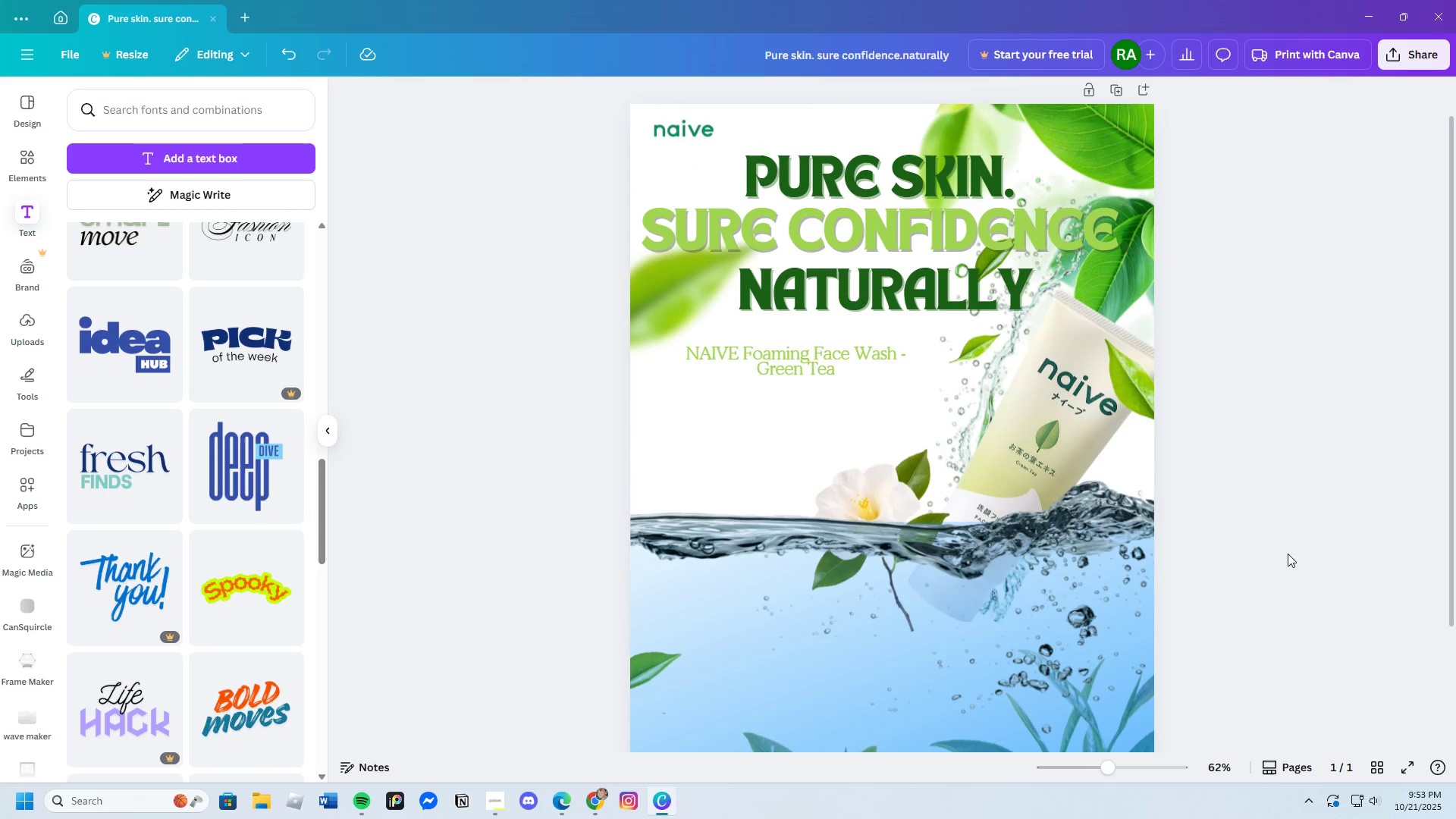 
scroll: coordinate [1302, 559], scroll_direction: down, amount: 4.0
 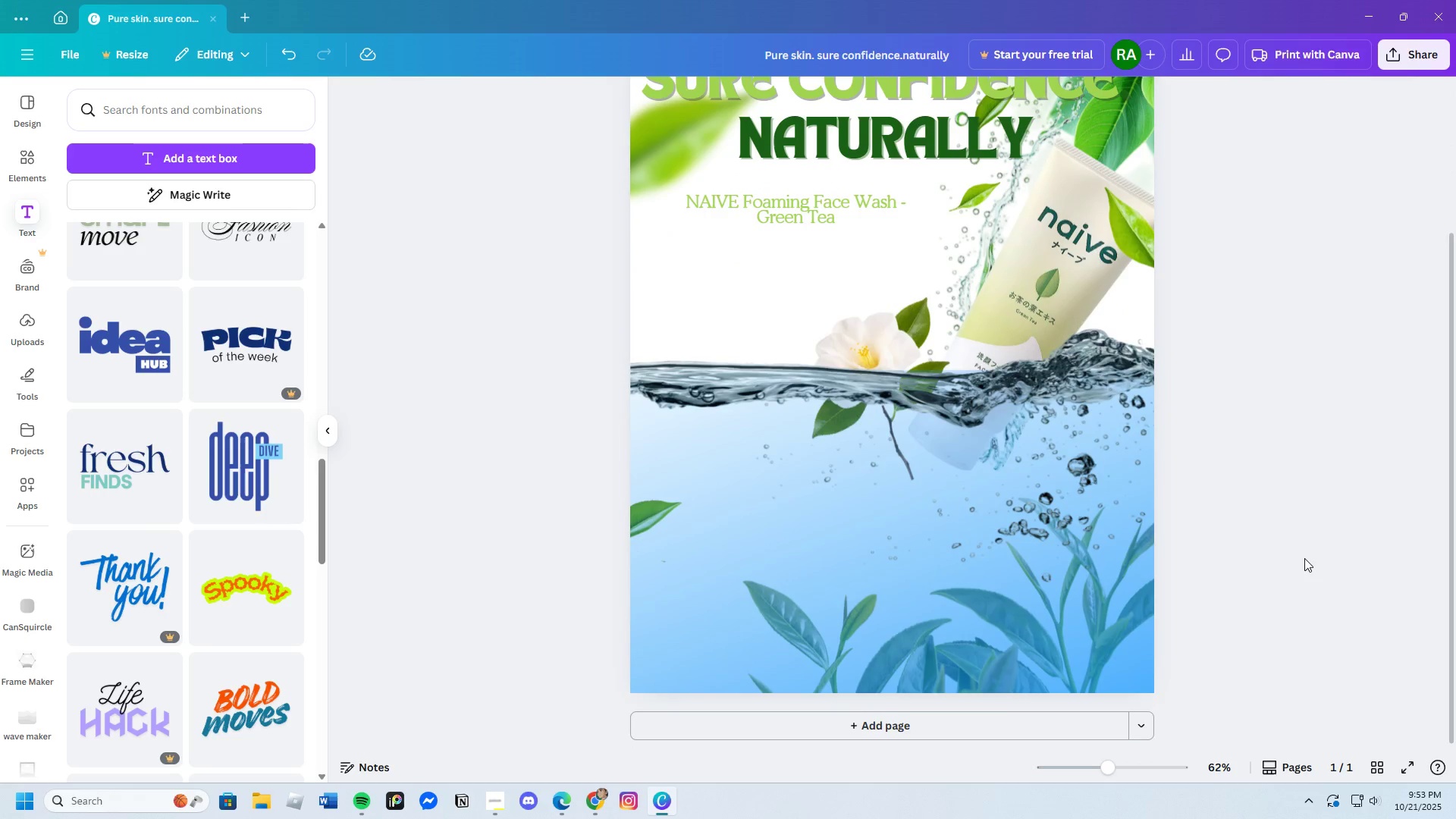 
scroll: coordinate [1304, 558], scroll_direction: up, amount: 2.0
 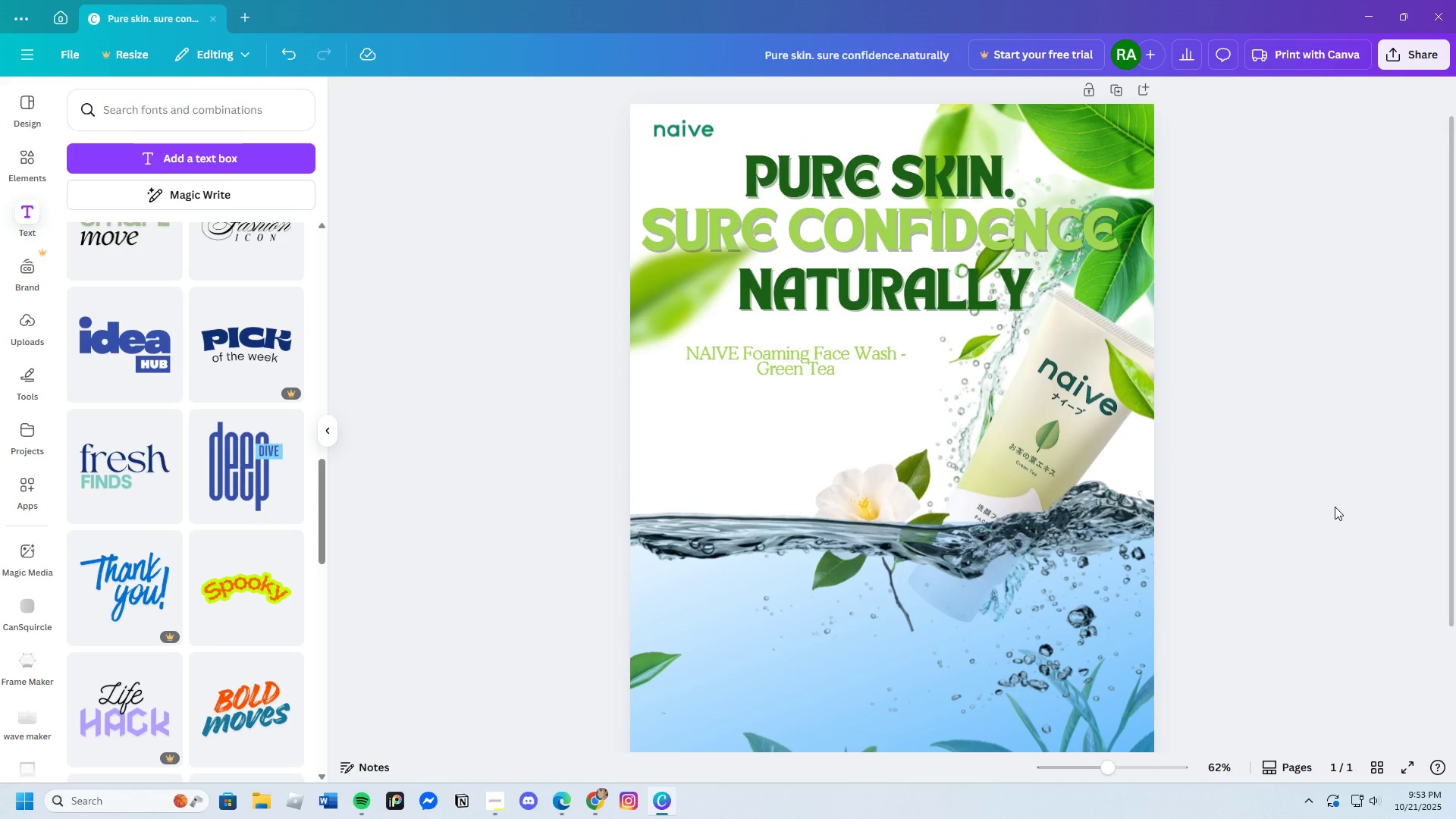 
wait(8.11)
 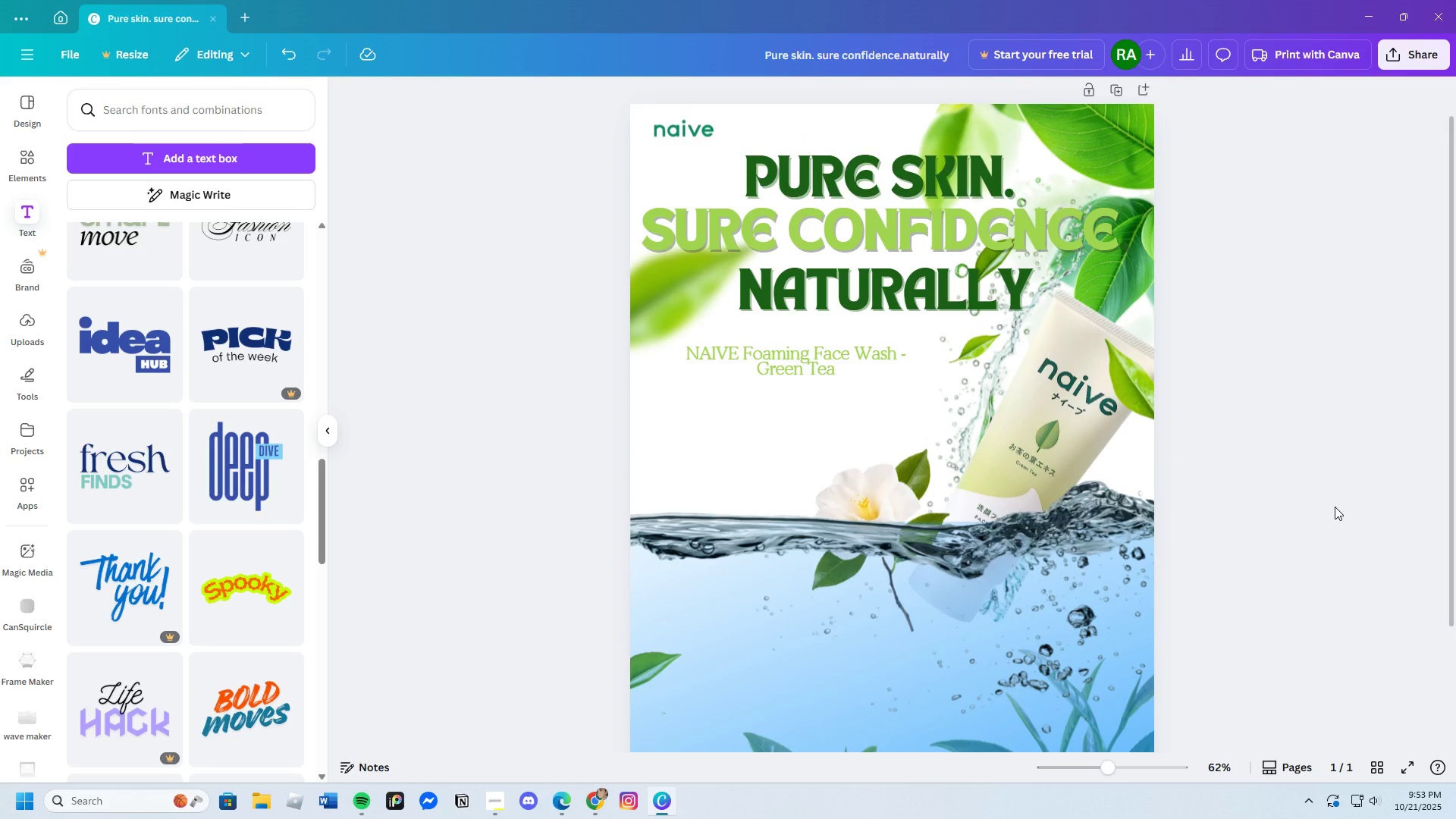 
left_click([1028, 297])
 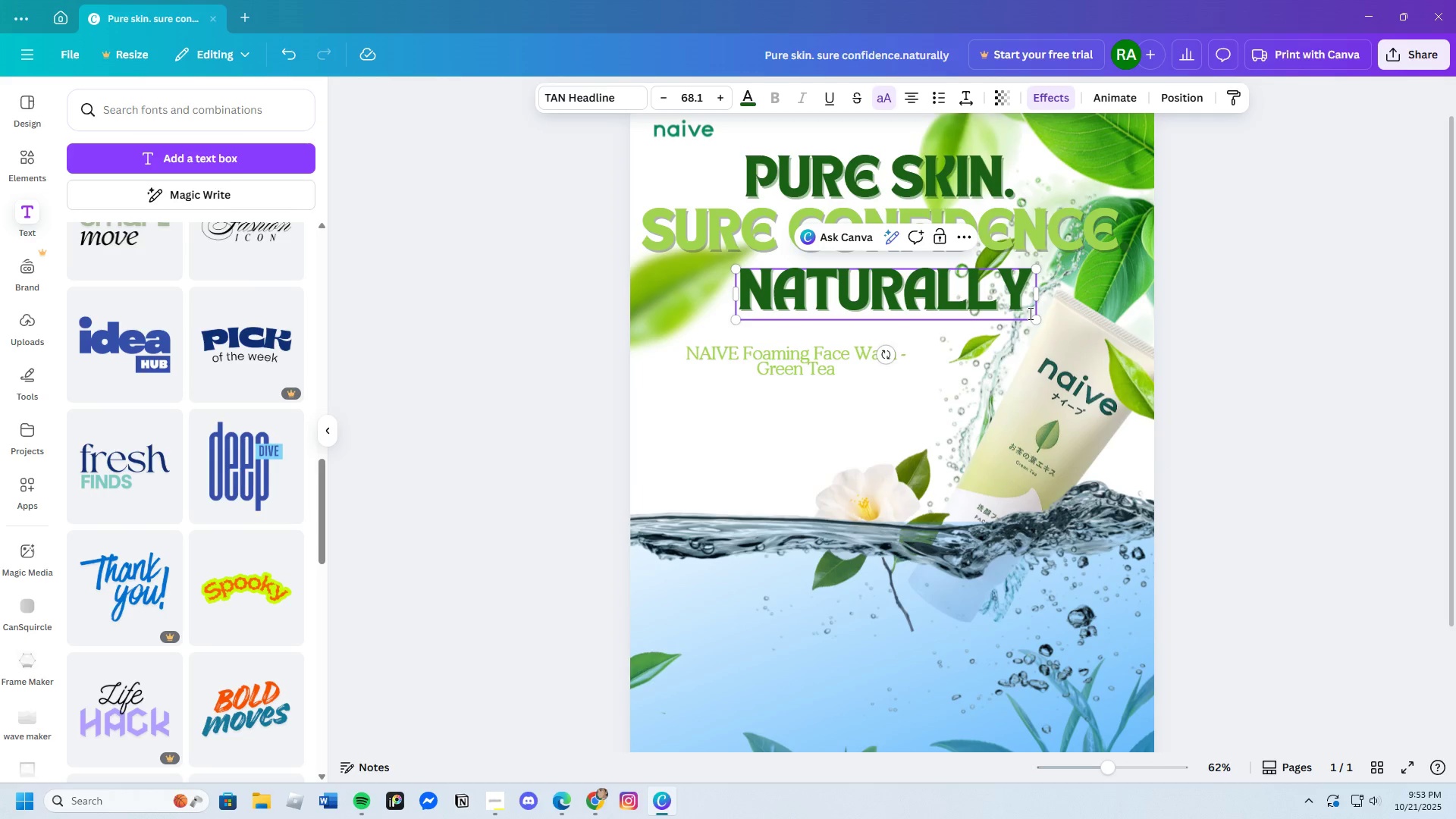 
key(Period)
 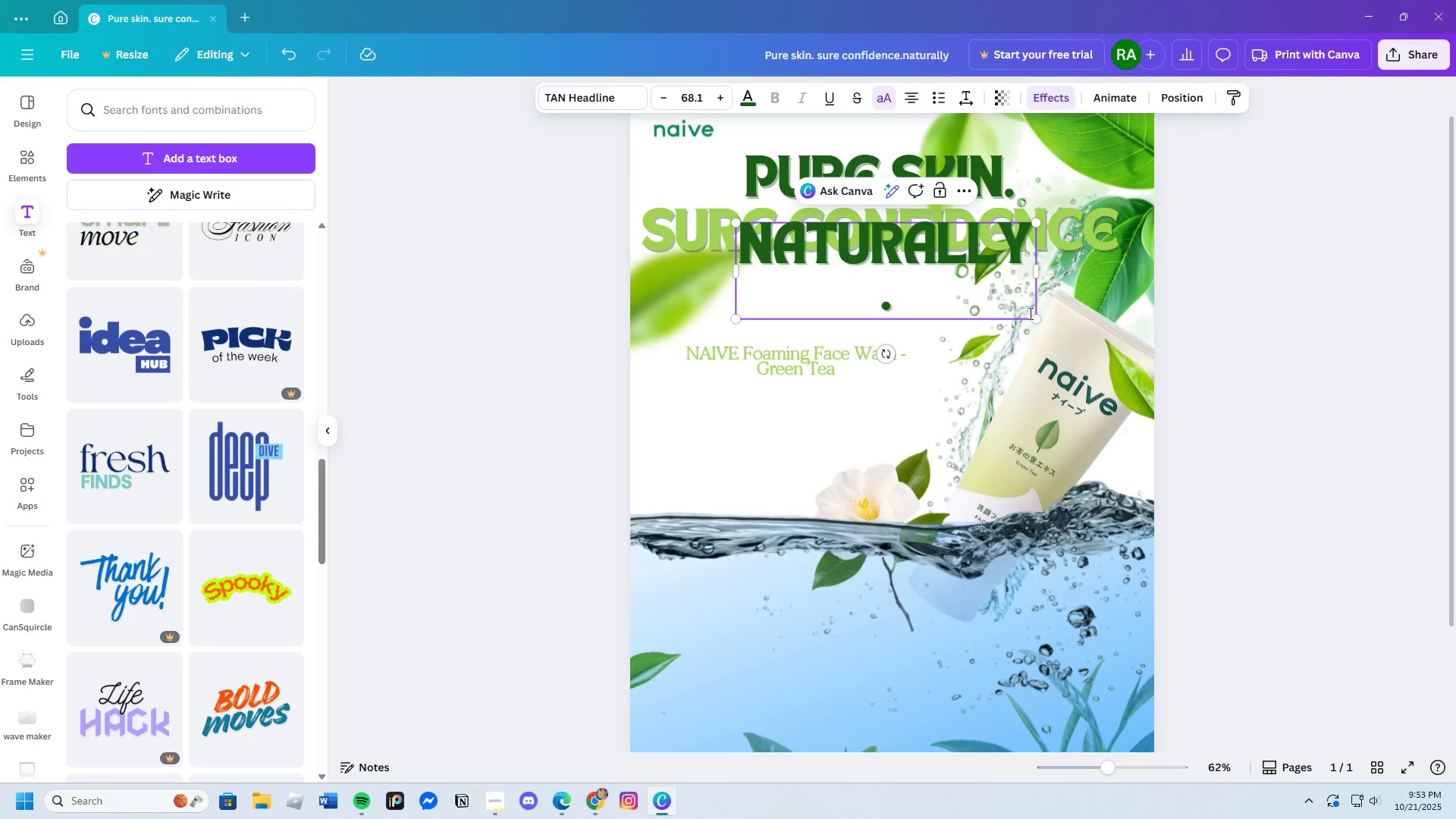 
key(Backspace)
 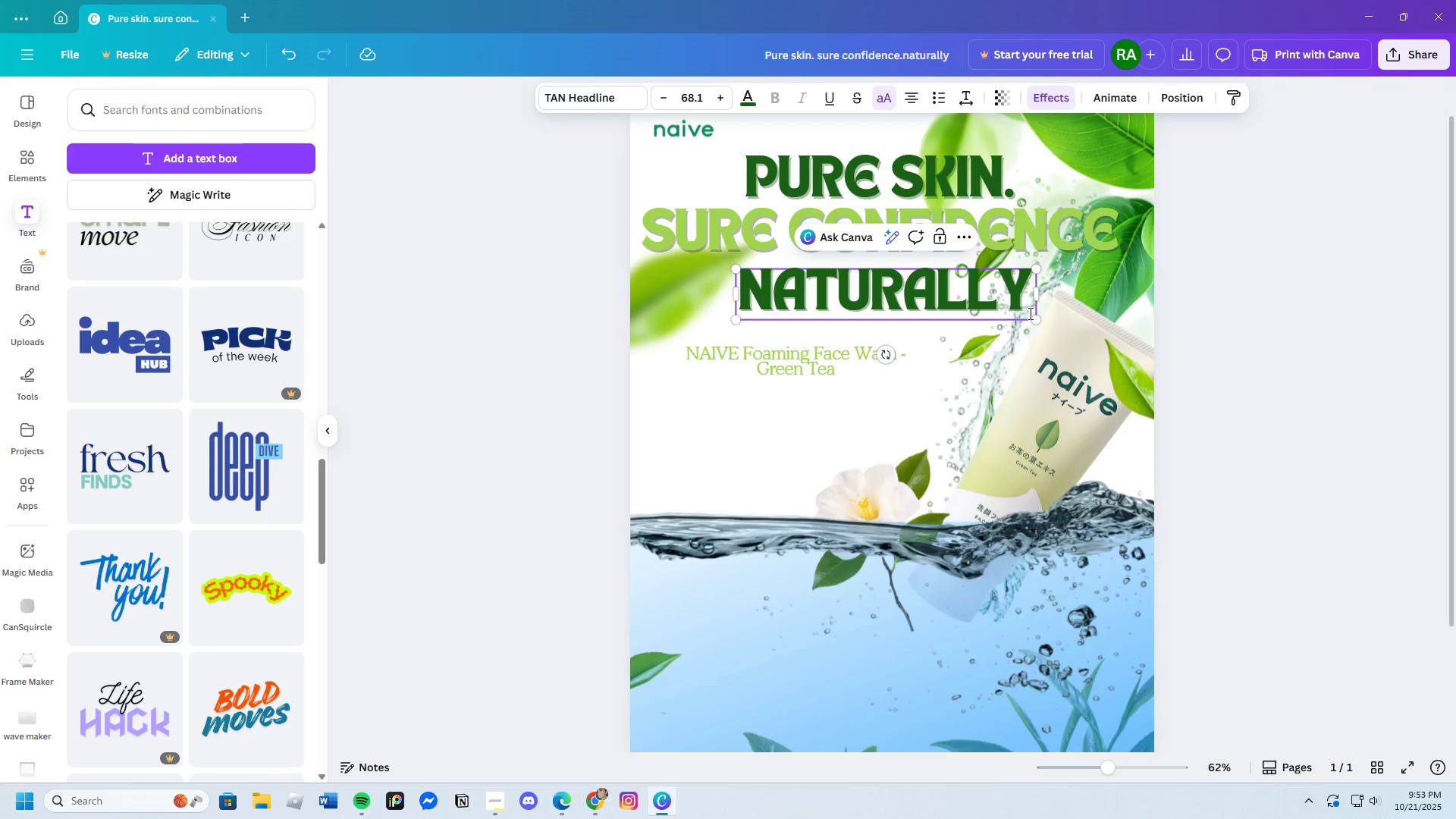 
key(Backspace)
 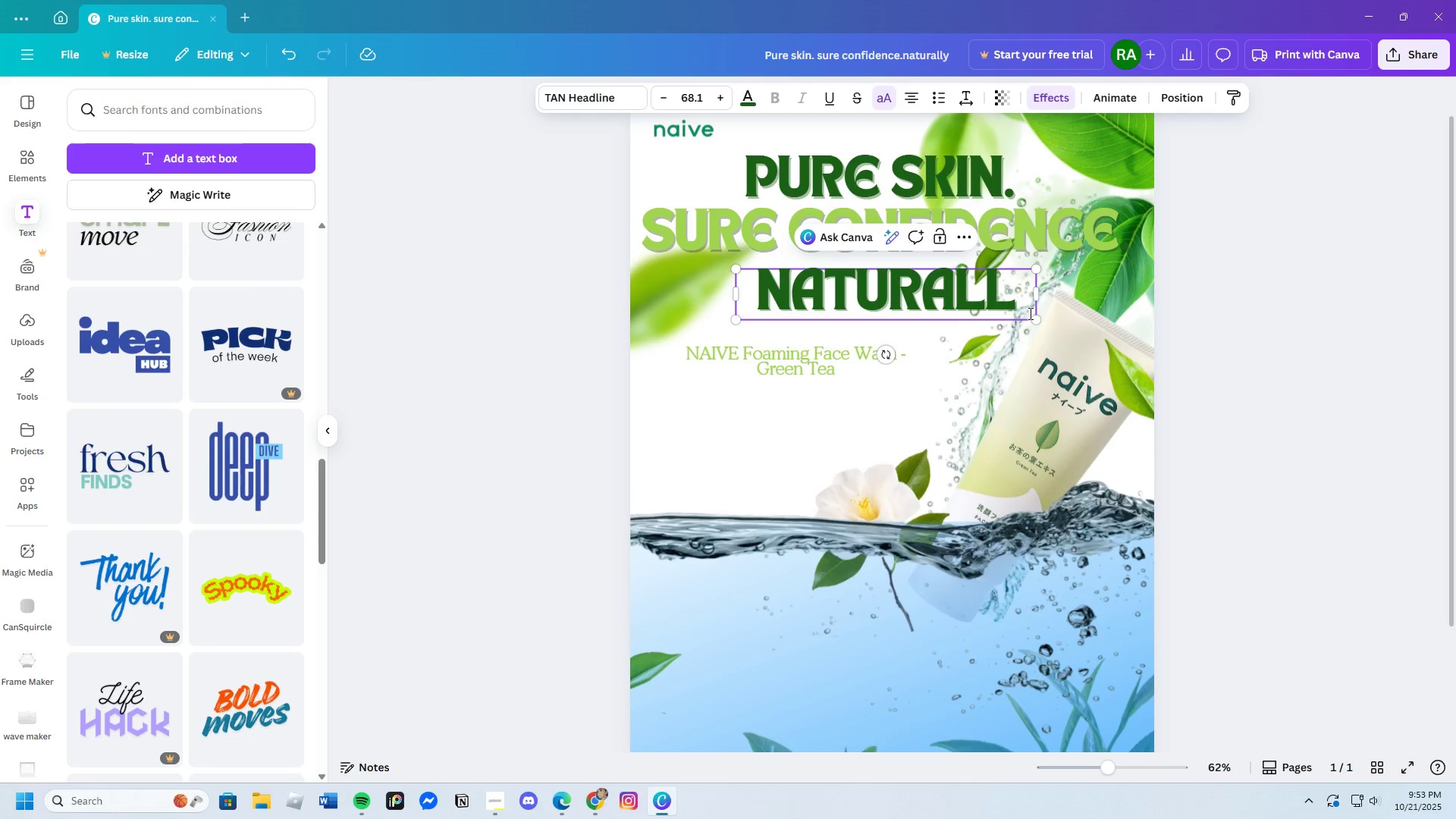 
key(Y)
 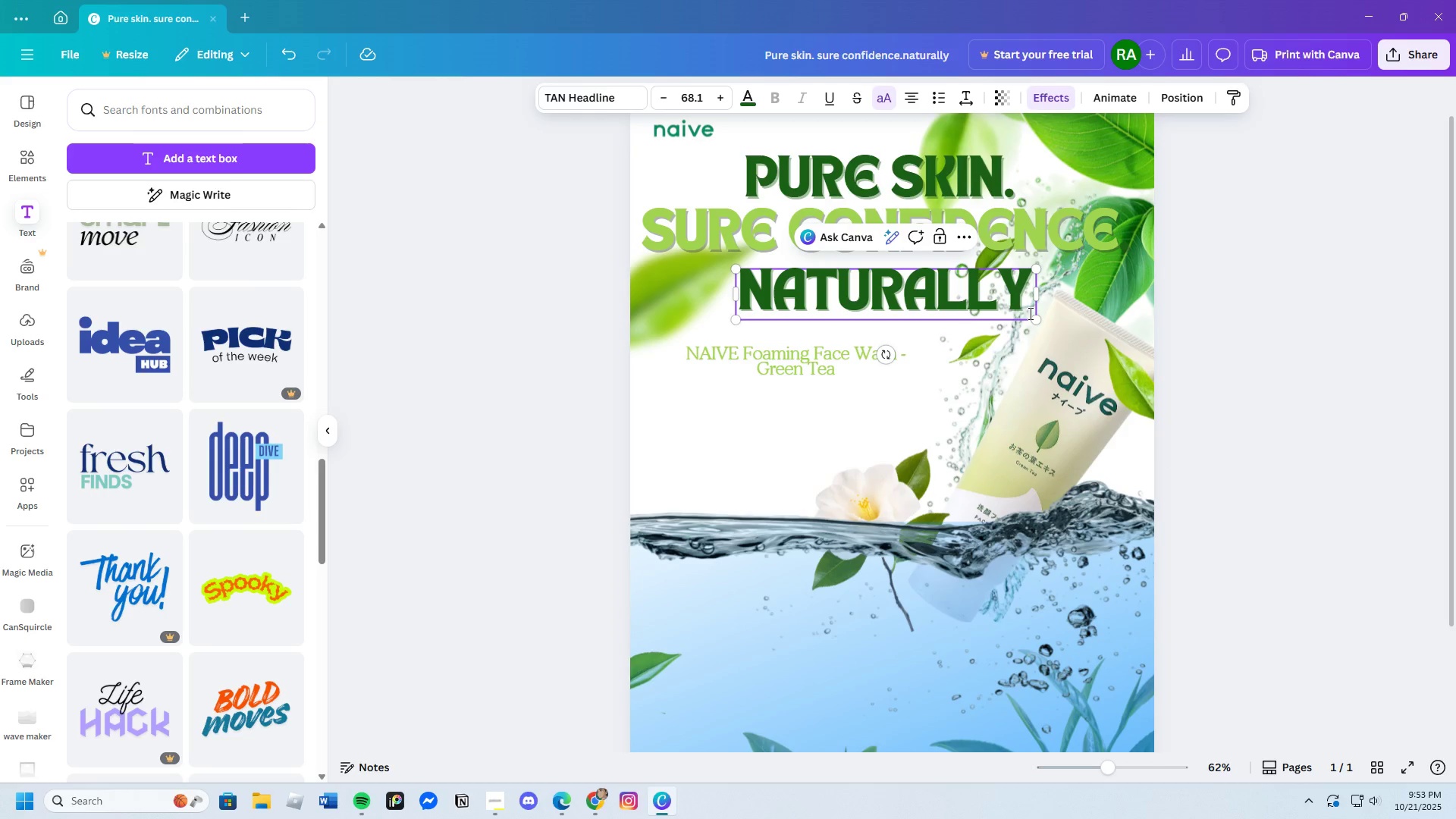 
key(Period)
 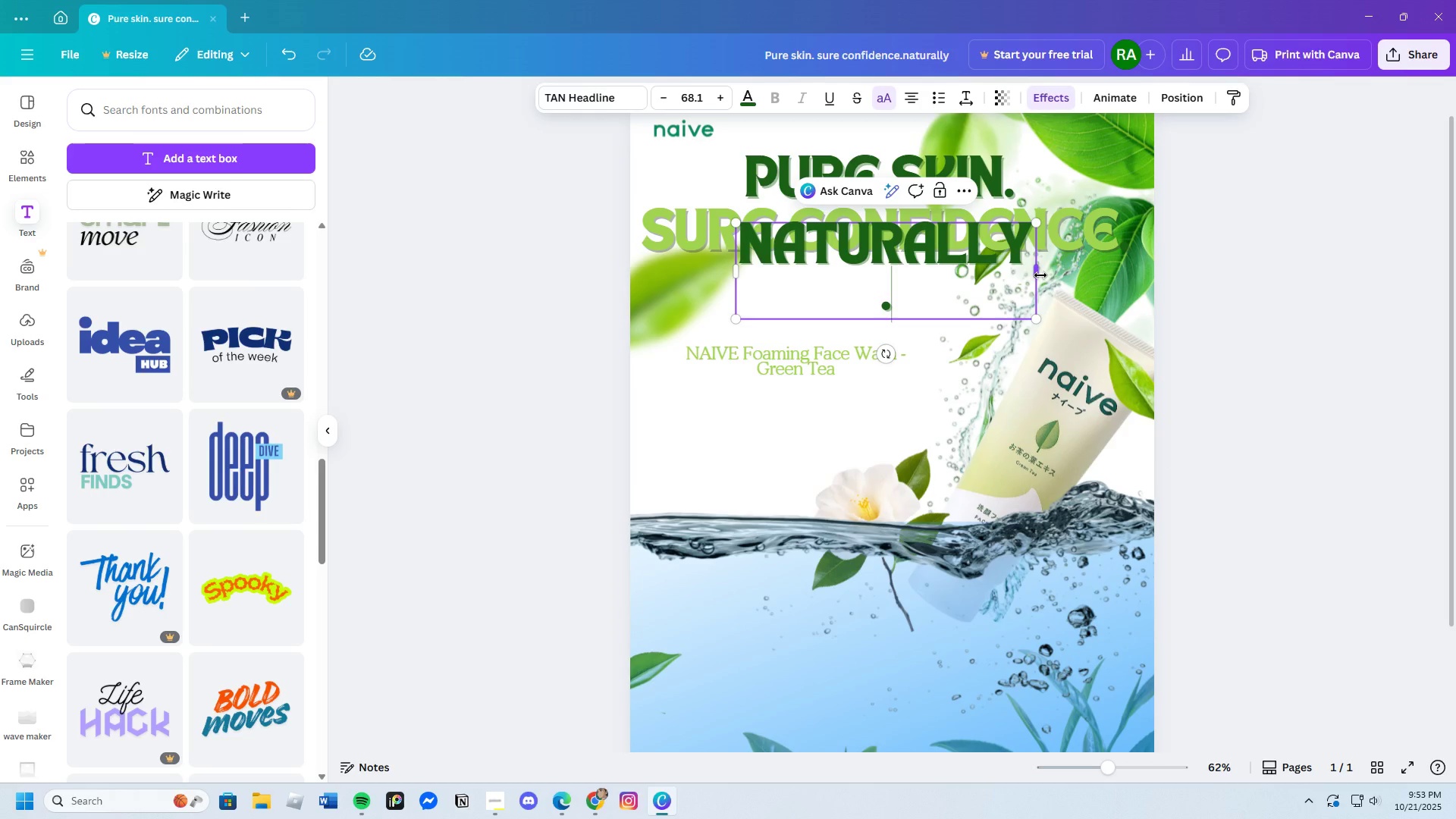 
left_click_drag(start_coordinate=[1040, 275], to_coordinate=[1058, 275])
 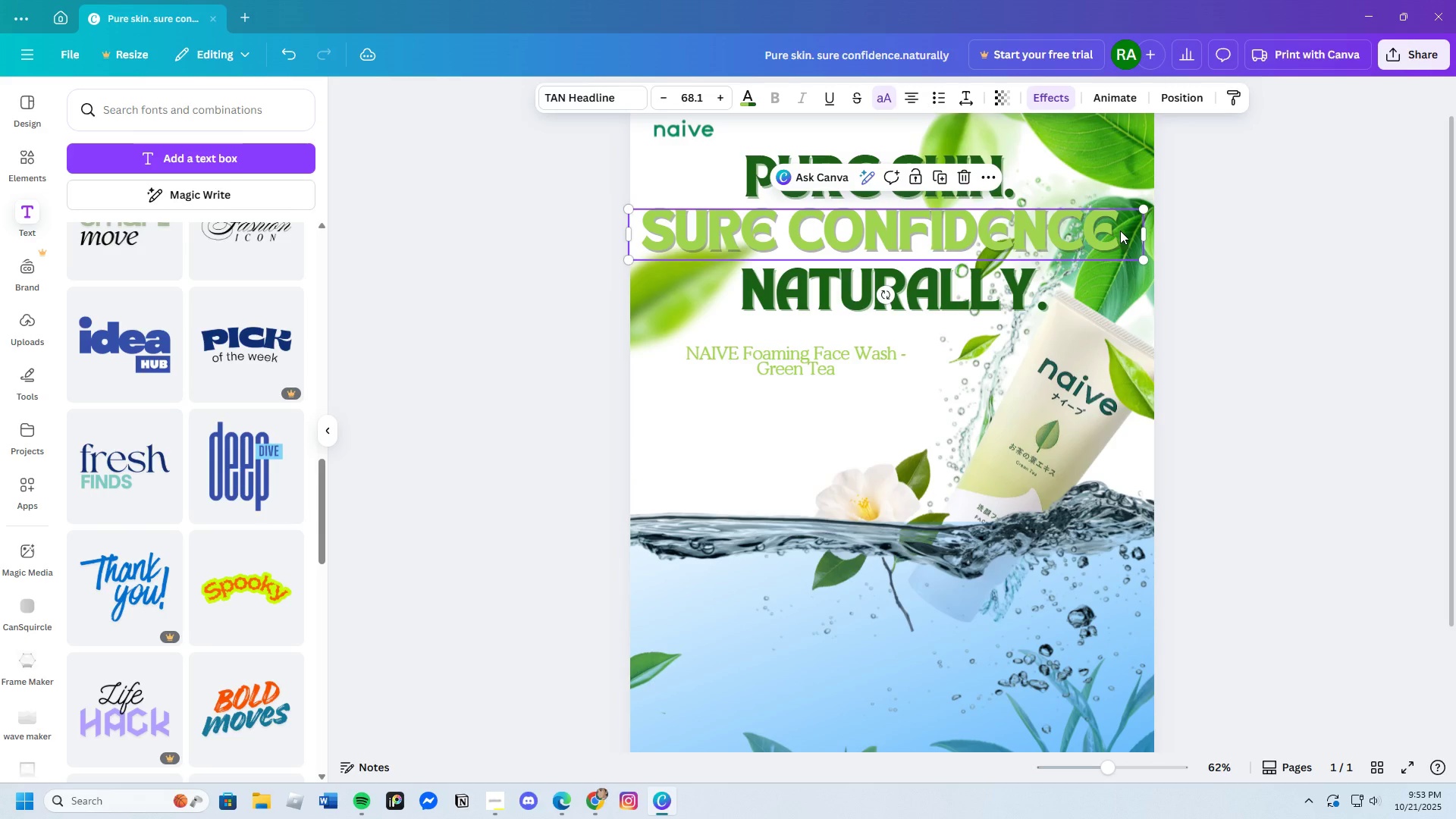 
double_click([1120, 231])
 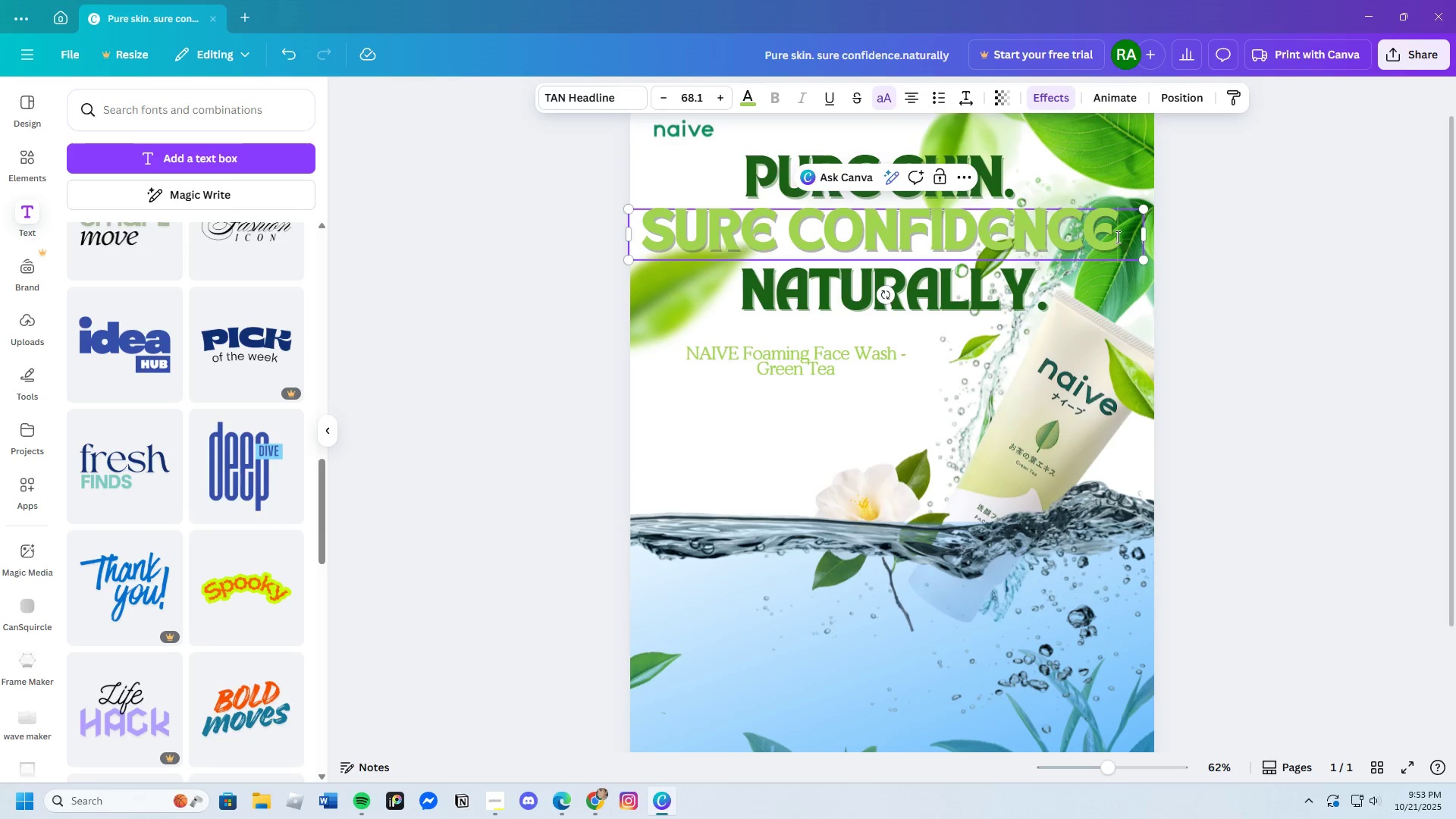 
key(Period)
 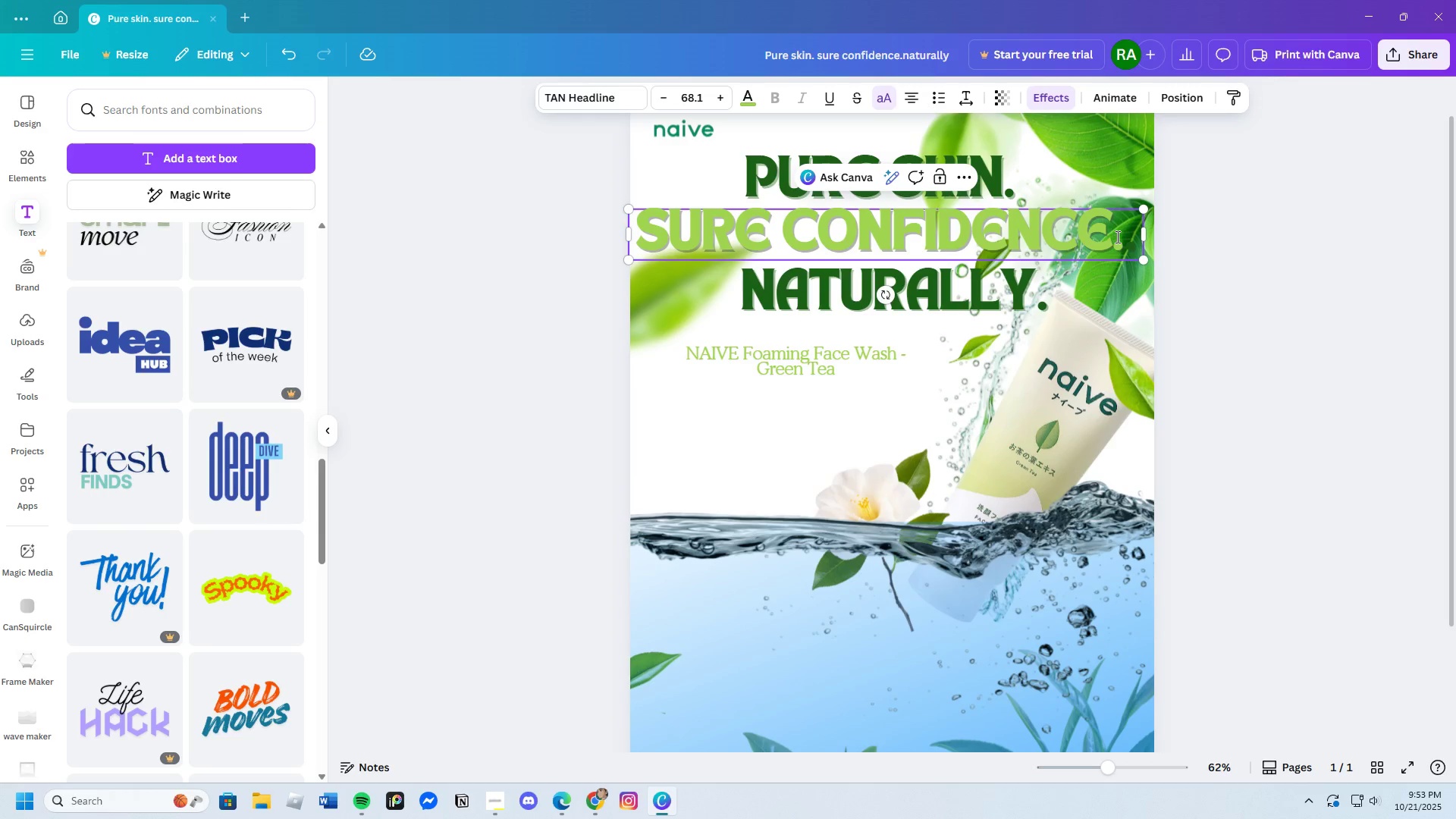 
left_click([1211, 277])
 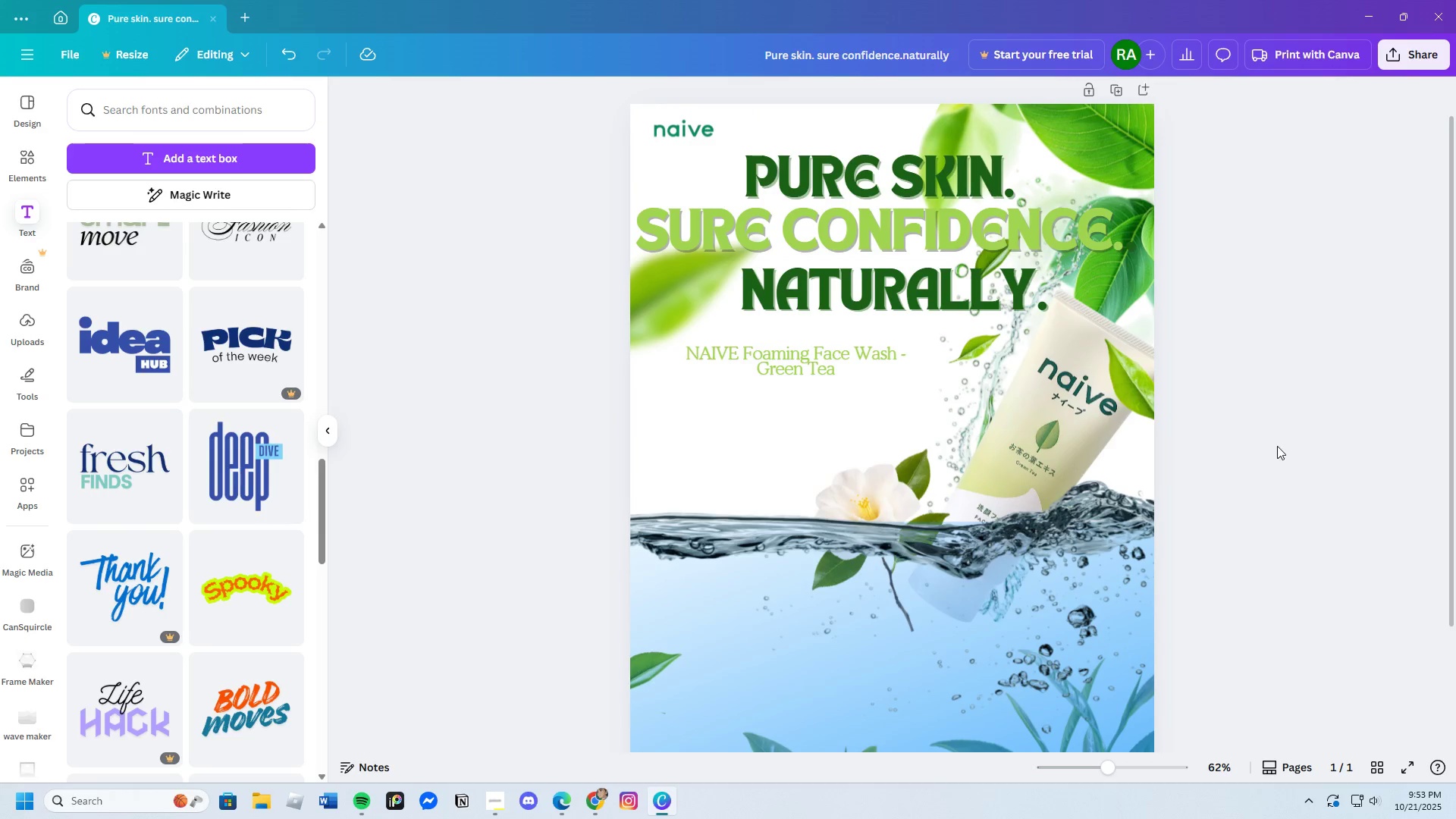 
scroll: coordinate [1276, 447], scroll_direction: up, amount: 3.0
 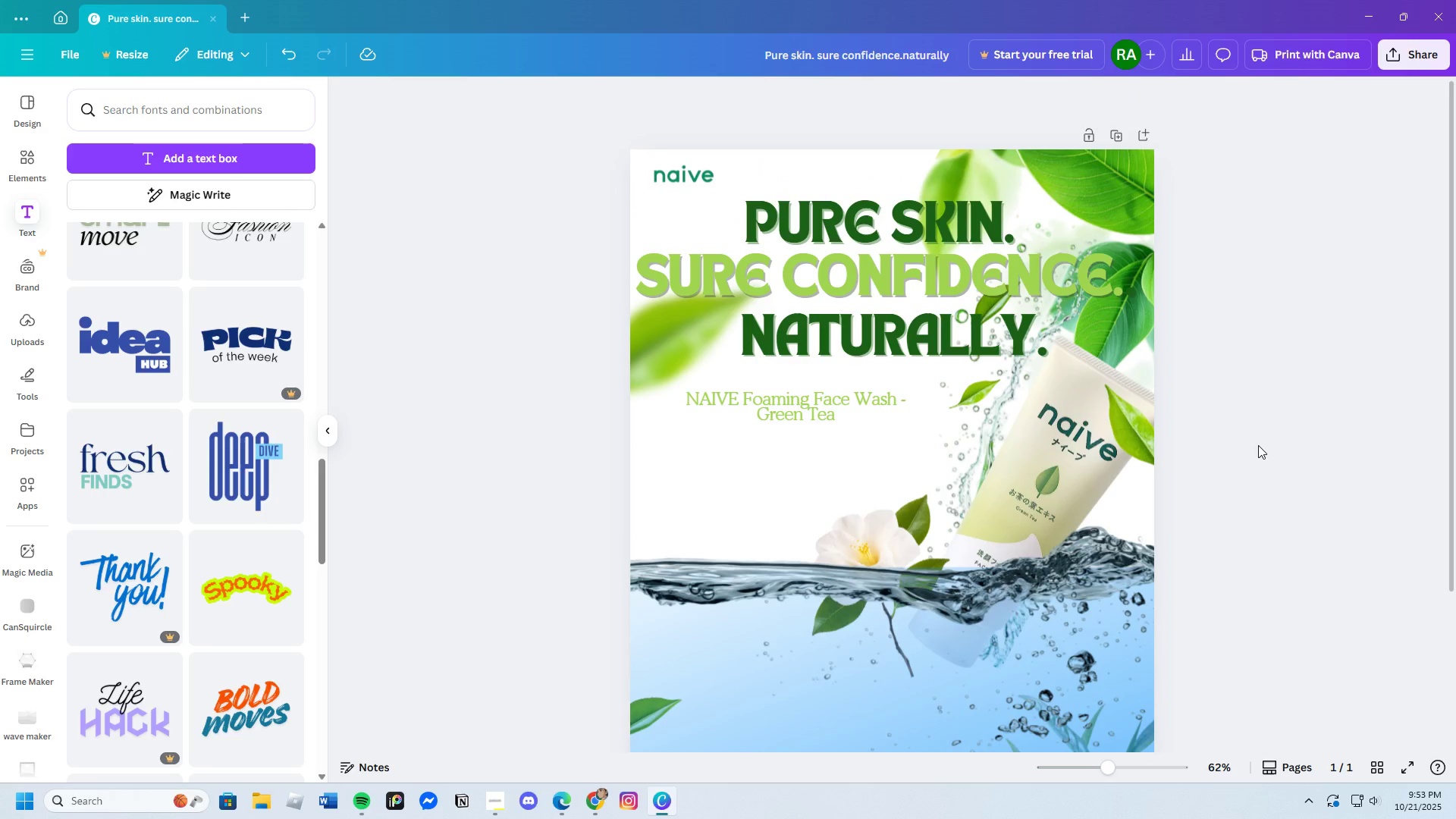 
wait(5.39)
 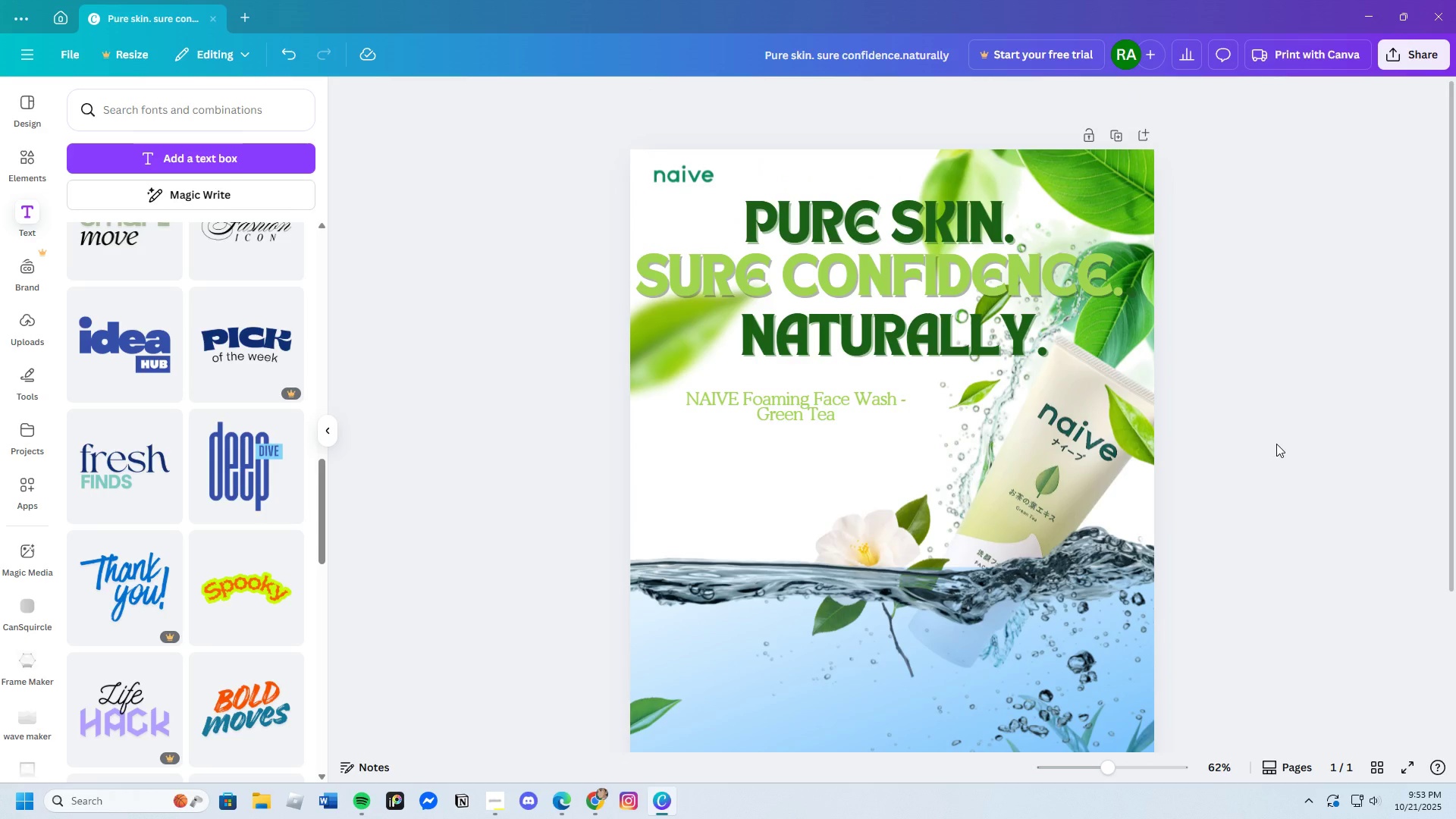 
scroll: coordinate [1258, 443], scroll_direction: down, amount: 3.0
 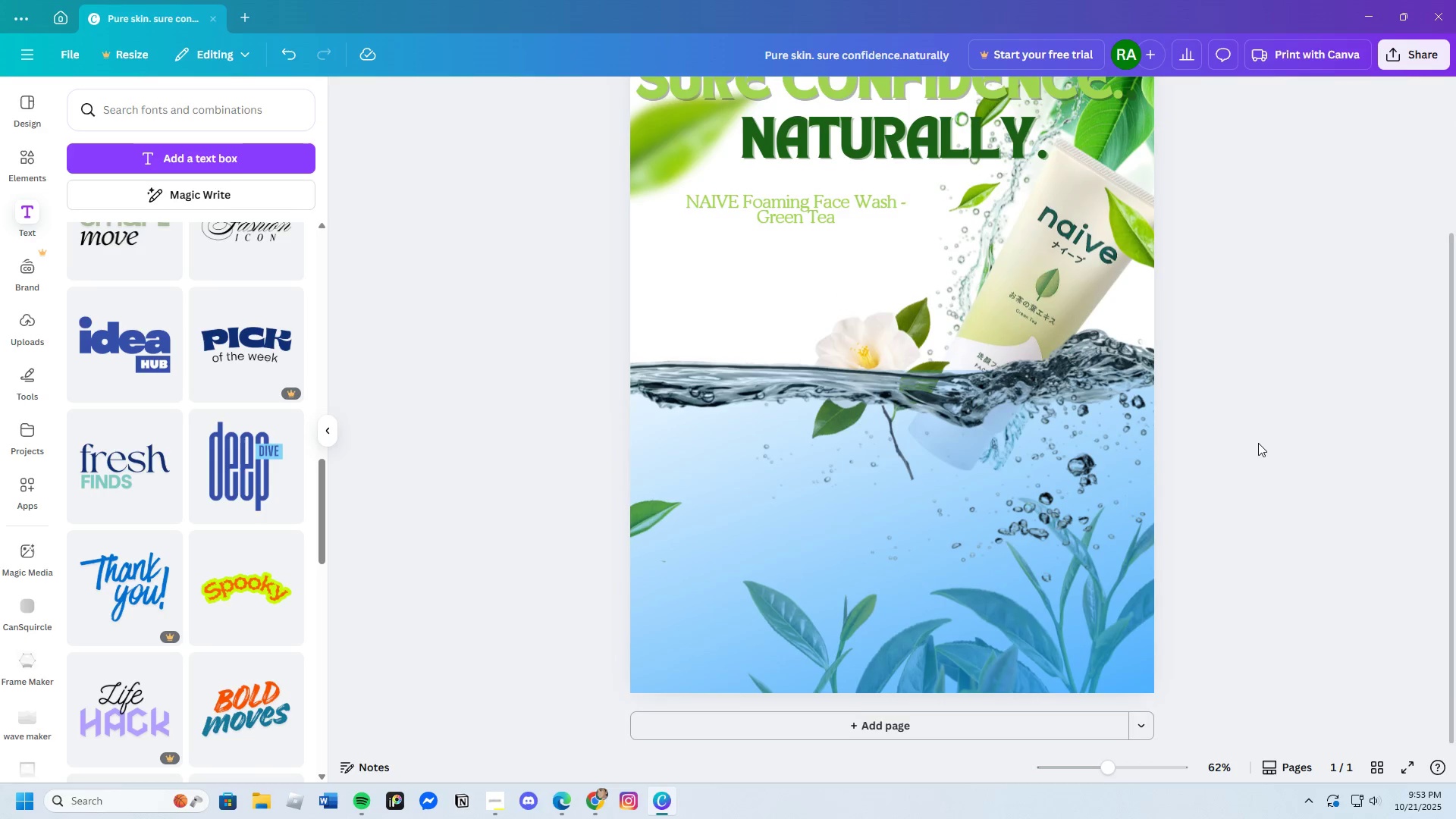 
scroll: coordinate [1258, 443], scroll_direction: up, amount: 2.0
 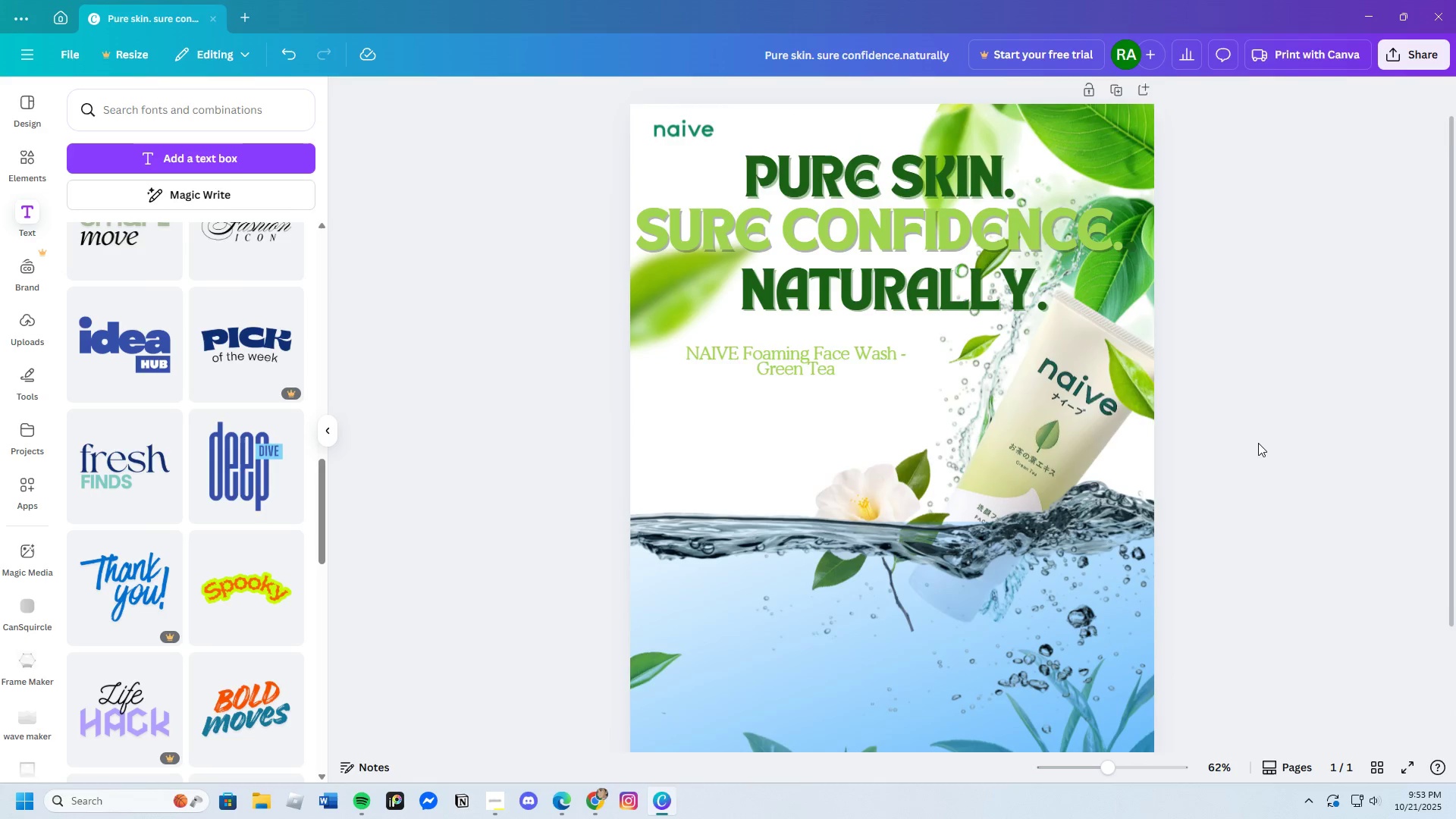 
scroll: coordinate [1258, 443], scroll_direction: down, amount: 3.0
 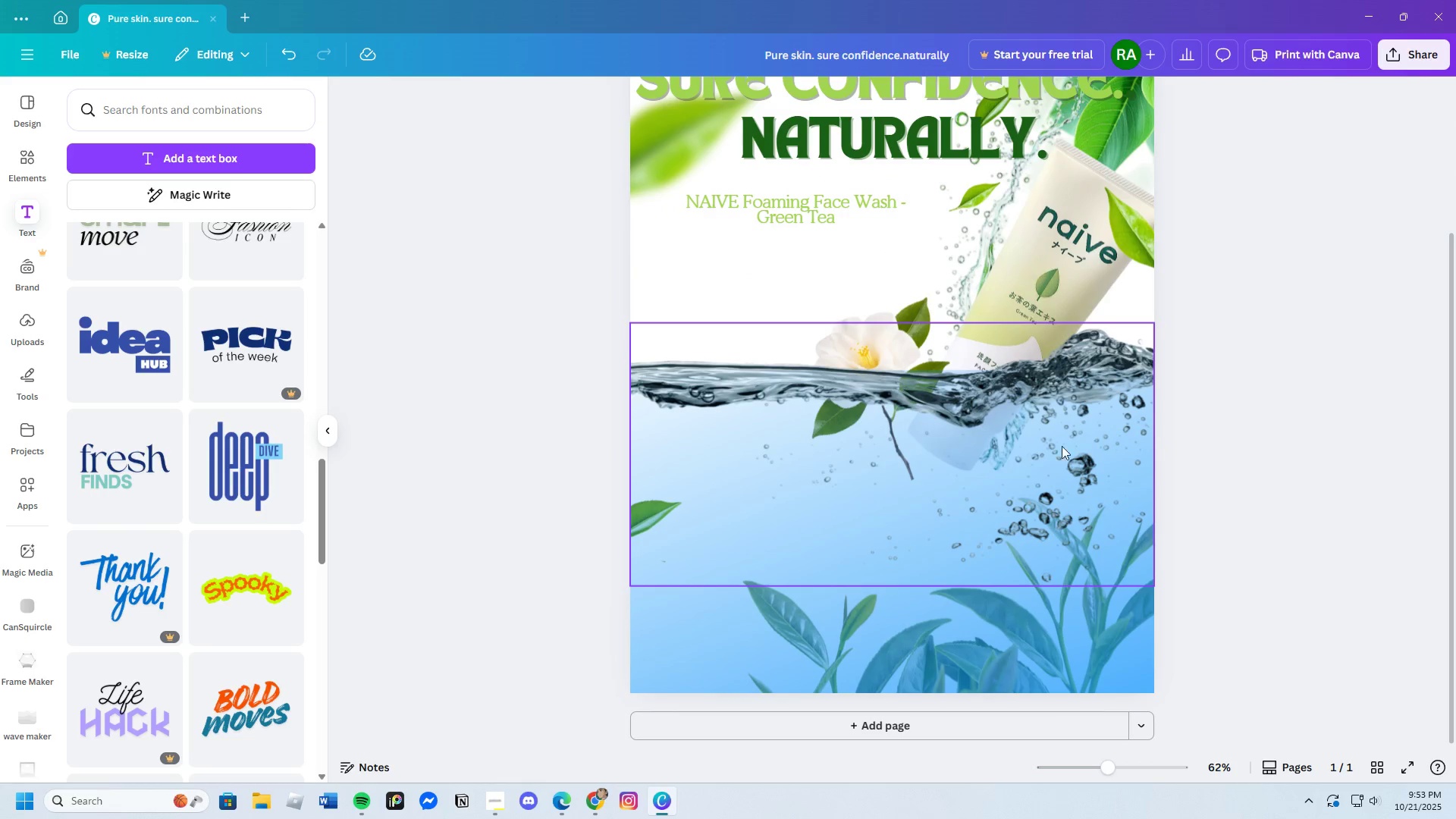 
scroll: coordinate [1211, 468], scroll_direction: up, amount: 2.0
 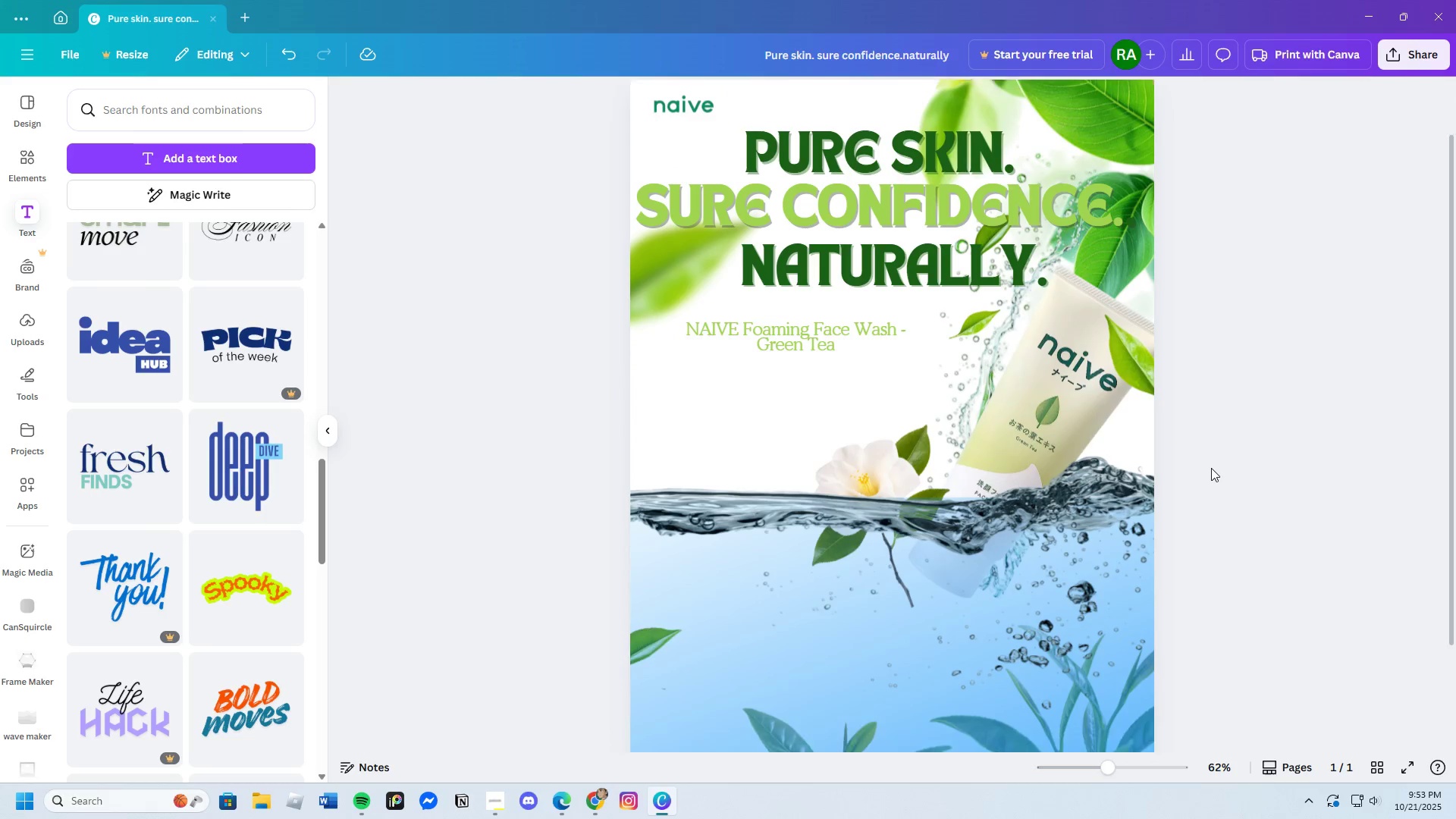 
scroll: coordinate [1211, 468], scroll_direction: down, amount: 2.0
 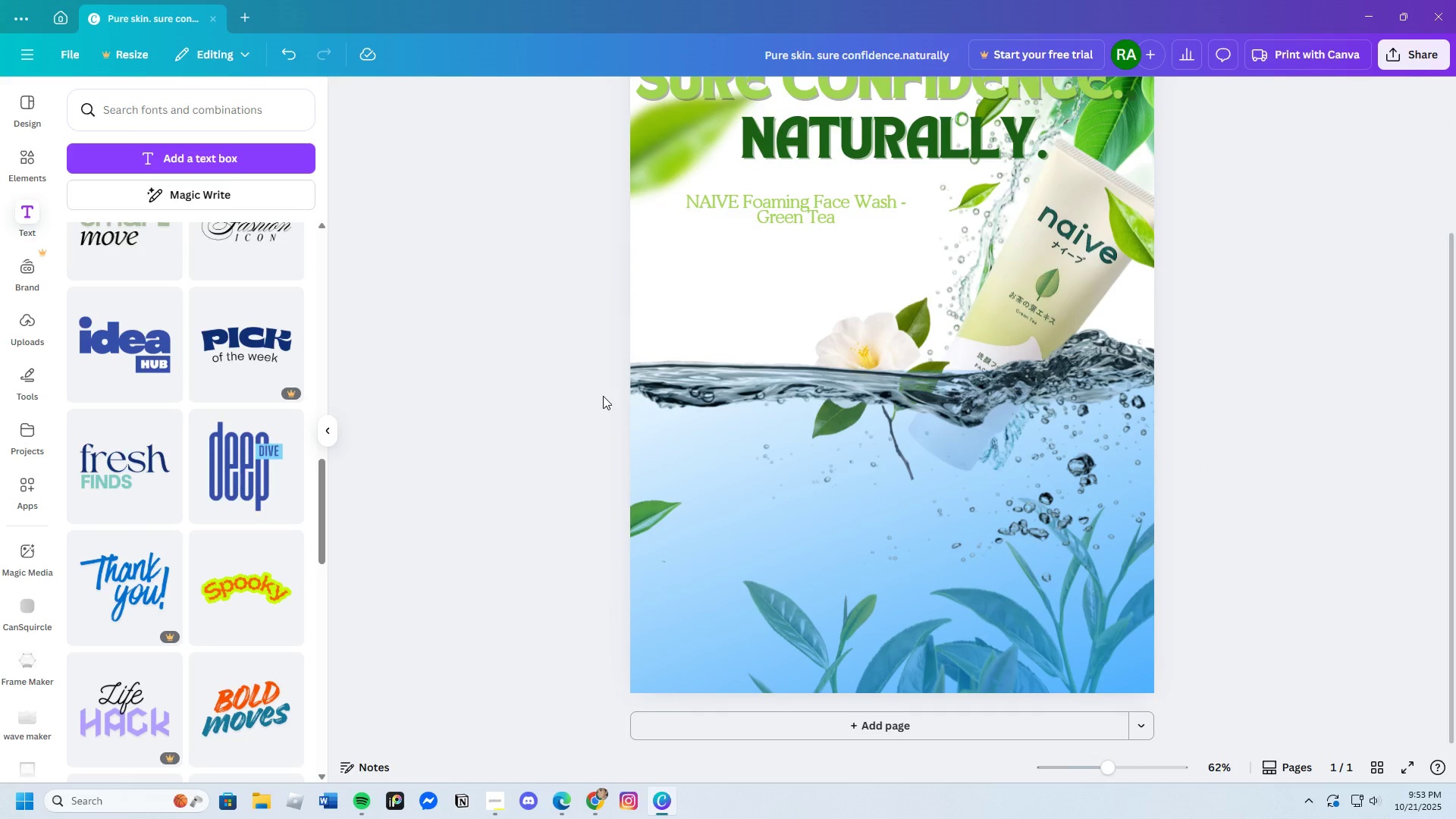 
scroll: coordinate [603, 396], scroll_direction: up, amount: 2.0
 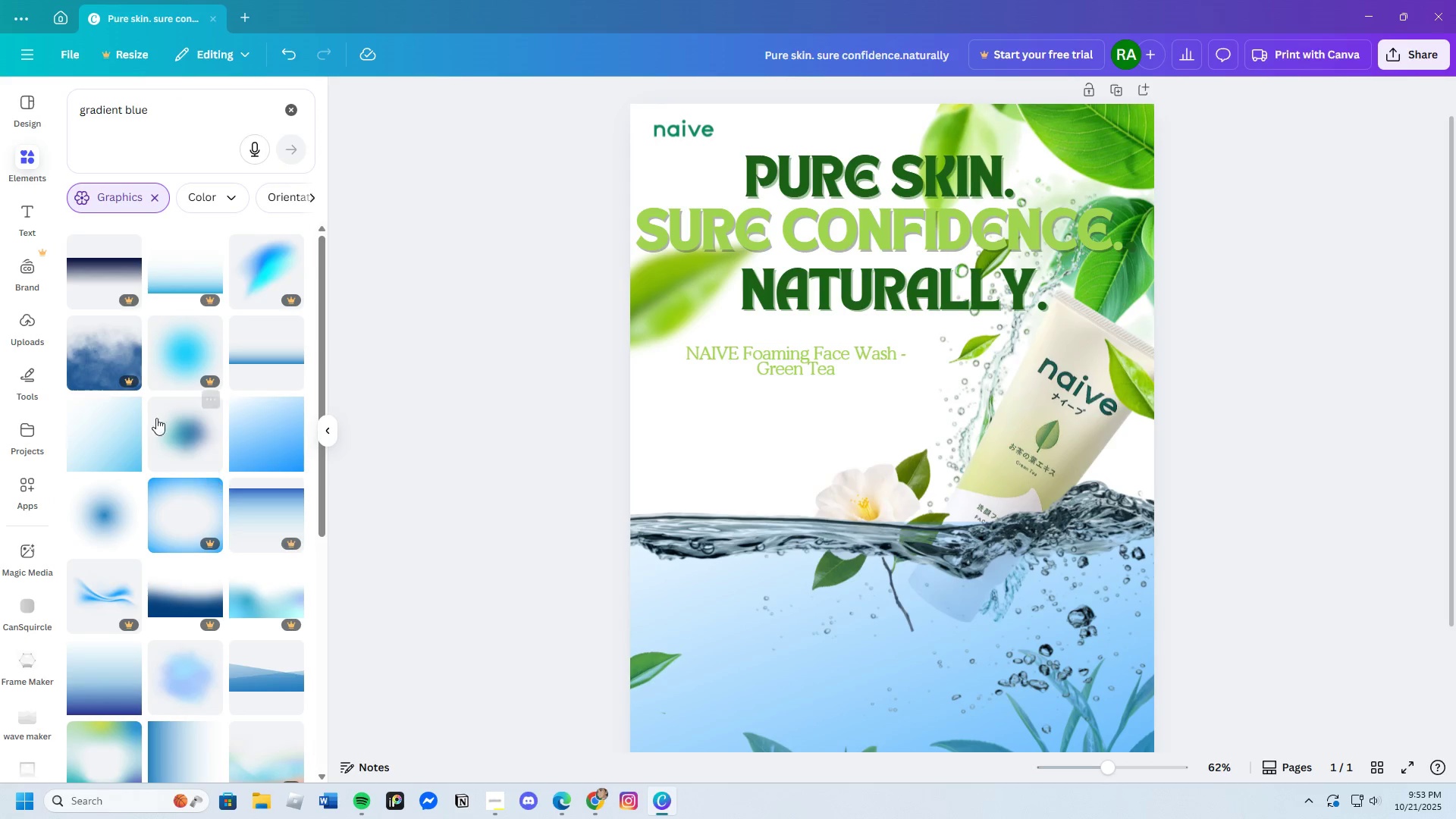 
wait(5.06)
 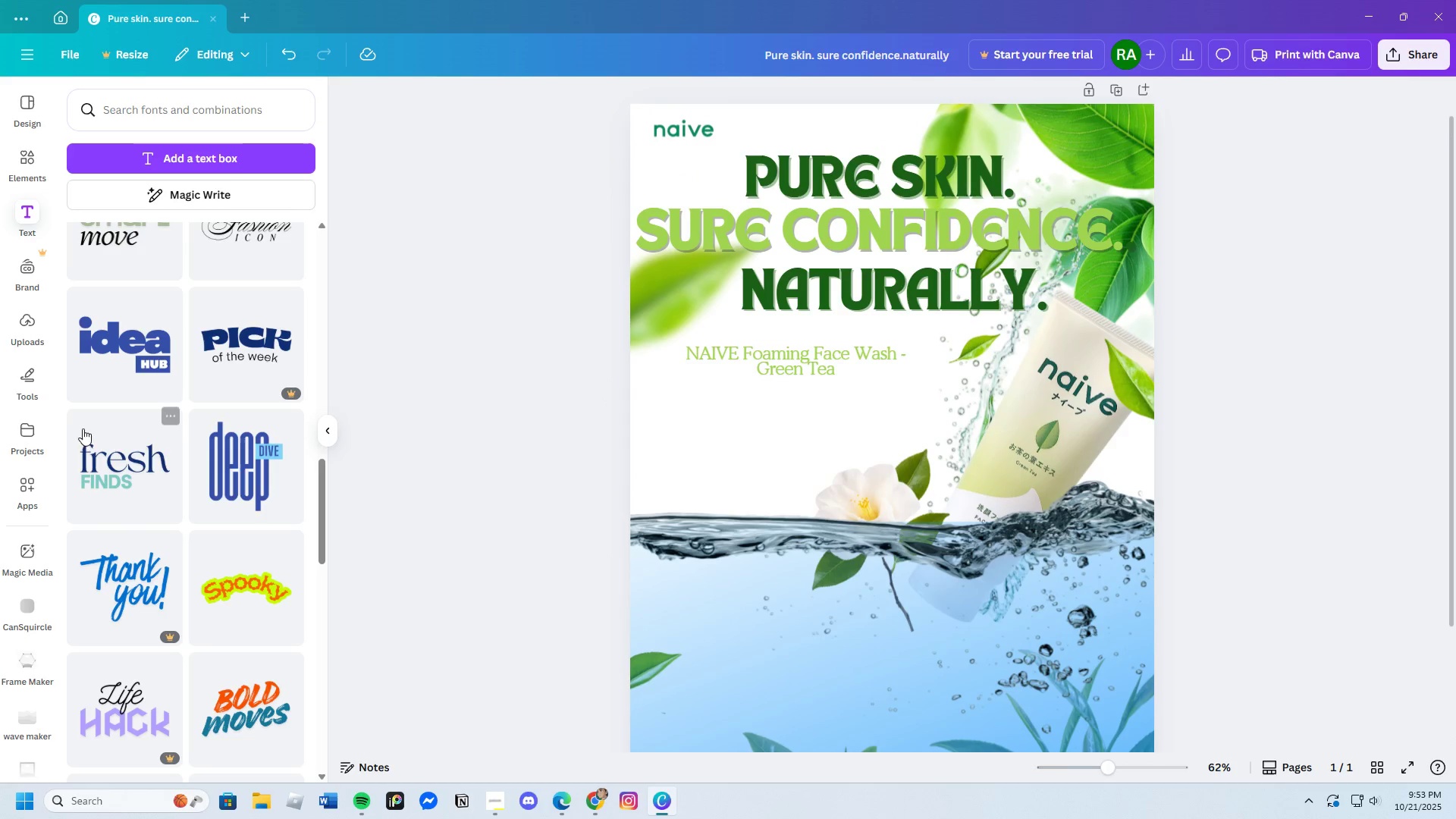 
left_click([288, 113])
 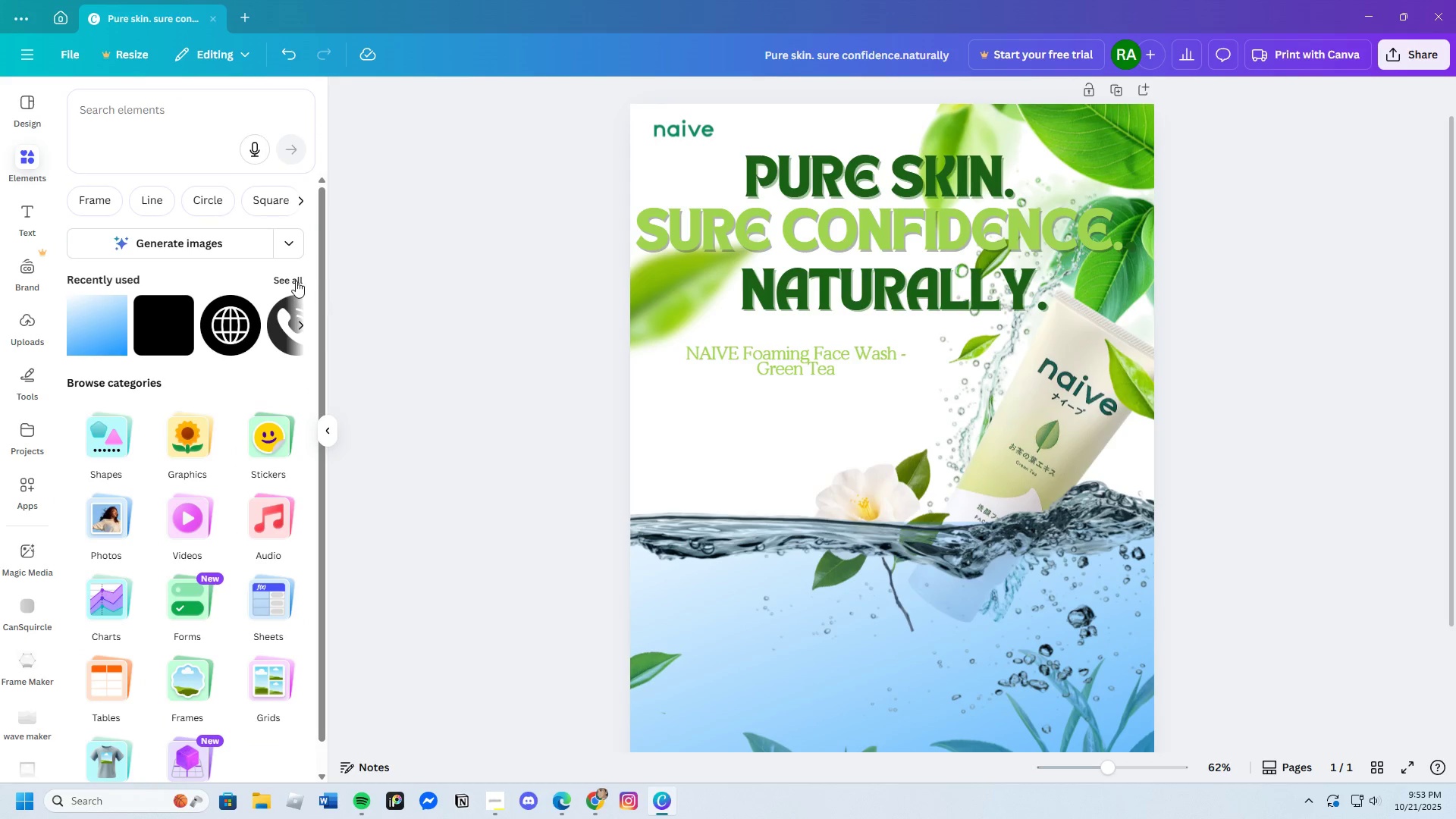 
left_click([296, 281])
 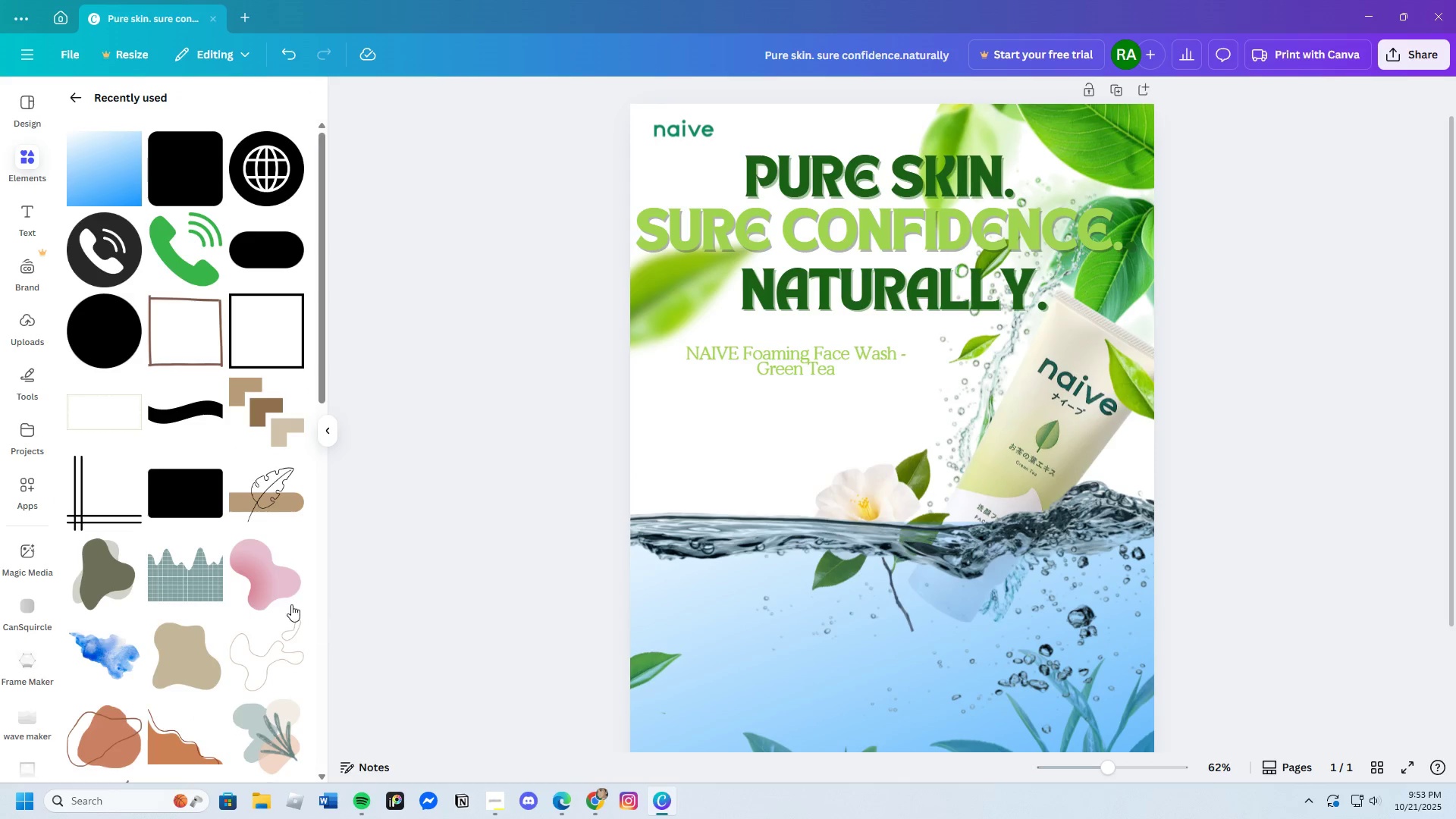 
scroll: coordinate [246, 566], scroll_direction: down, amount: 3.0
 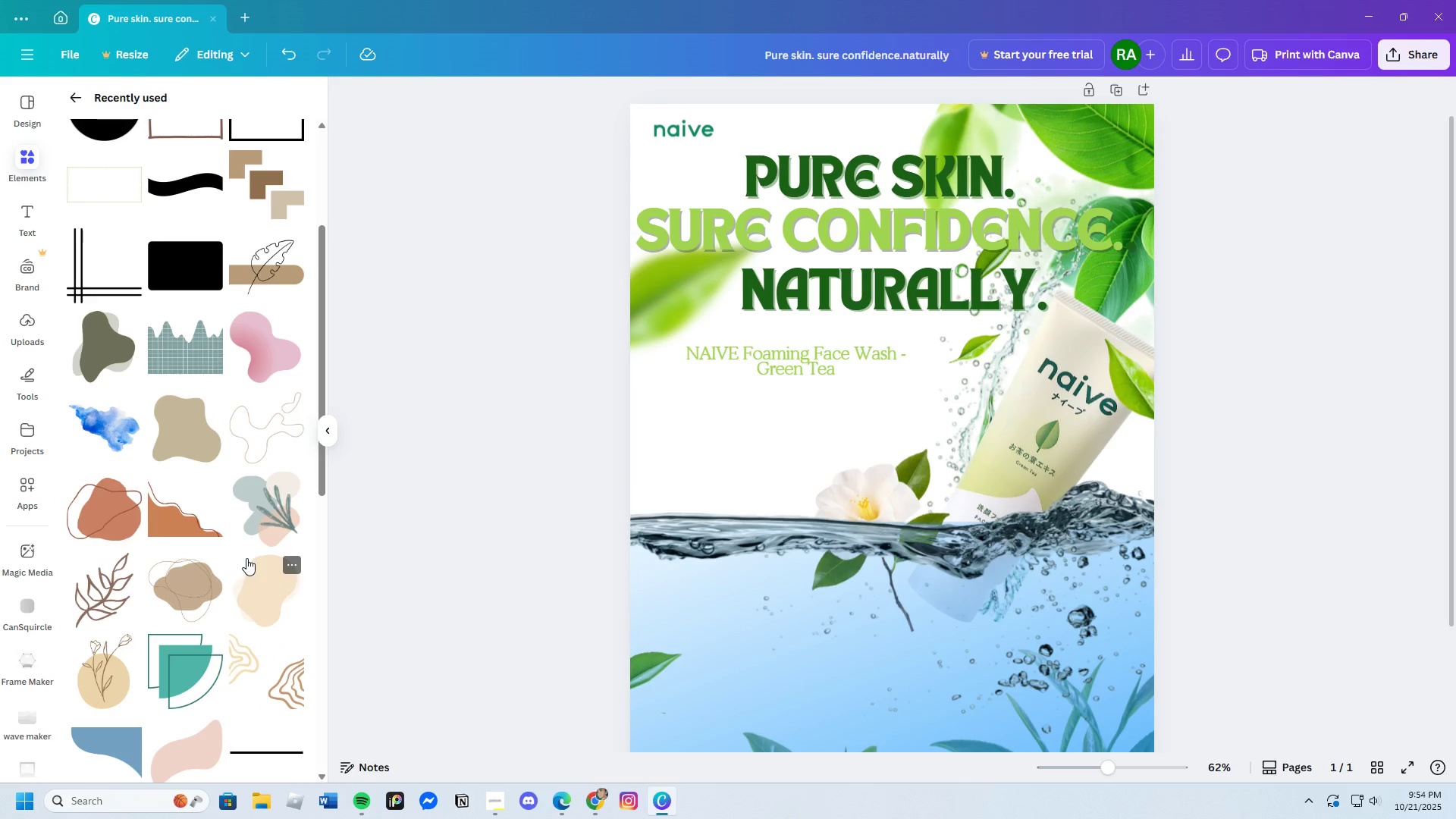 
wait(5.25)
 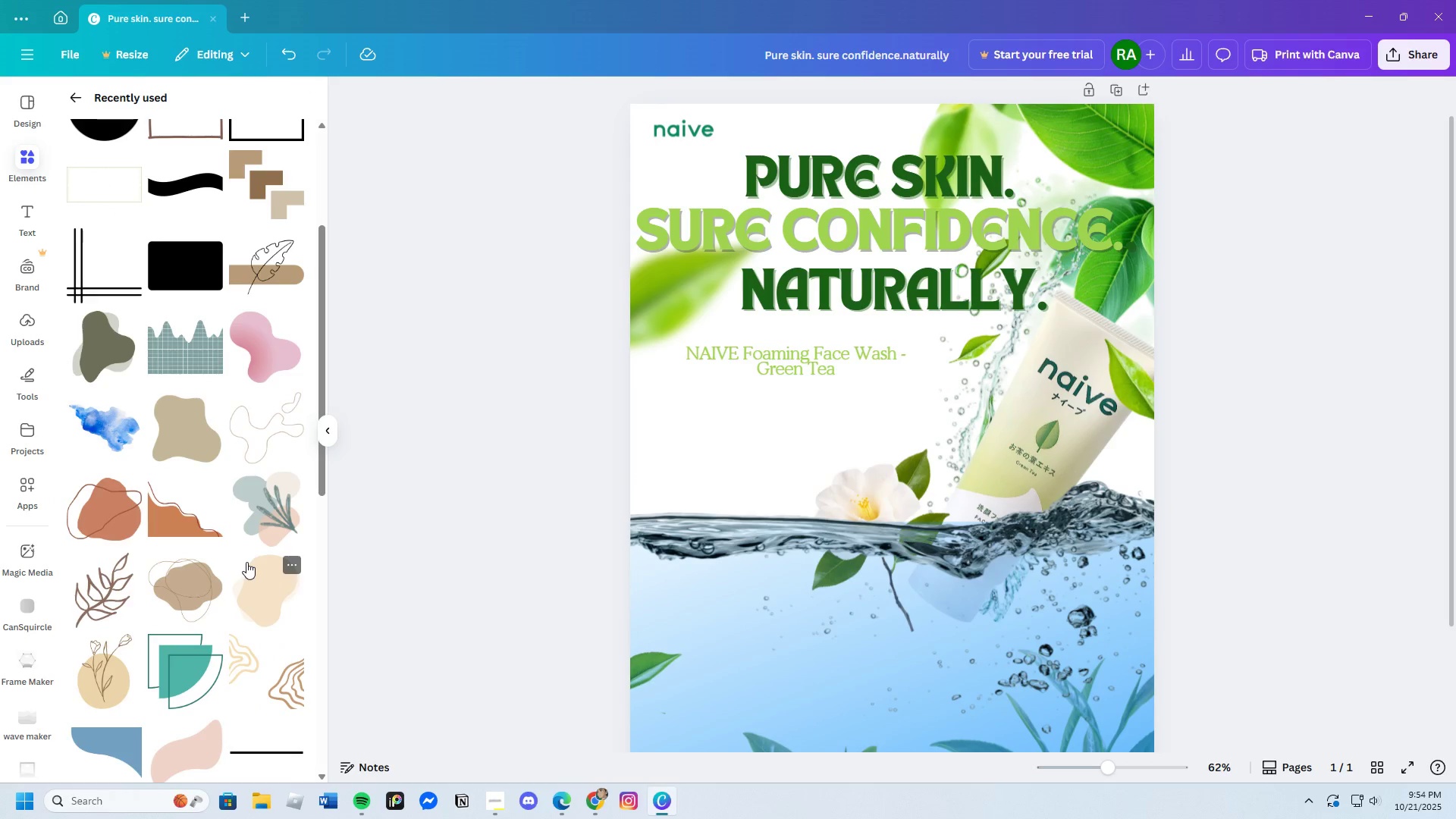 
scroll: coordinate [117, 606], scroll_direction: down, amount: 4.0
 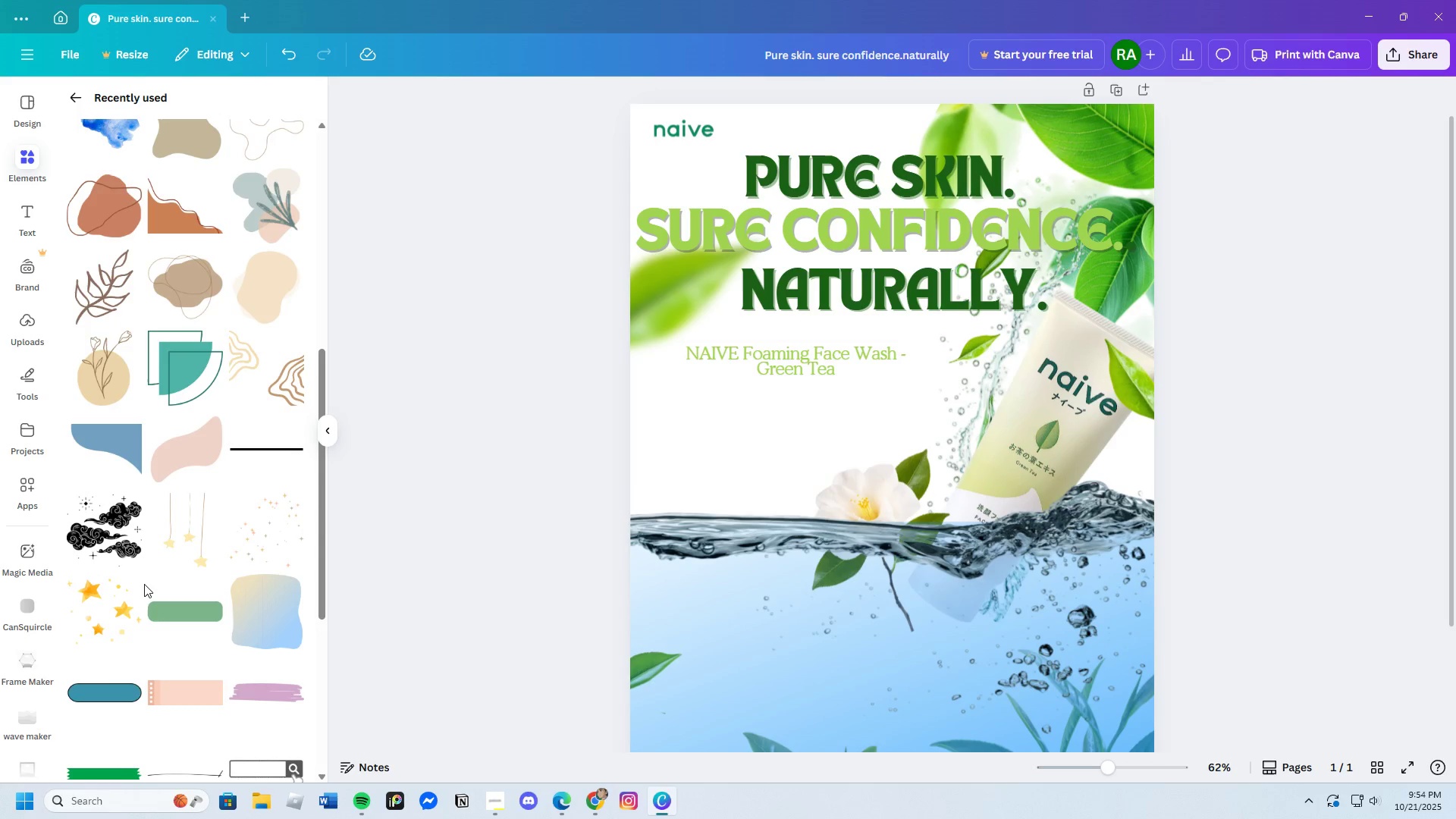 
scroll: coordinate [146, 582], scroll_direction: up, amount: 2.0
 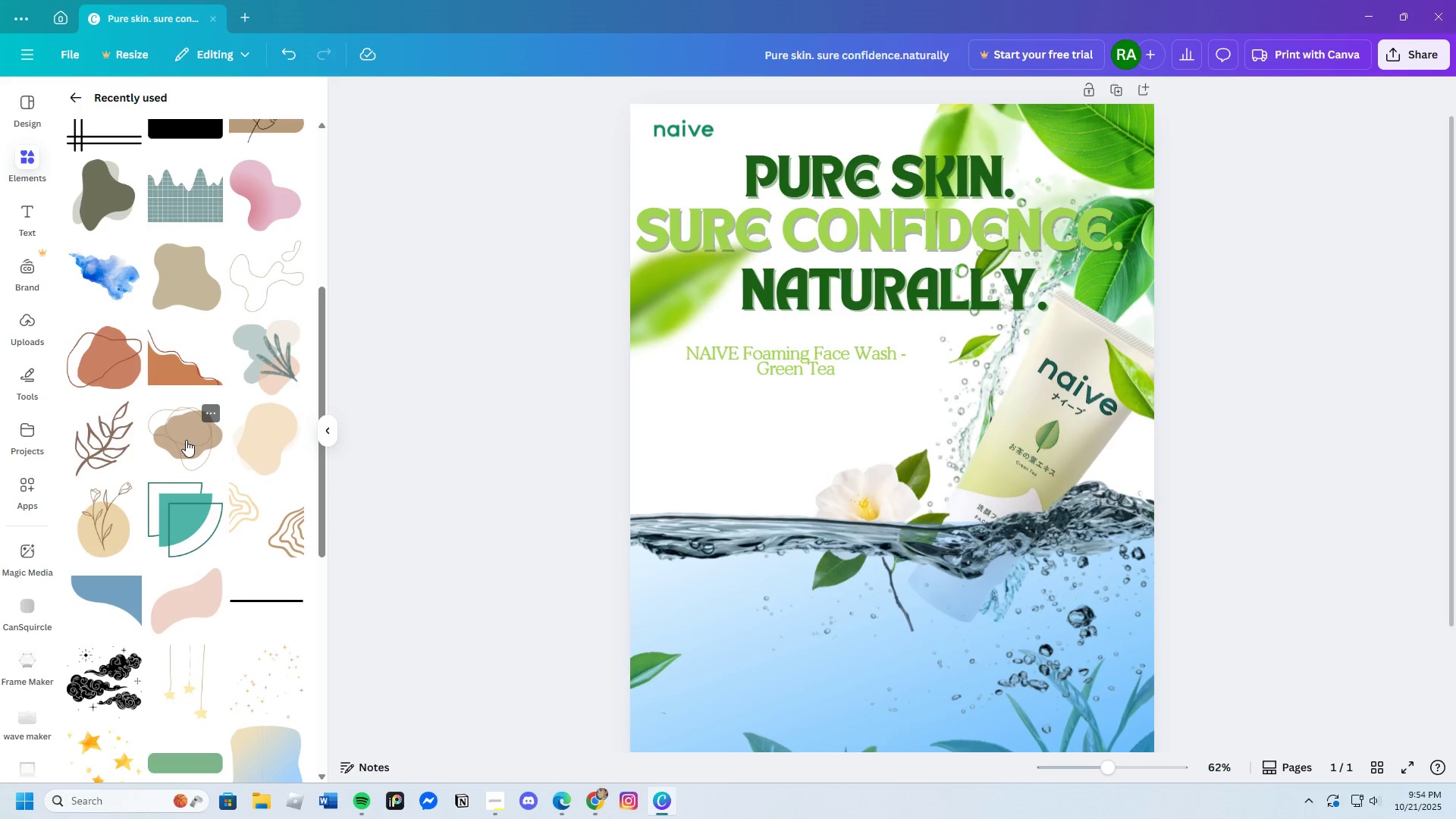 
left_click([184, 440])
 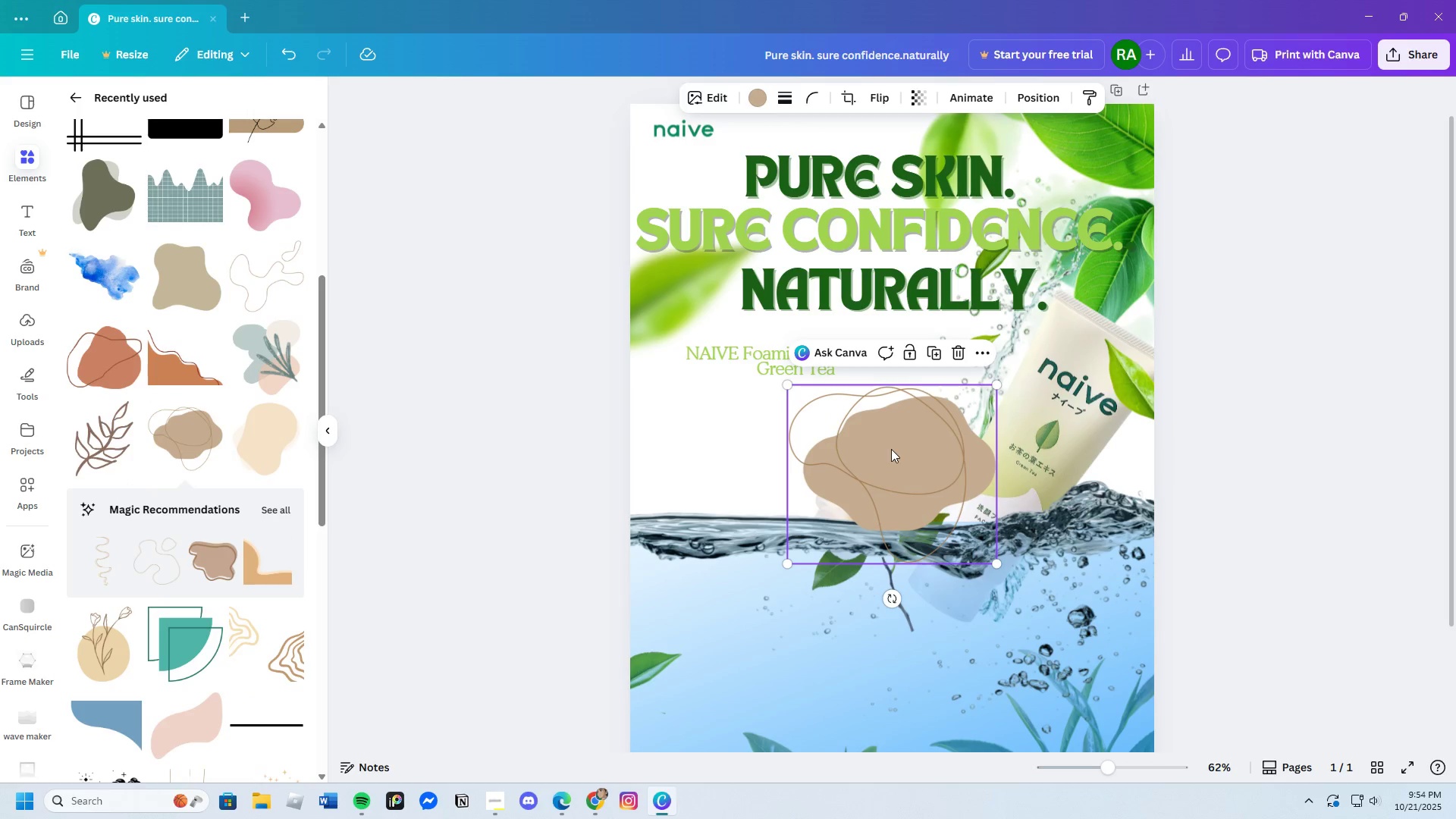 
left_click_drag(start_coordinate=[887, 446], to_coordinate=[666, 345])
 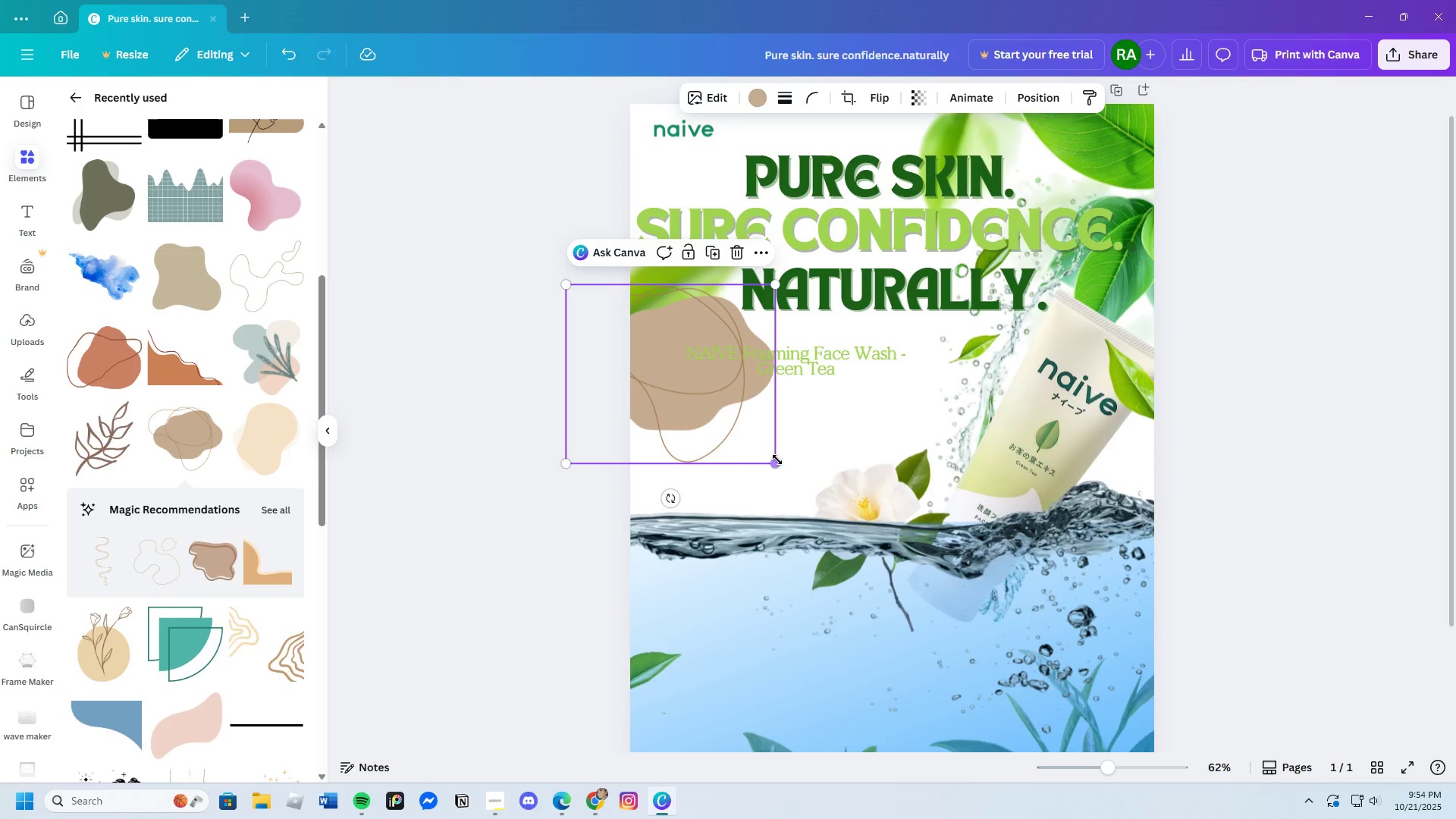 
left_click_drag(start_coordinate=[777, 460], to_coordinate=[993, 499])
 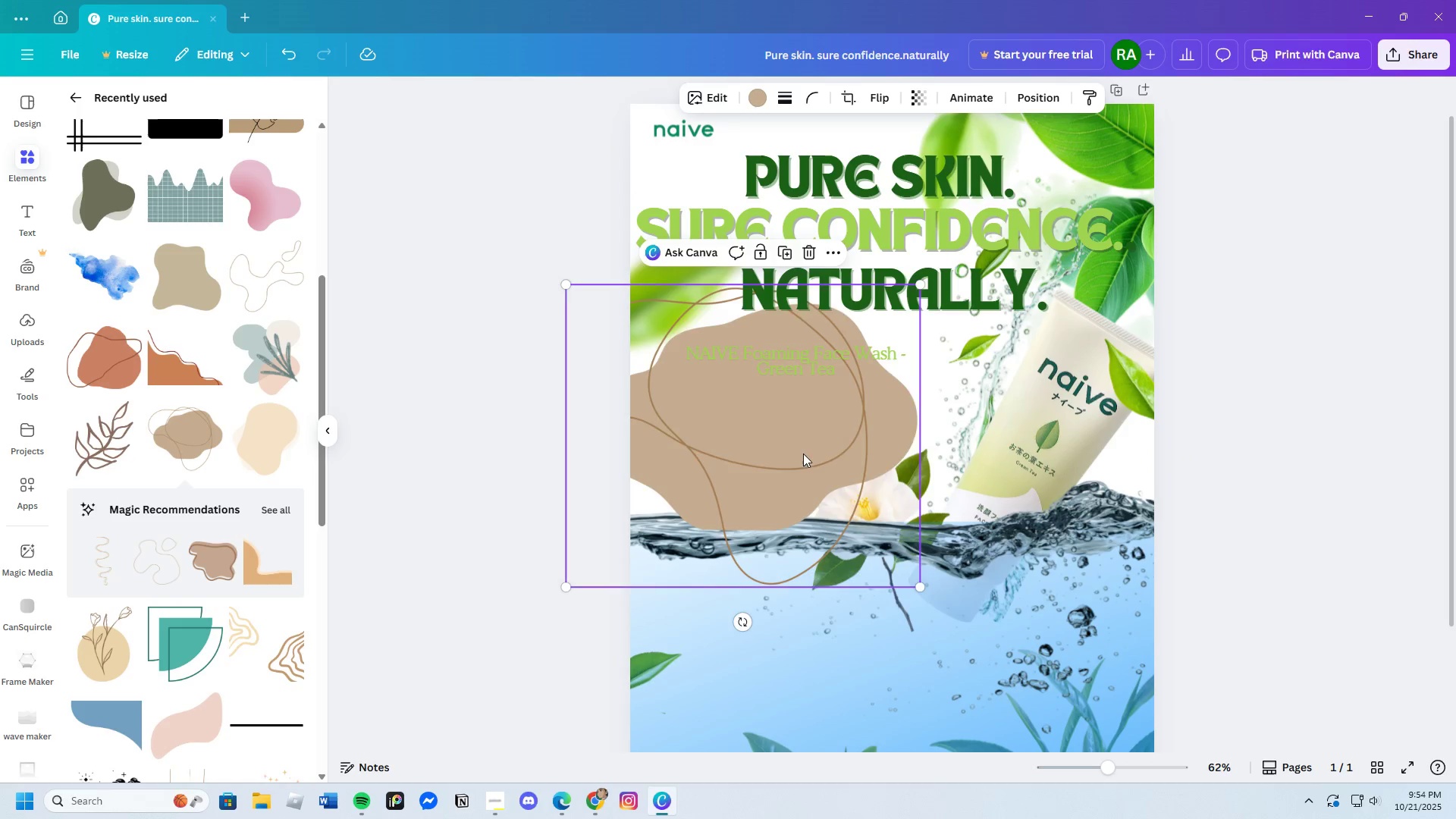 
left_click_drag(start_coordinate=[802, 447], to_coordinate=[791, 372])
 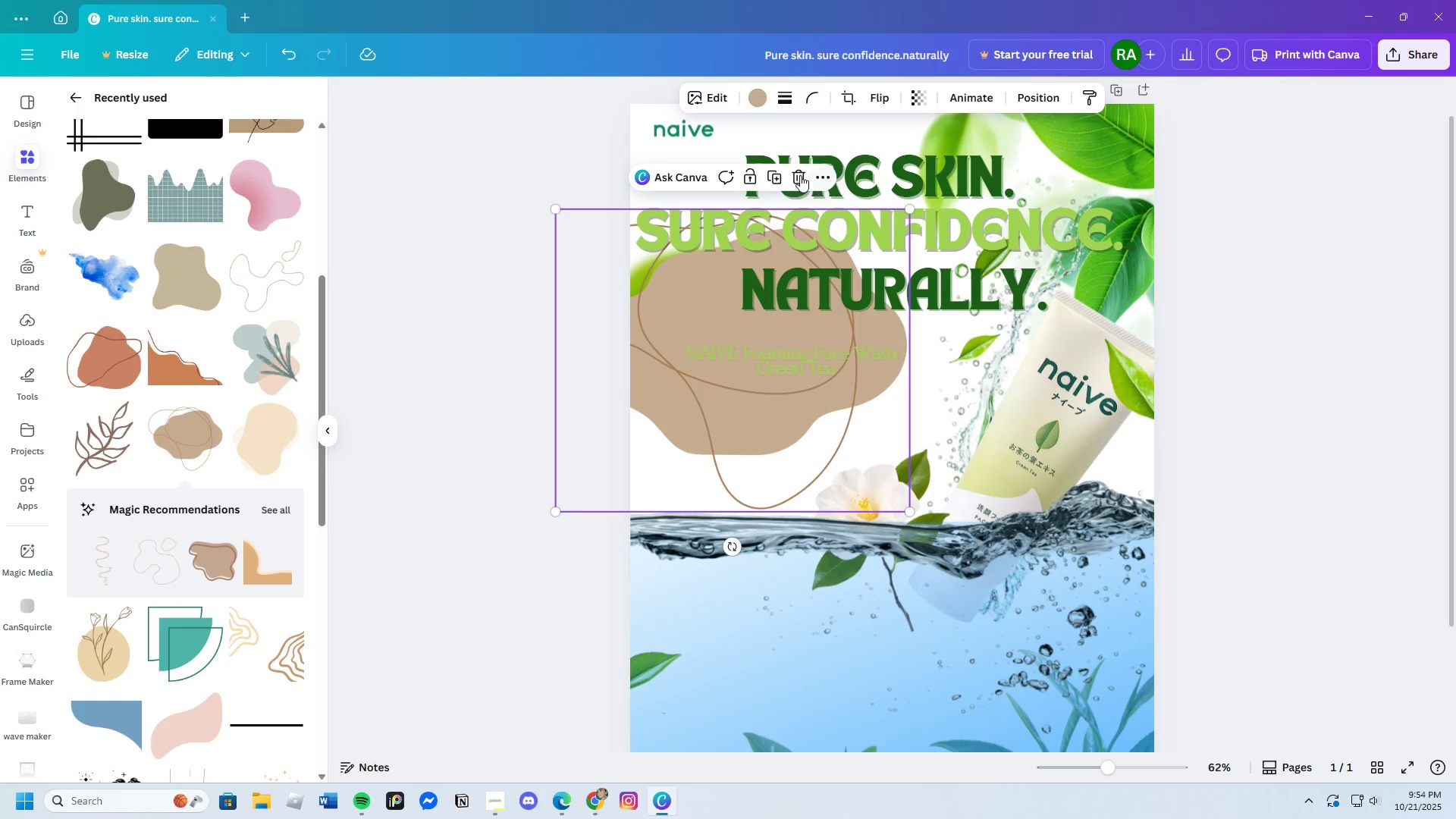 
left_click([800, 175])
 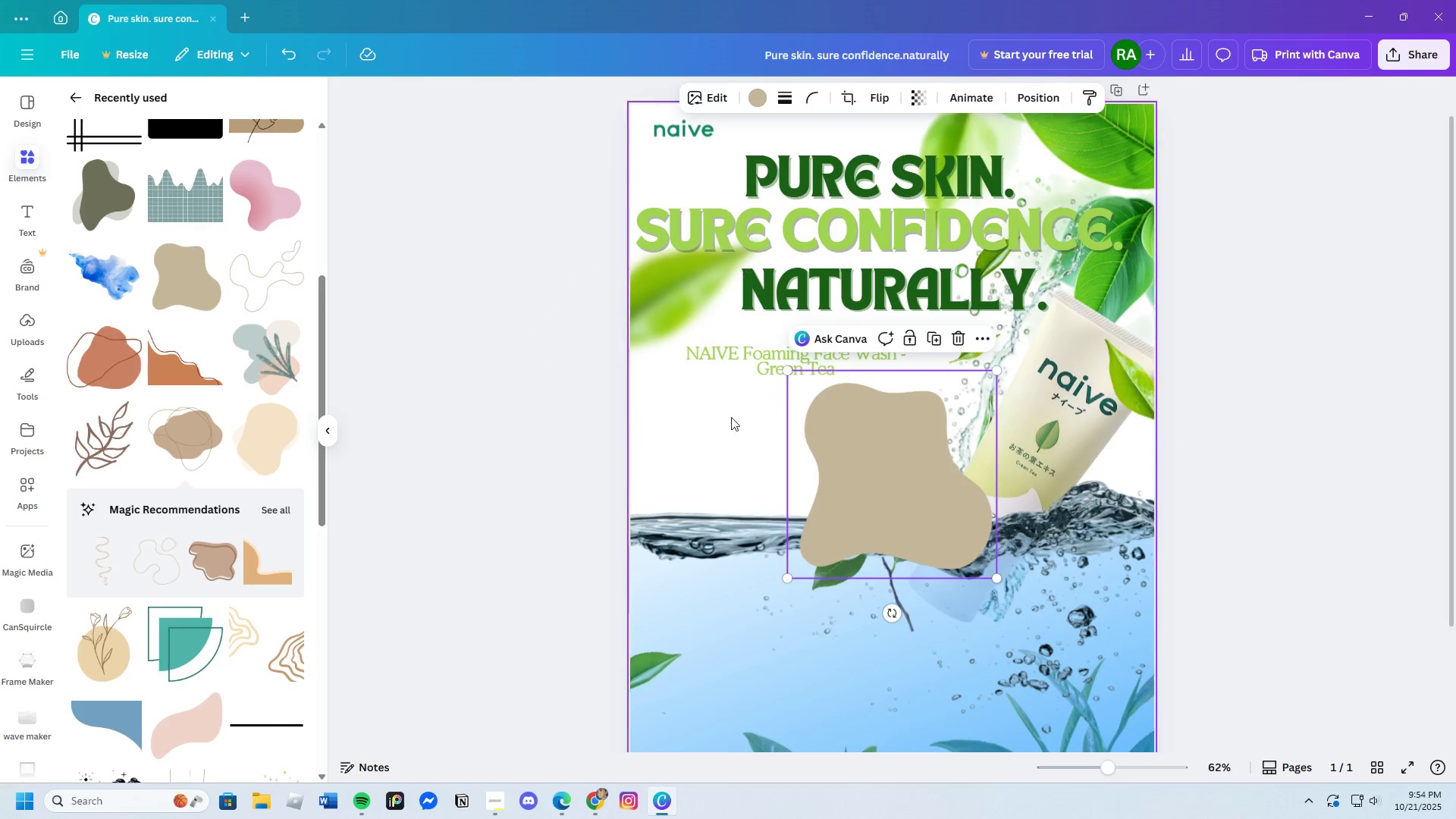 
left_click_drag(start_coordinate=[928, 475], to_coordinate=[728, 362])
 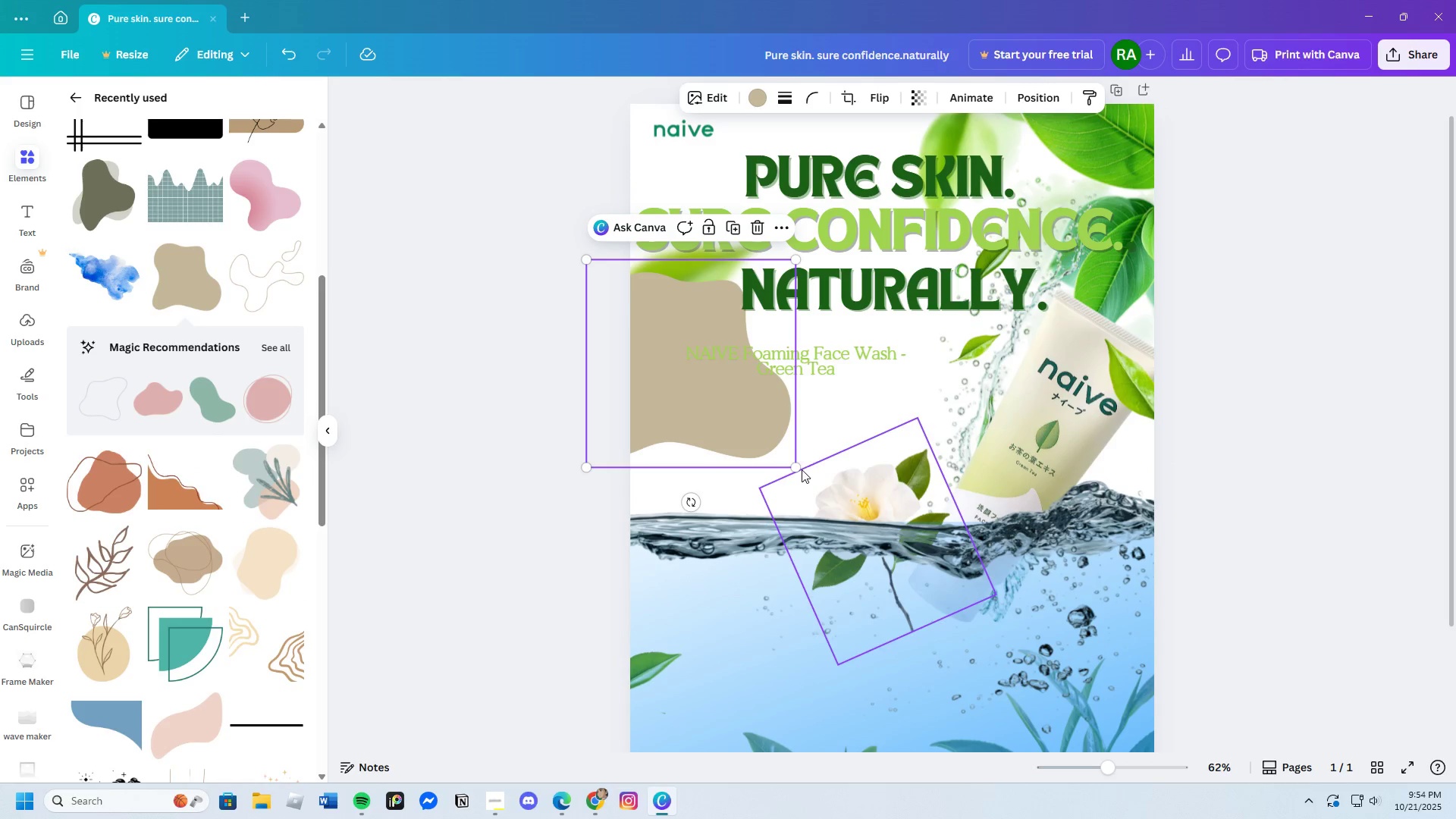 
left_click_drag(start_coordinate=[799, 470], to_coordinate=[901, 459])
 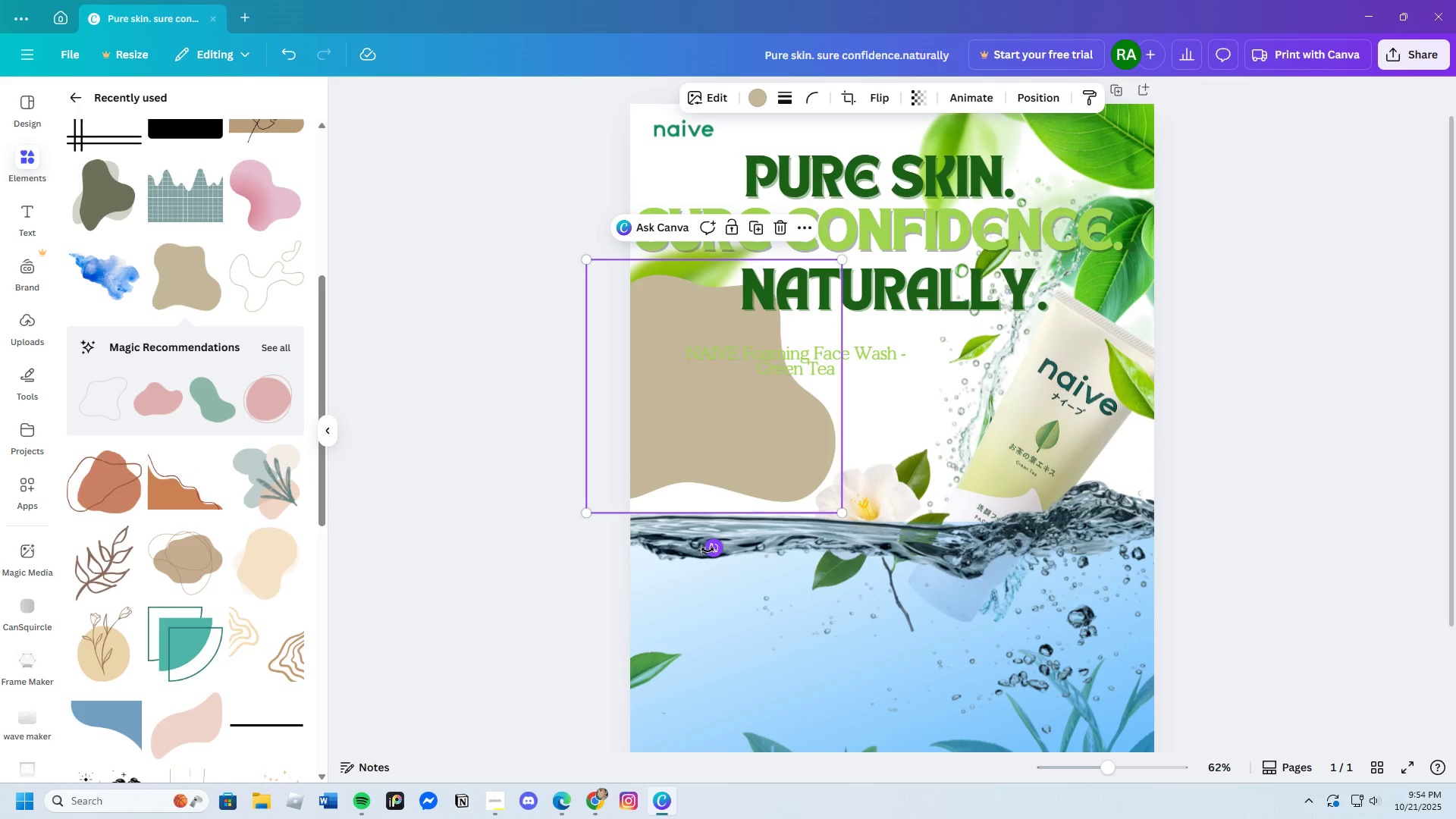 
left_click_drag(start_coordinate=[709, 547], to_coordinate=[802, 502])
 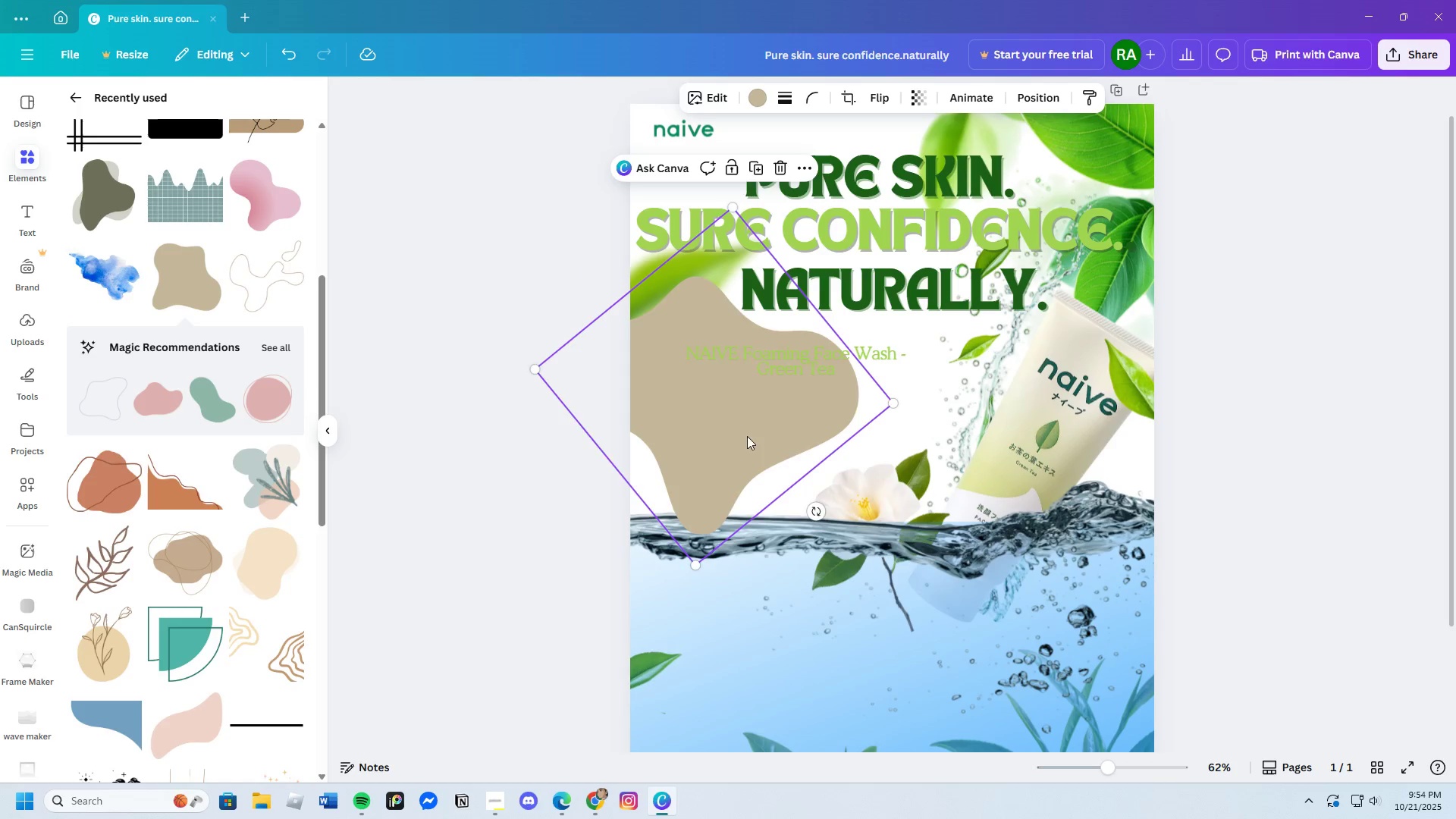 
left_click_drag(start_coordinate=[747, 436], to_coordinate=[729, 439])
 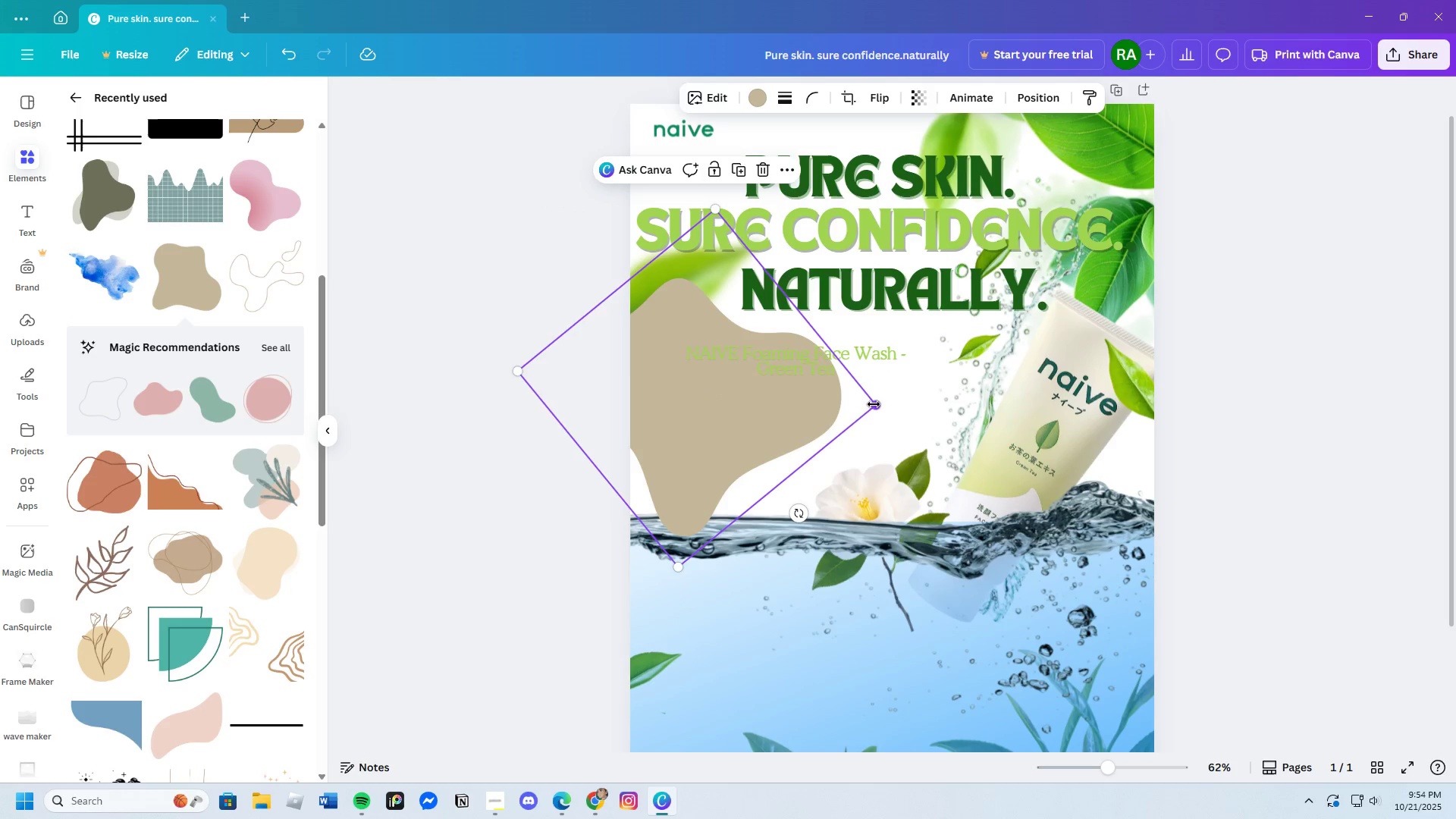 
left_click_drag(start_coordinate=[874, 404], to_coordinate=[968, 403])
 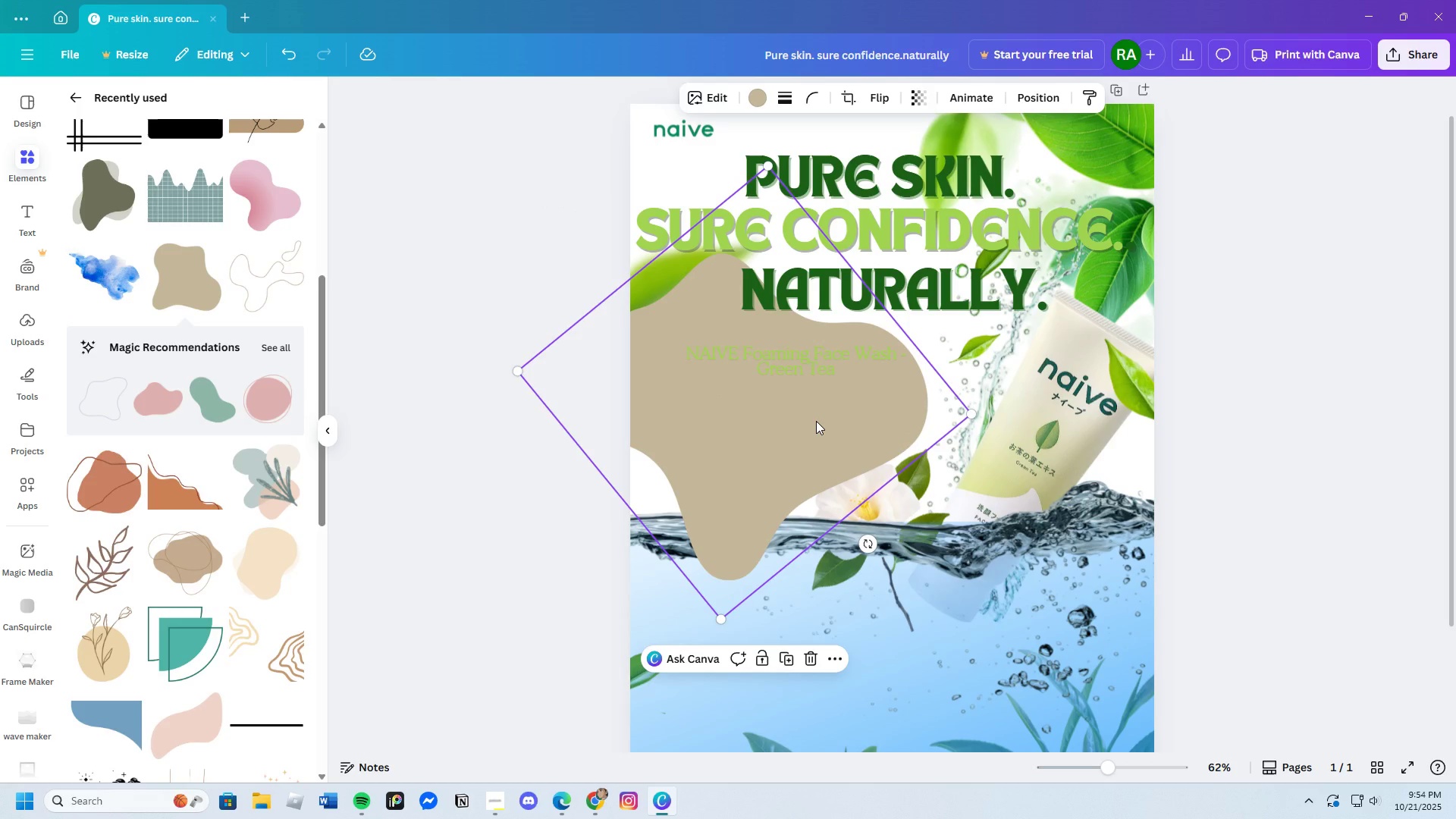 
left_click_drag(start_coordinate=[816, 421], to_coordinate=[800, 426])
 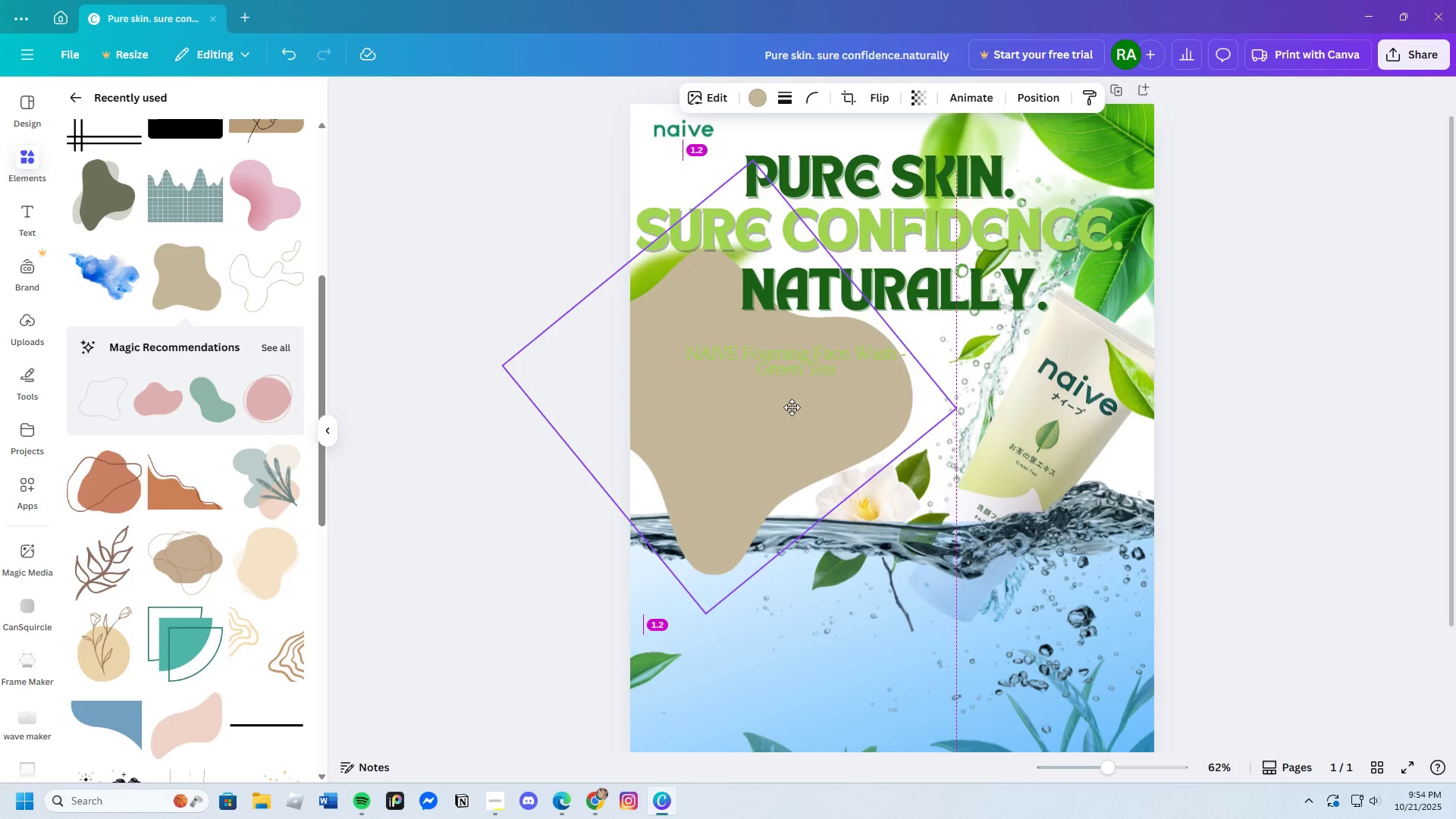 
left_click_drag(start_coordinate=[800, 426], to_coordinate=[818, 357])
 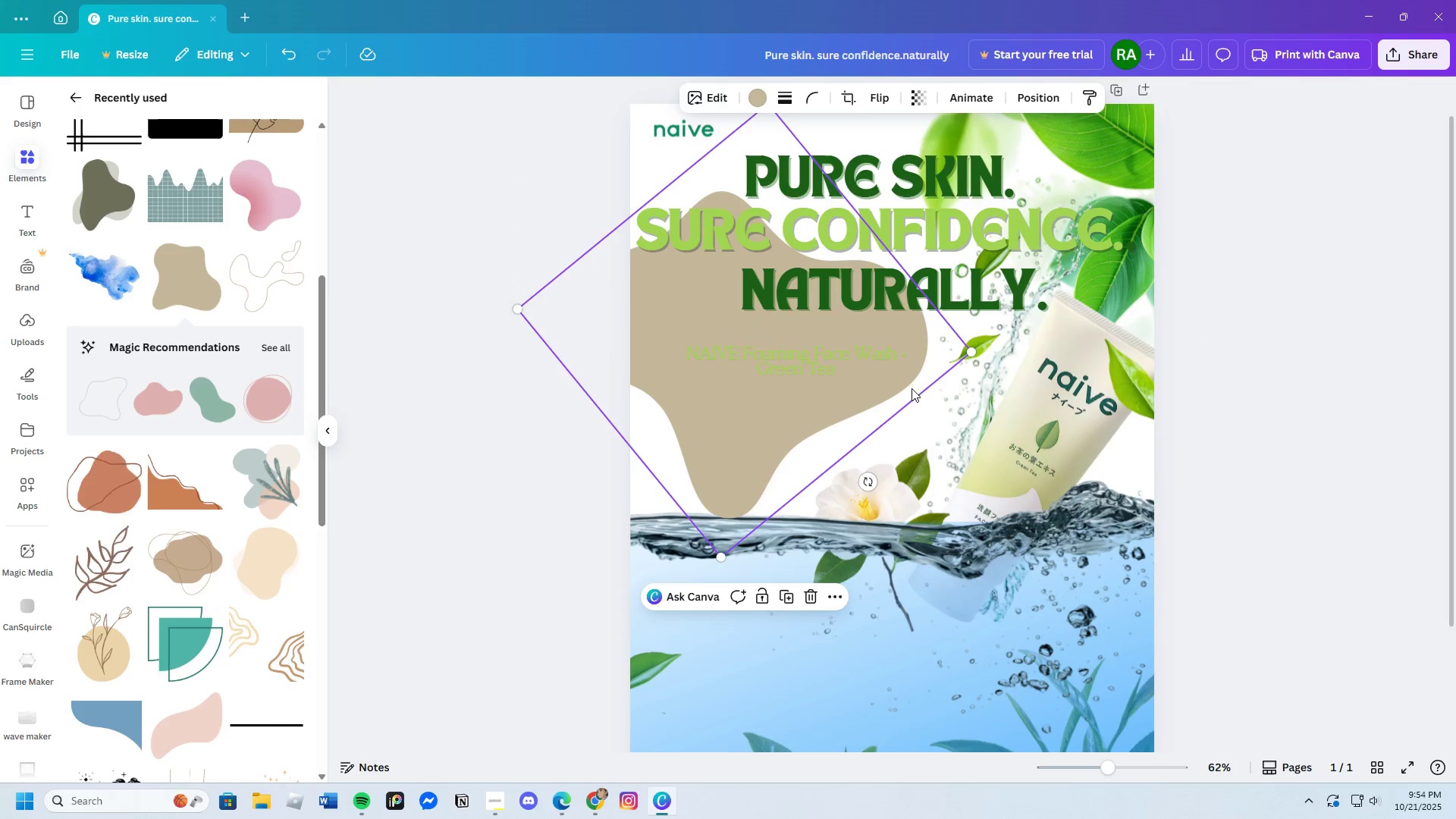 
left_click_drag(start_coordinate=[811, 592], to_coordinate=[813, 587])
 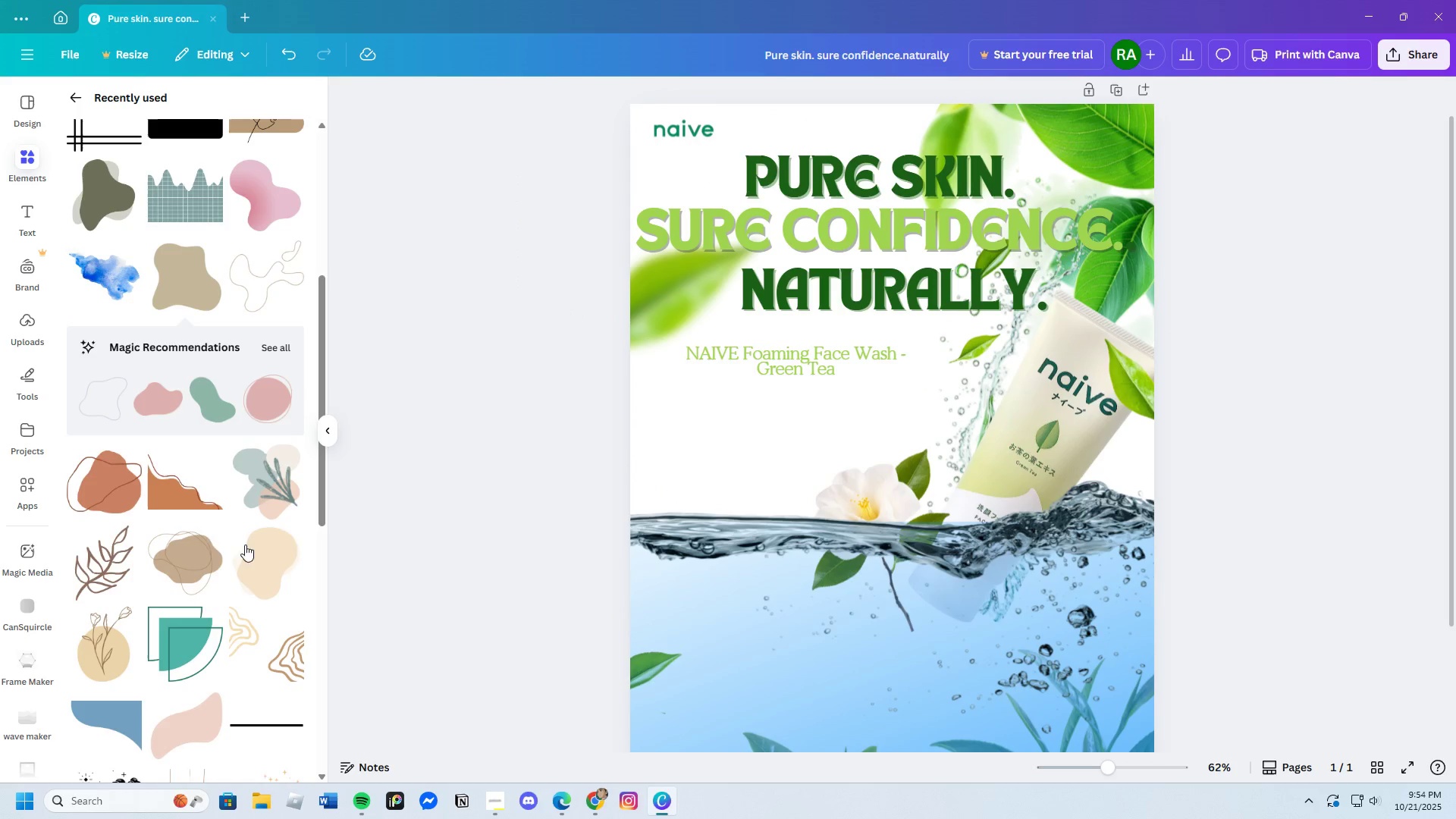 
scroll: coordinate [243, 579], scroll_direction: down, amount: 12.0
 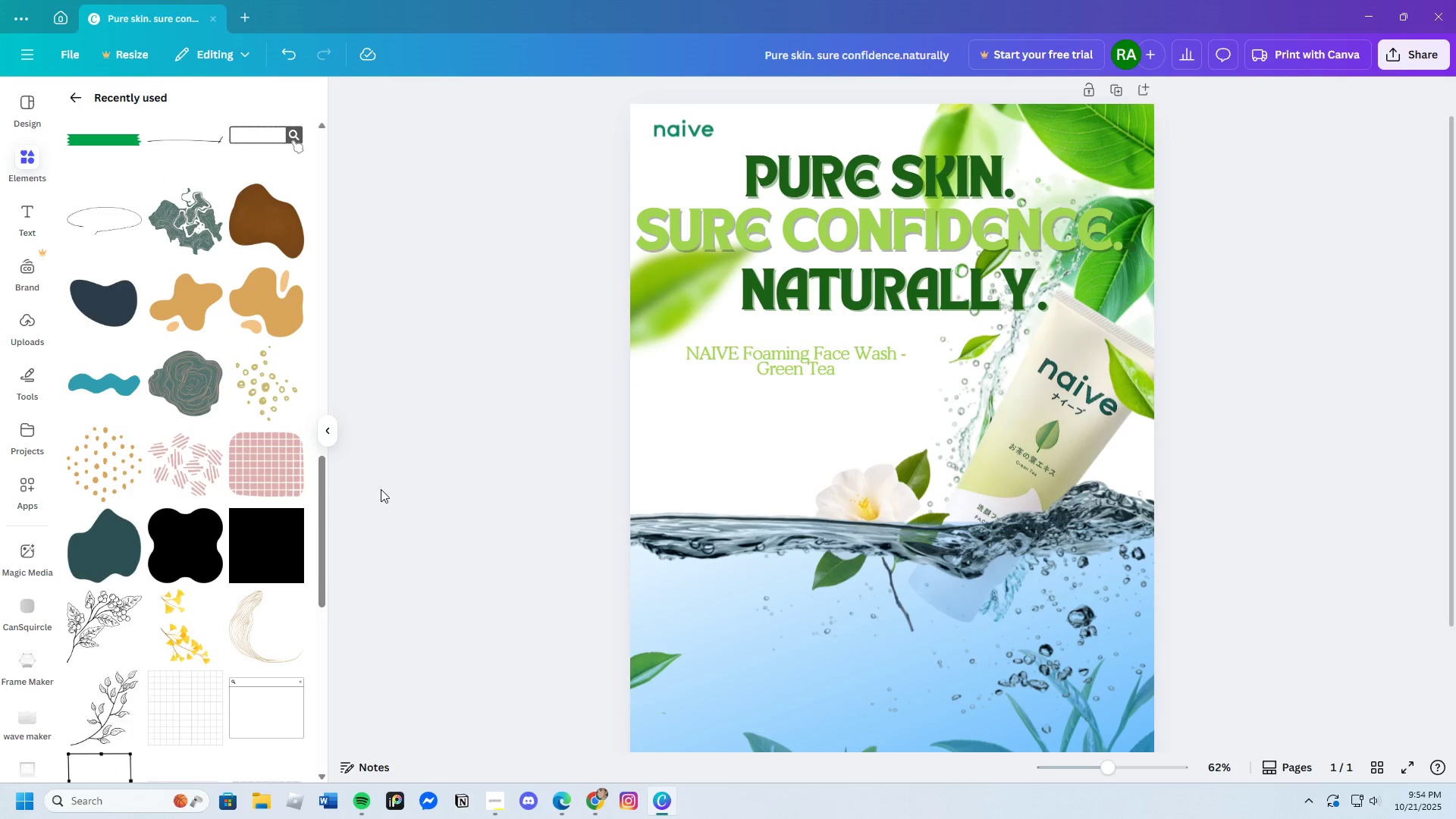 
mouse_move([297, 551])
 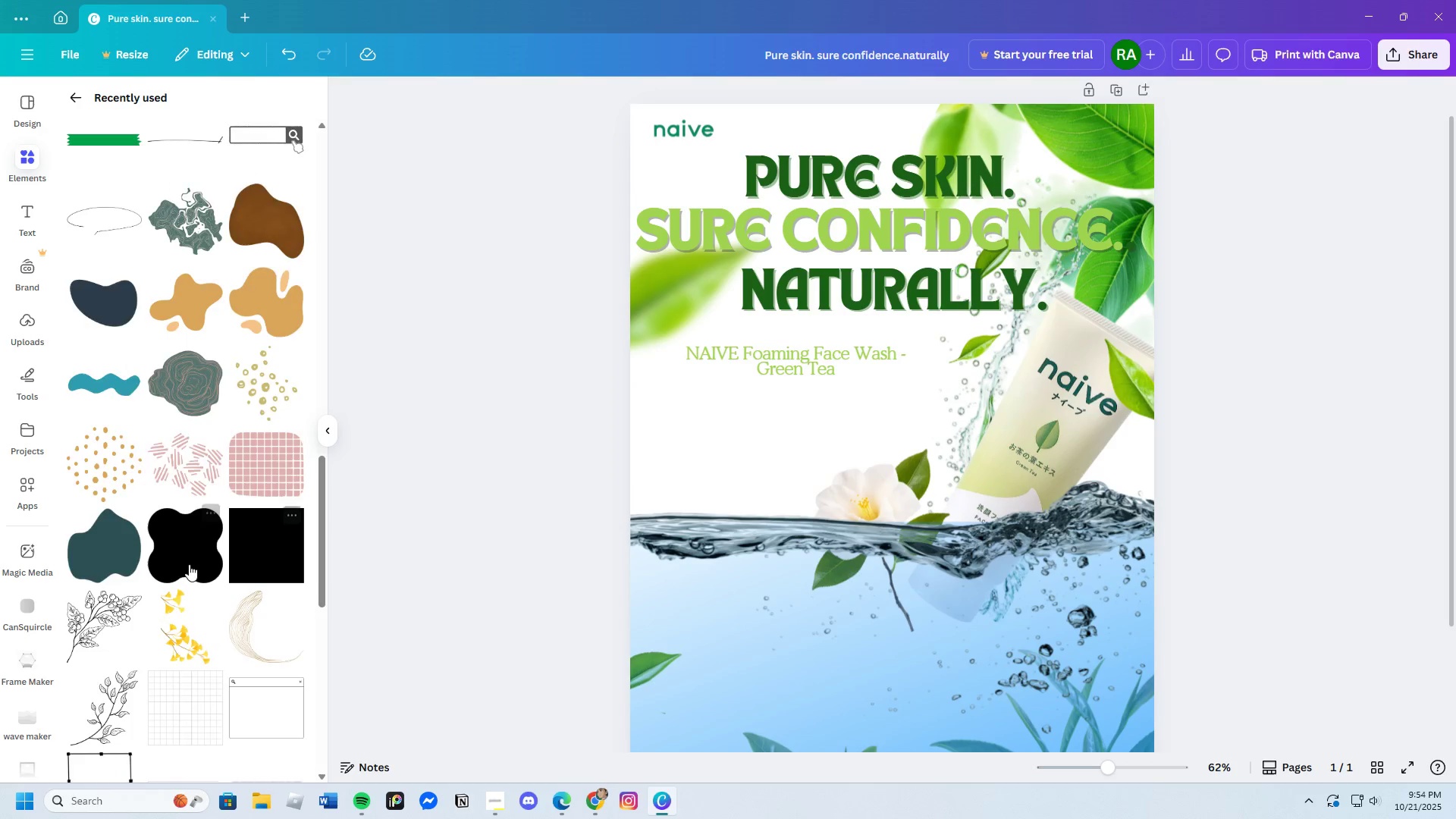 
scroll: coordinate [189, 564], scroll_direction: down, amount: 10.0
 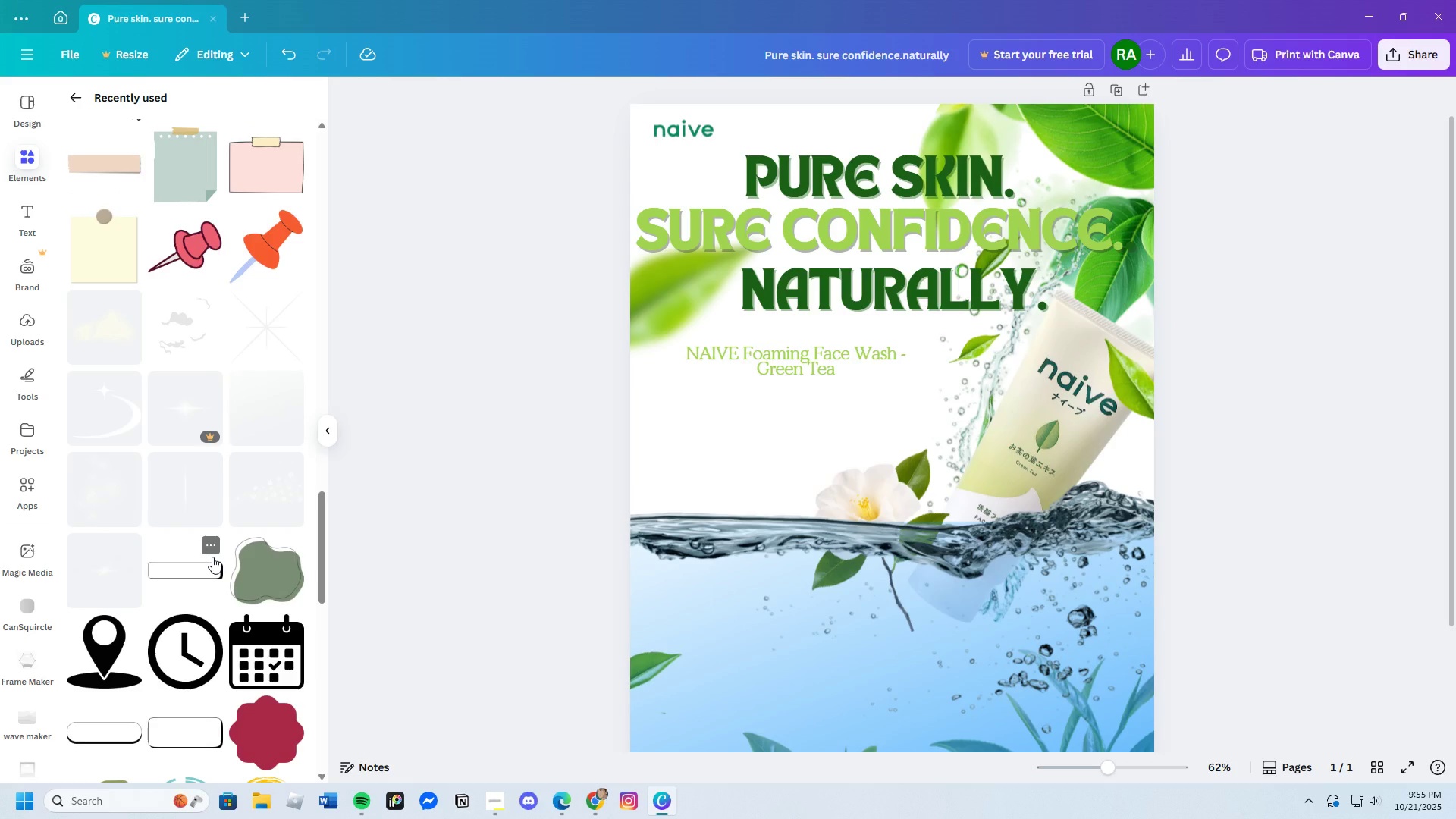 
wait(29.01)
 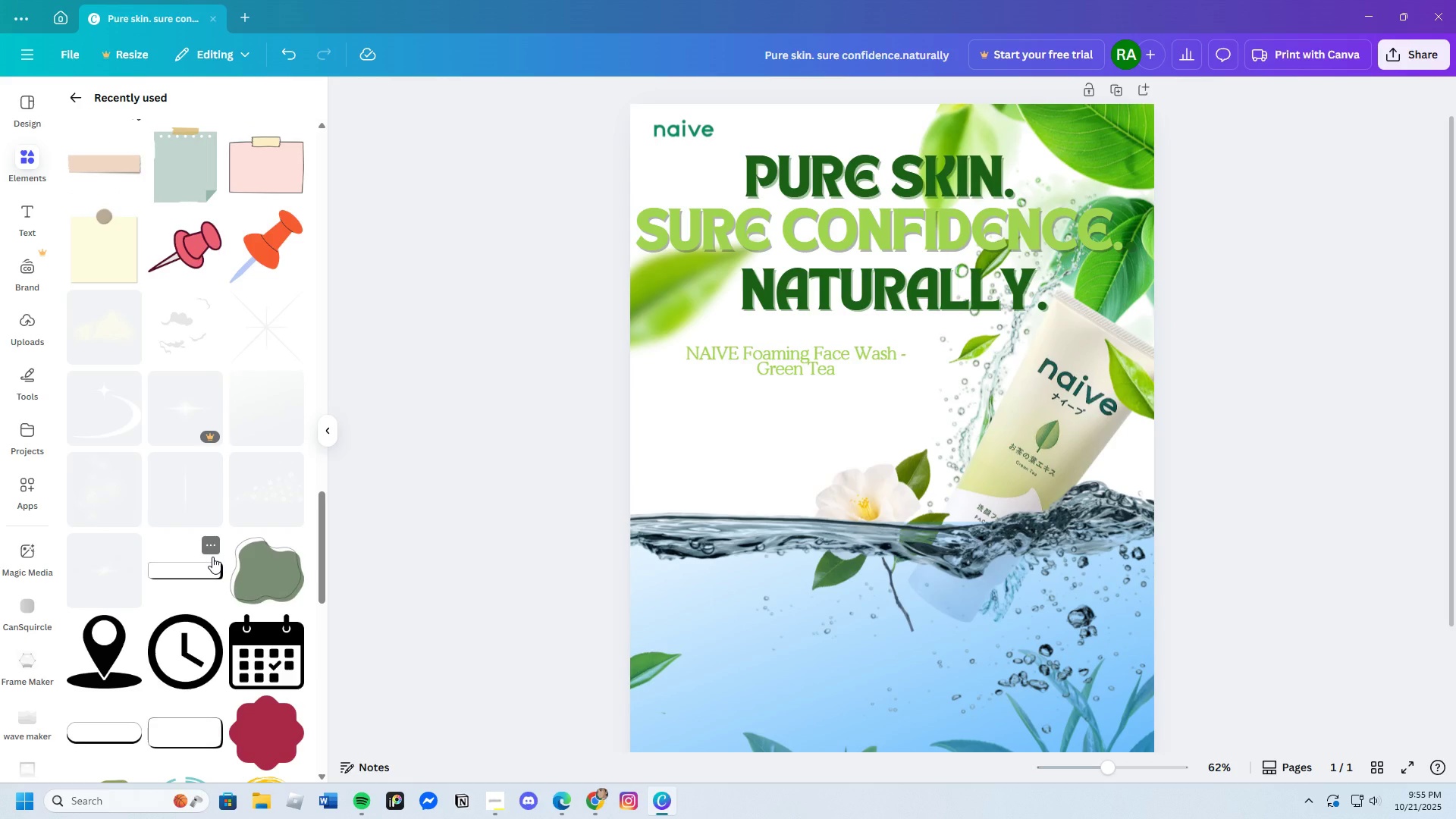 
scroll: coordinate [236, 595], scroll_direction: down, amount: 5.0
 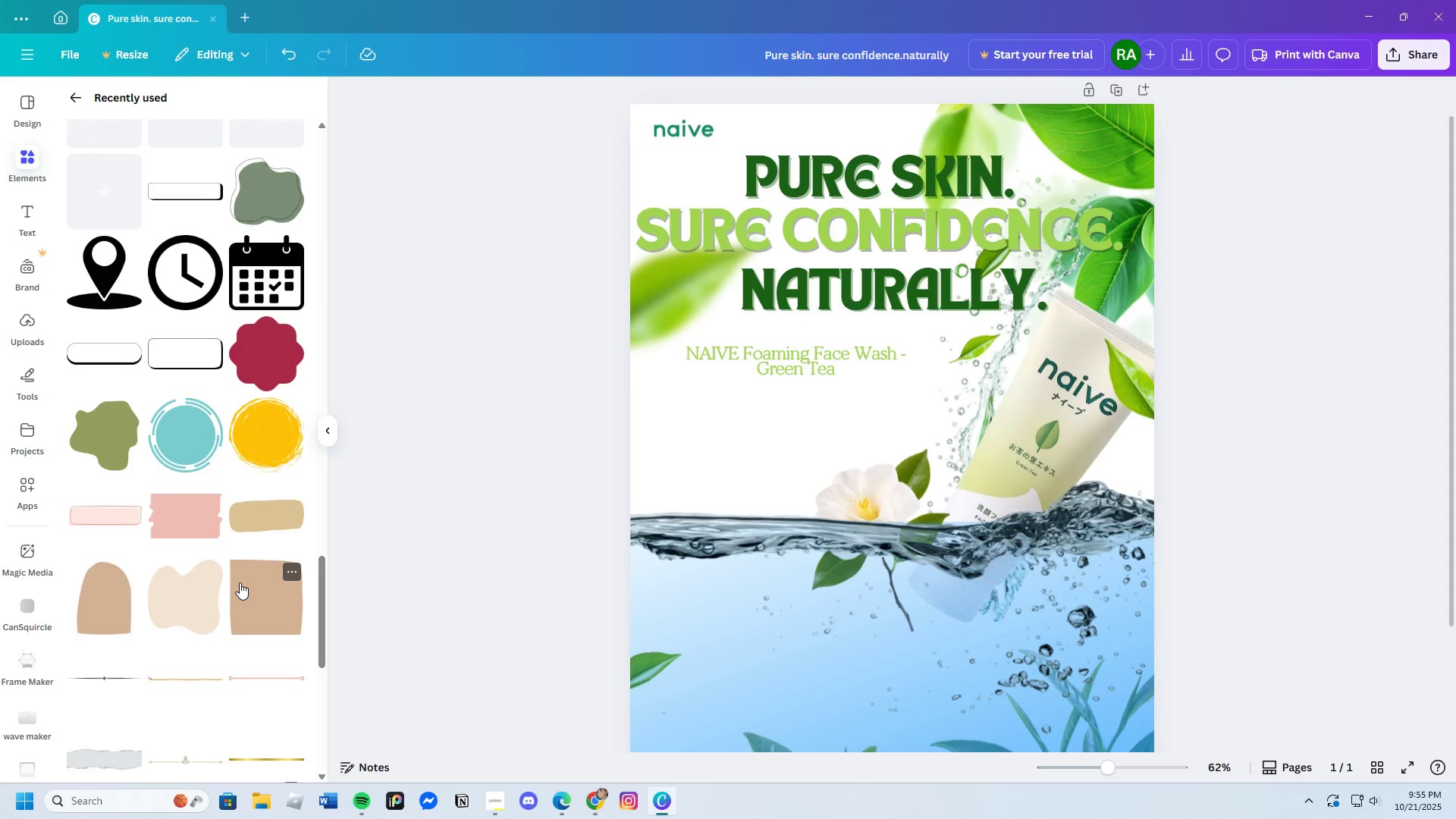 
scroll: coordinate [239, 587], scroll_direction: up, amount: 9.0
 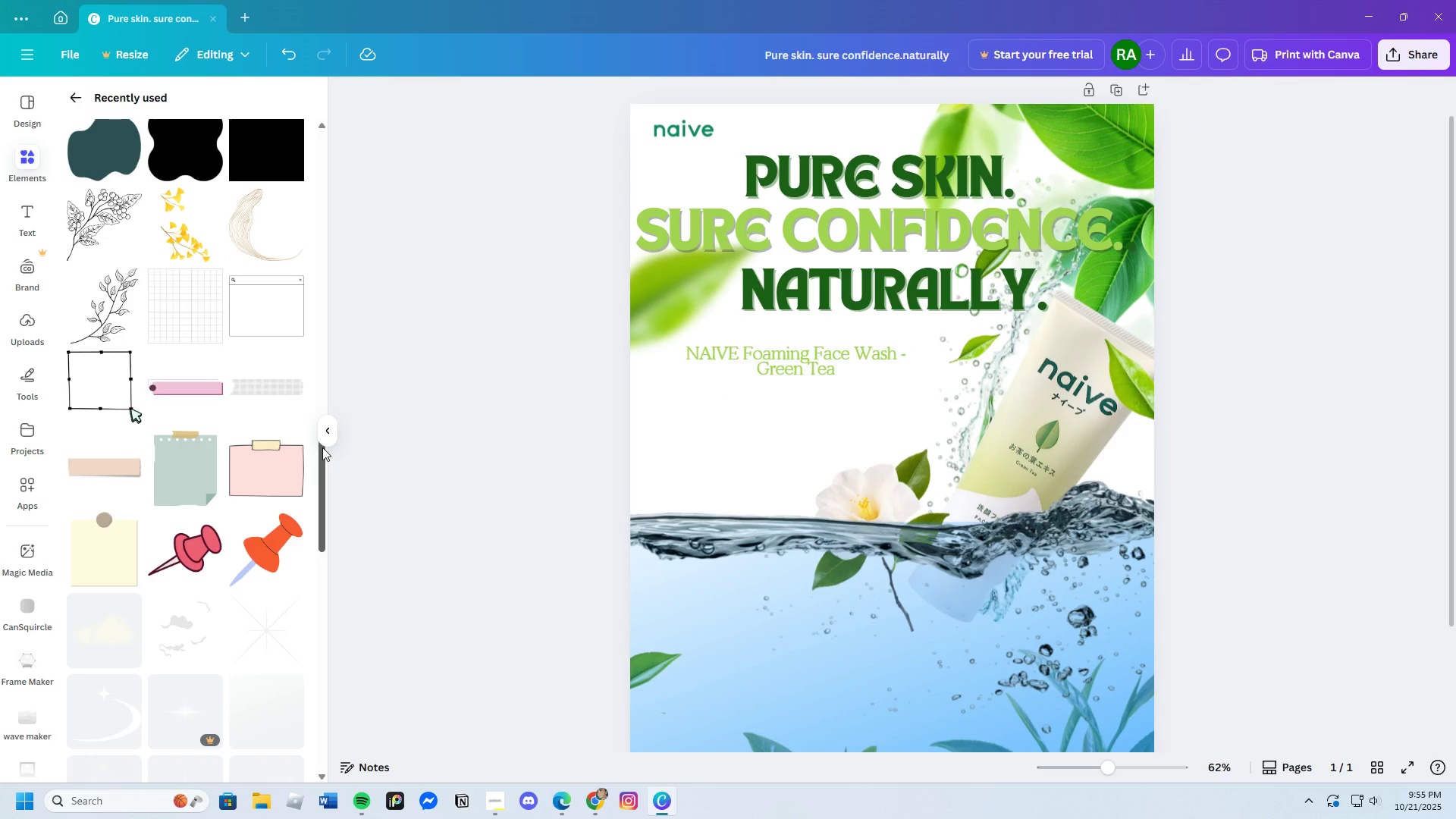 
wait(7.02)
 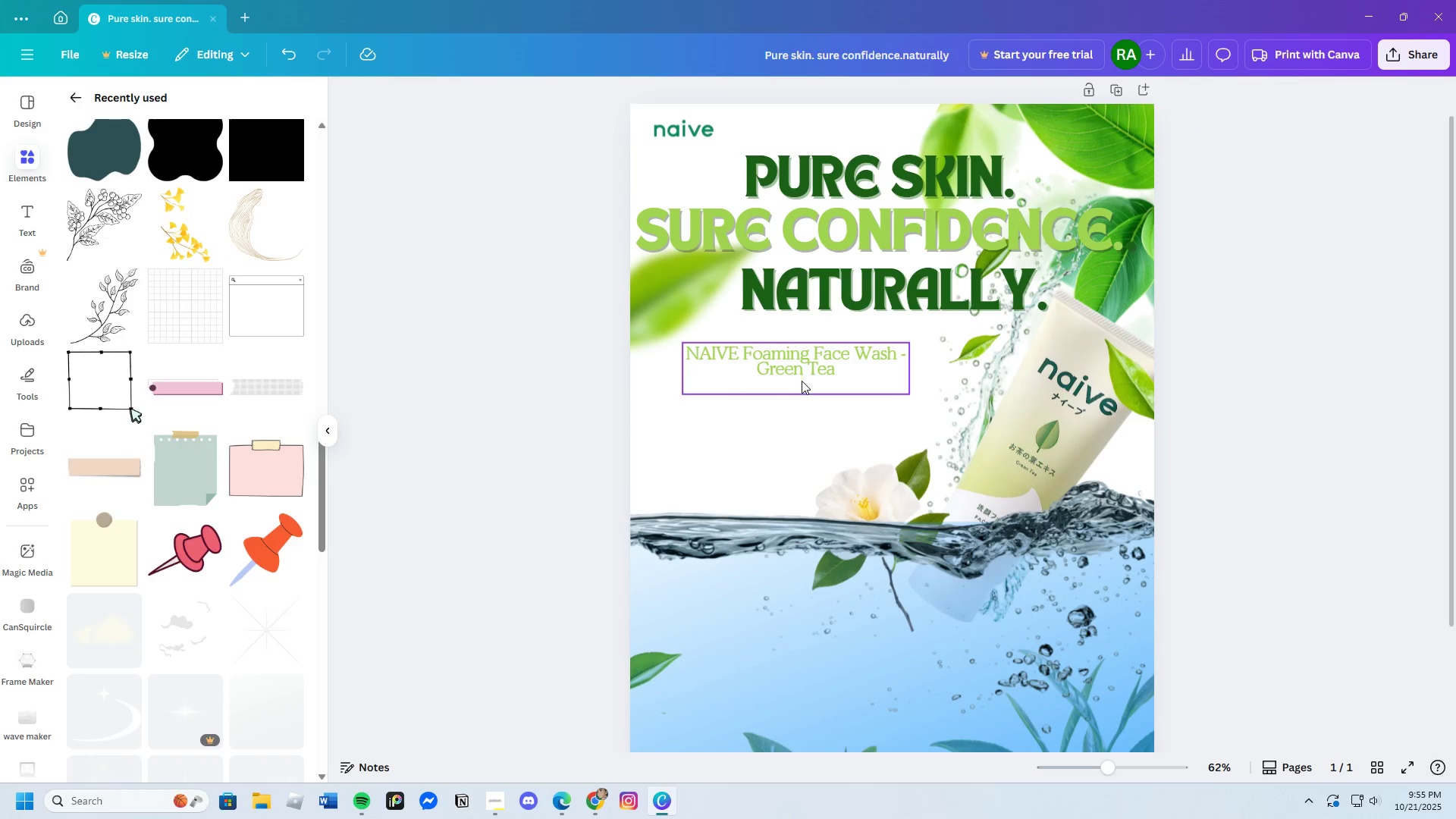 
scroll: coordinate [261, 583], scroll_direction: up, amount: 15.0
 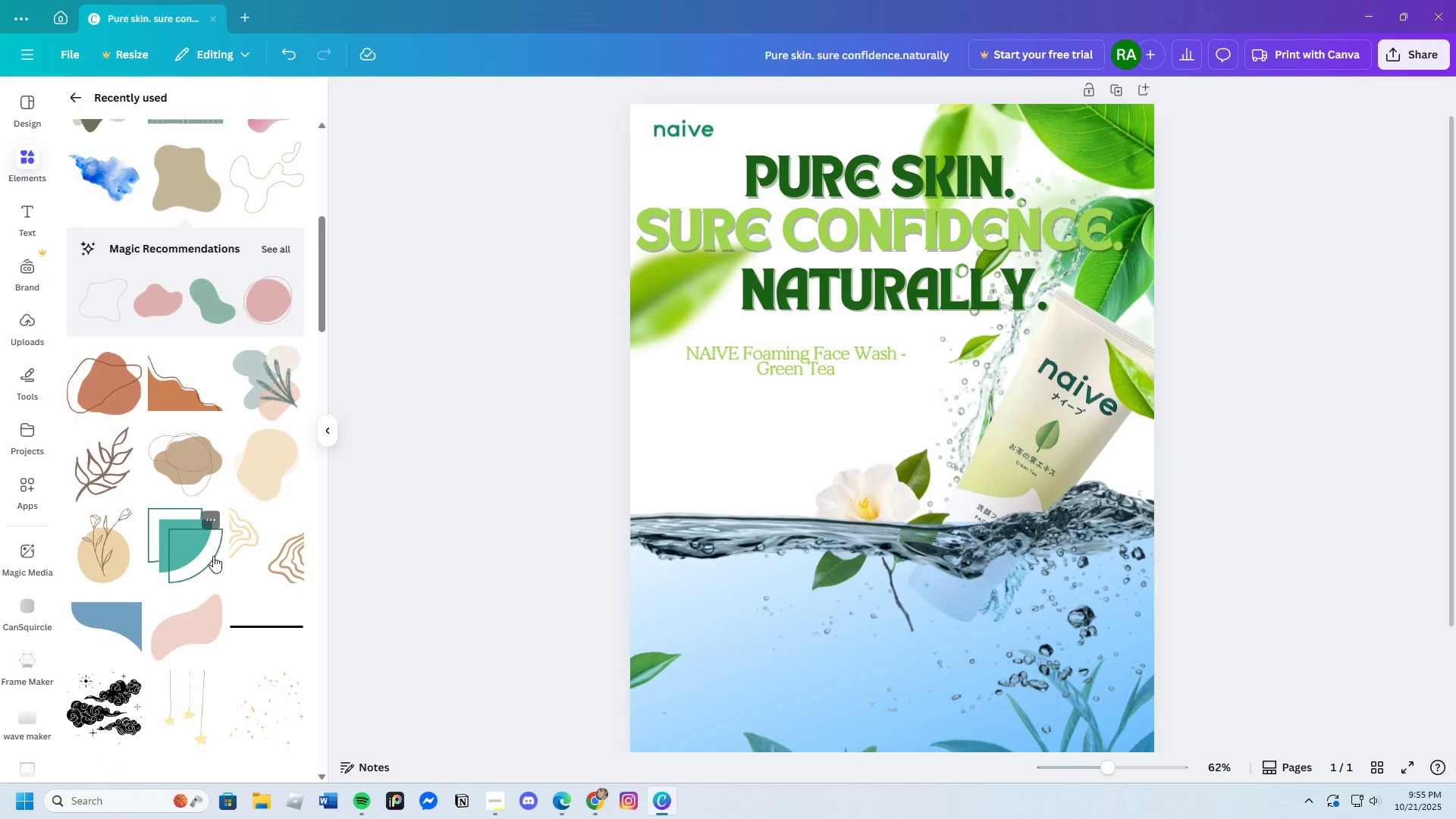 
left_click([169, 551])
 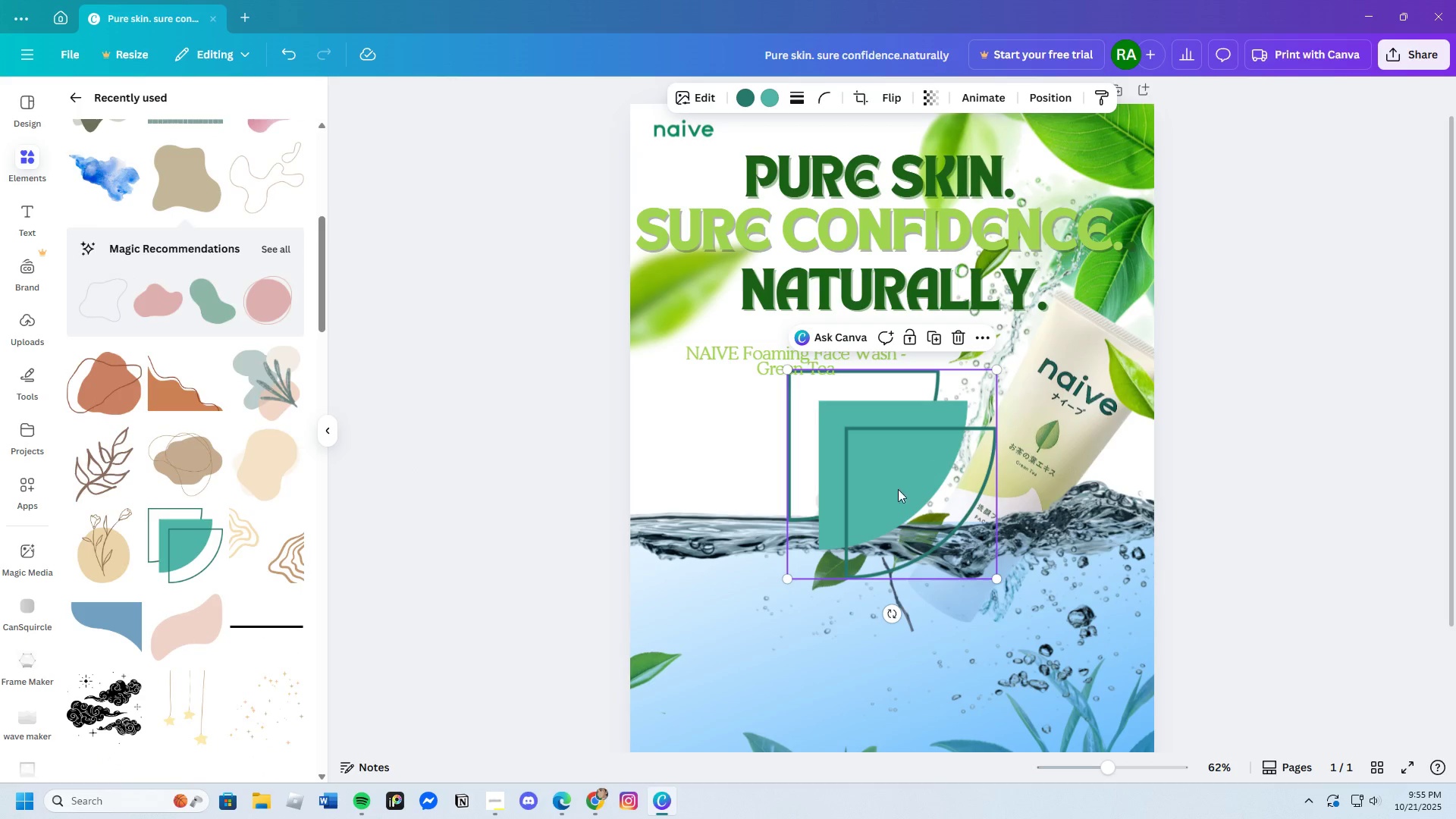 
left_click_drag(start_coordinate=[890, 491], to_coordinate=[714, 179])
 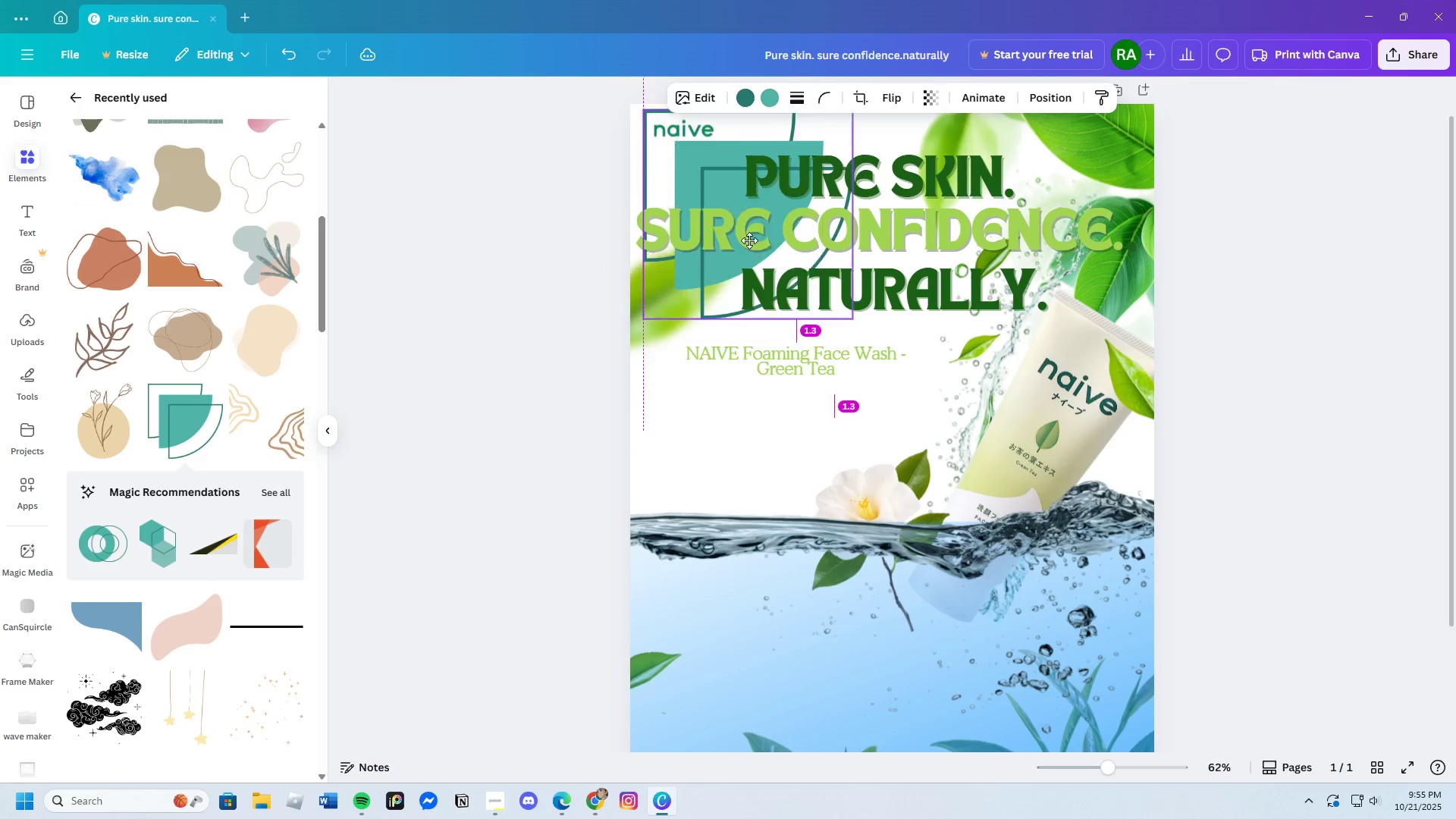 
left_click_drag(start_coordinate=[714, 178], to_coordinate=[770, 296])
 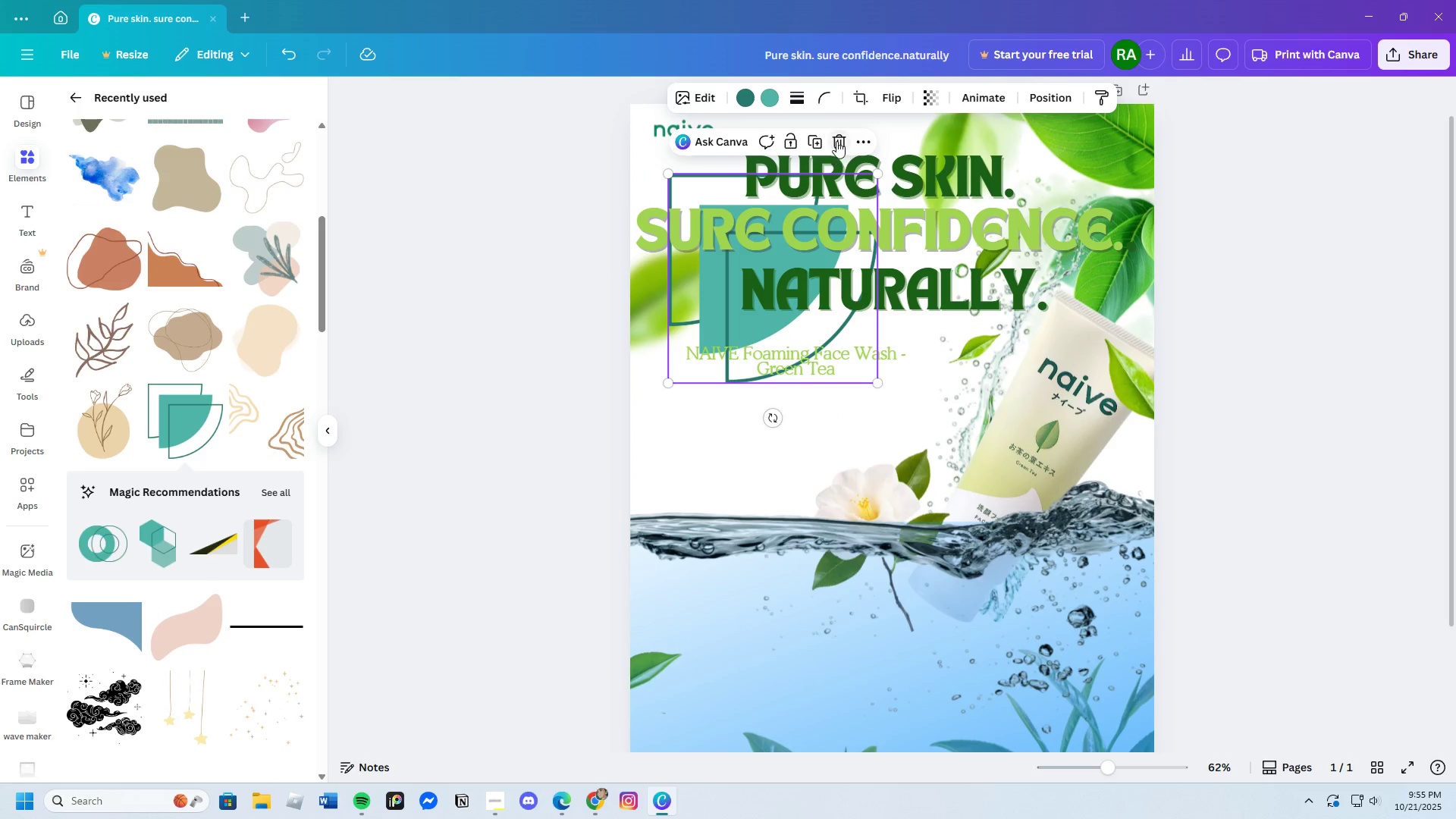 
left_click([836, 140])
 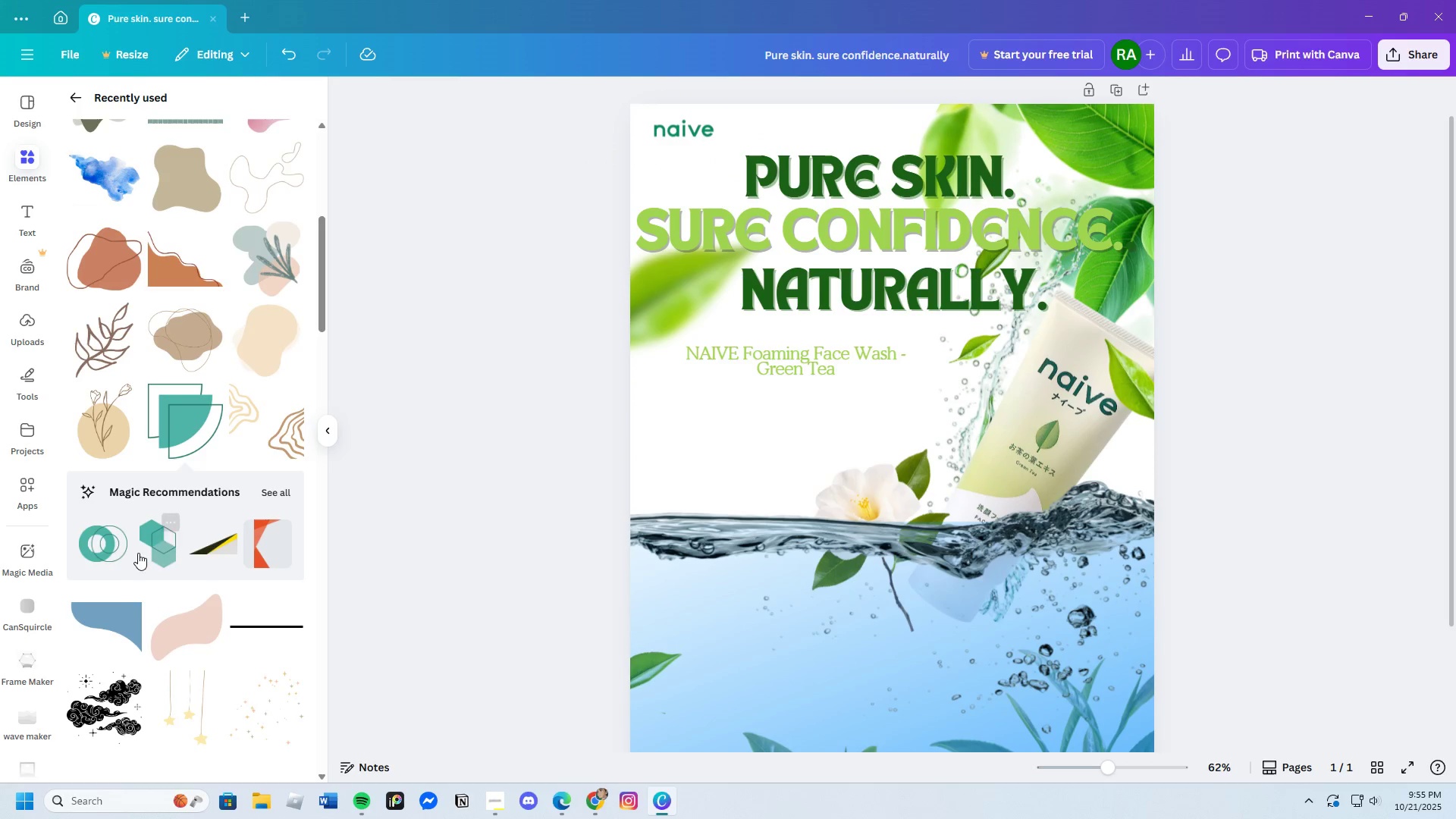 
scroll: coordinate [143, 565], scroll_direction: down, amount: 5.0
 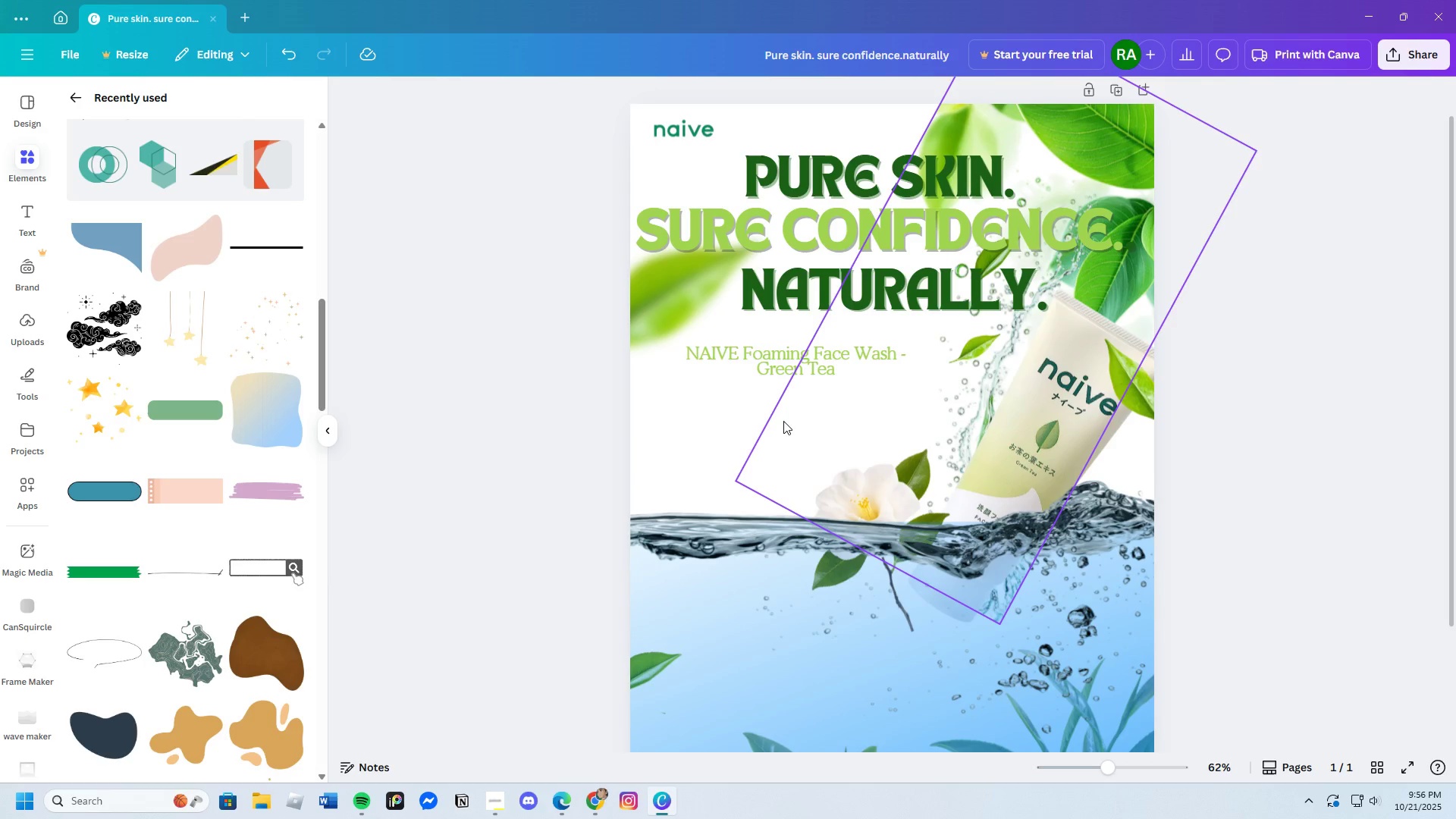 
wait(29.75)
 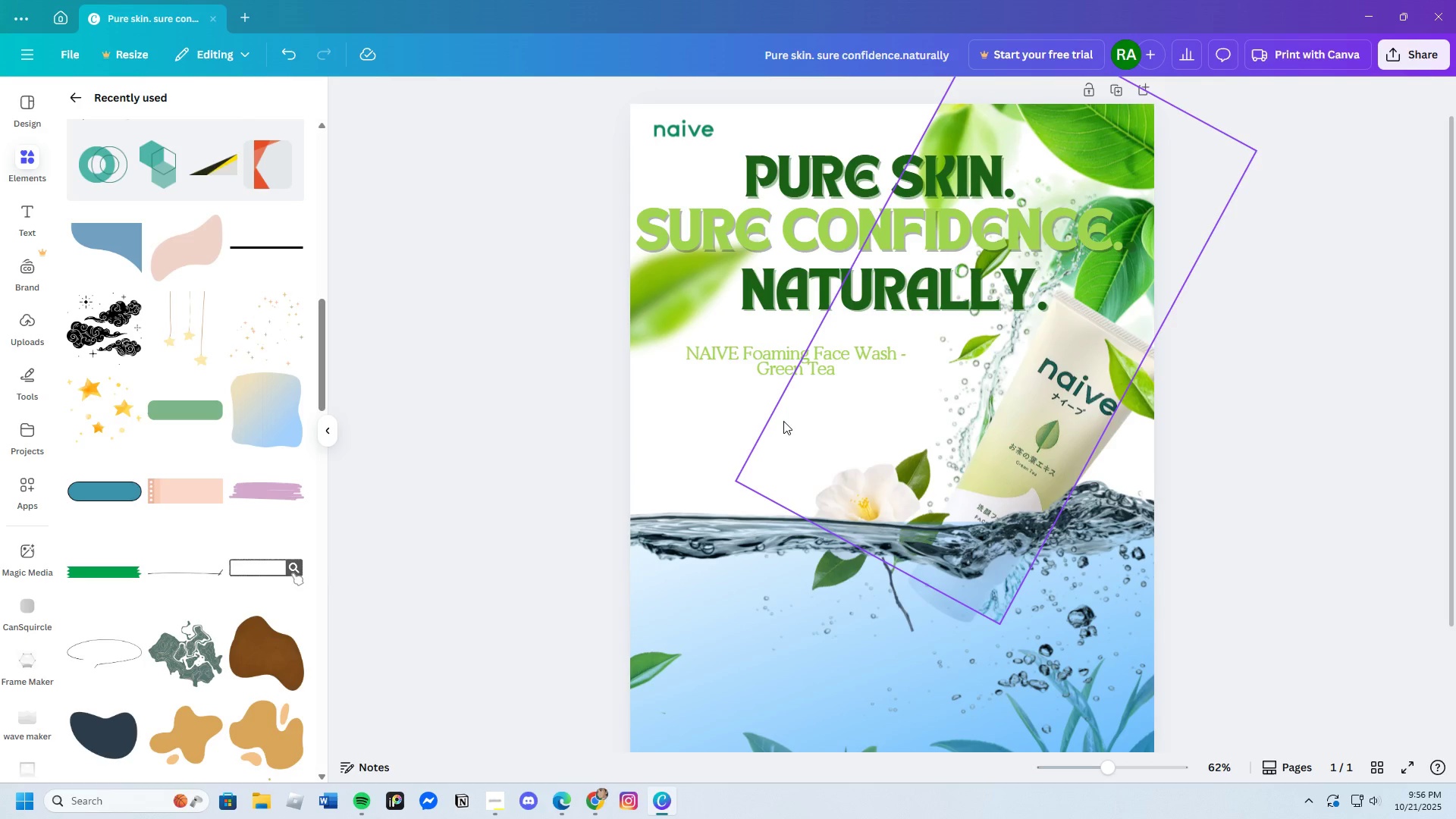 
left_click_drag(start_coordinate=[892, 477], to_coordinate=[780, 364])
 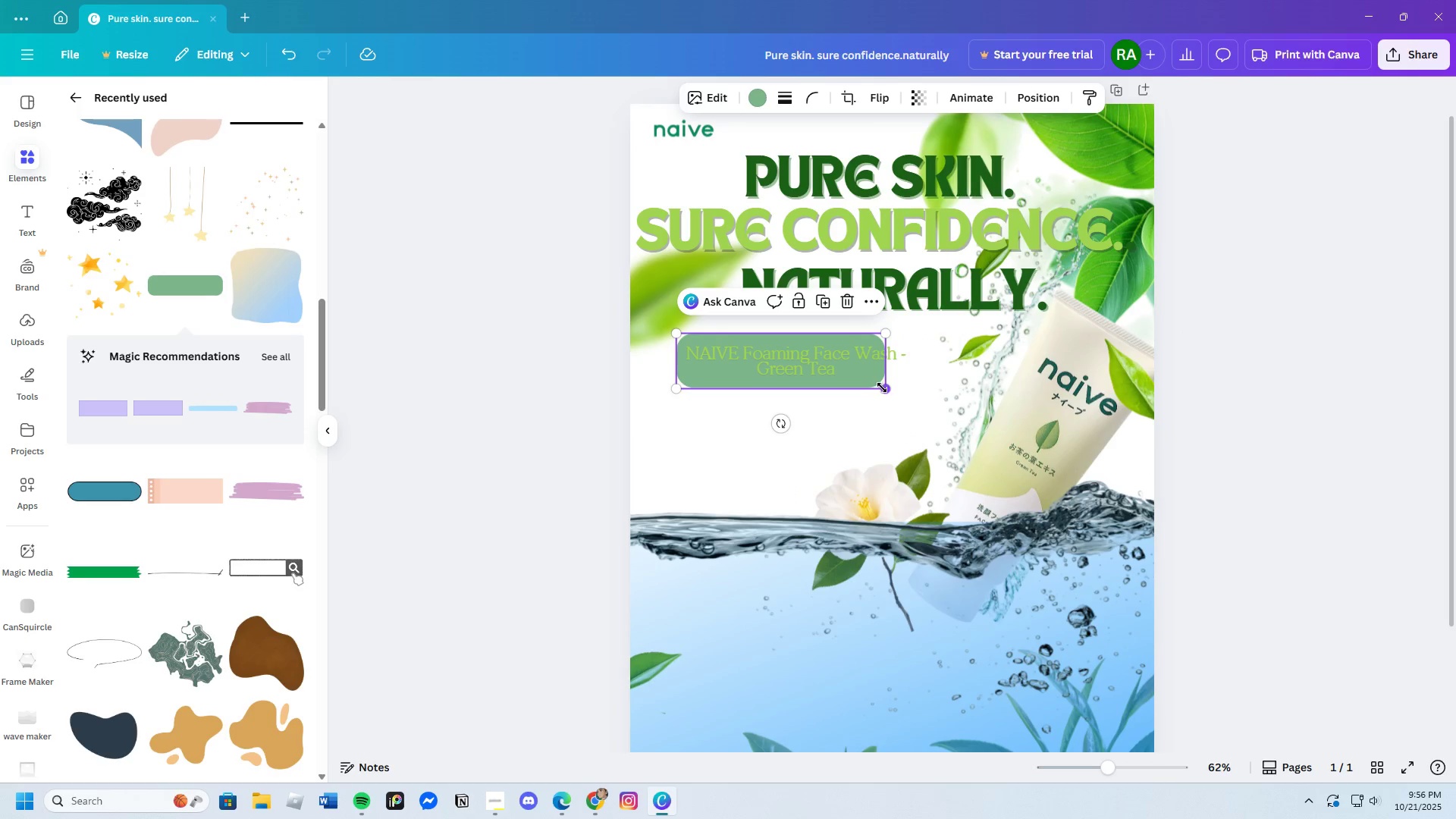 
left_click_drag(start_coordinate=[889, 388], to_coordinate=[928, 385])
 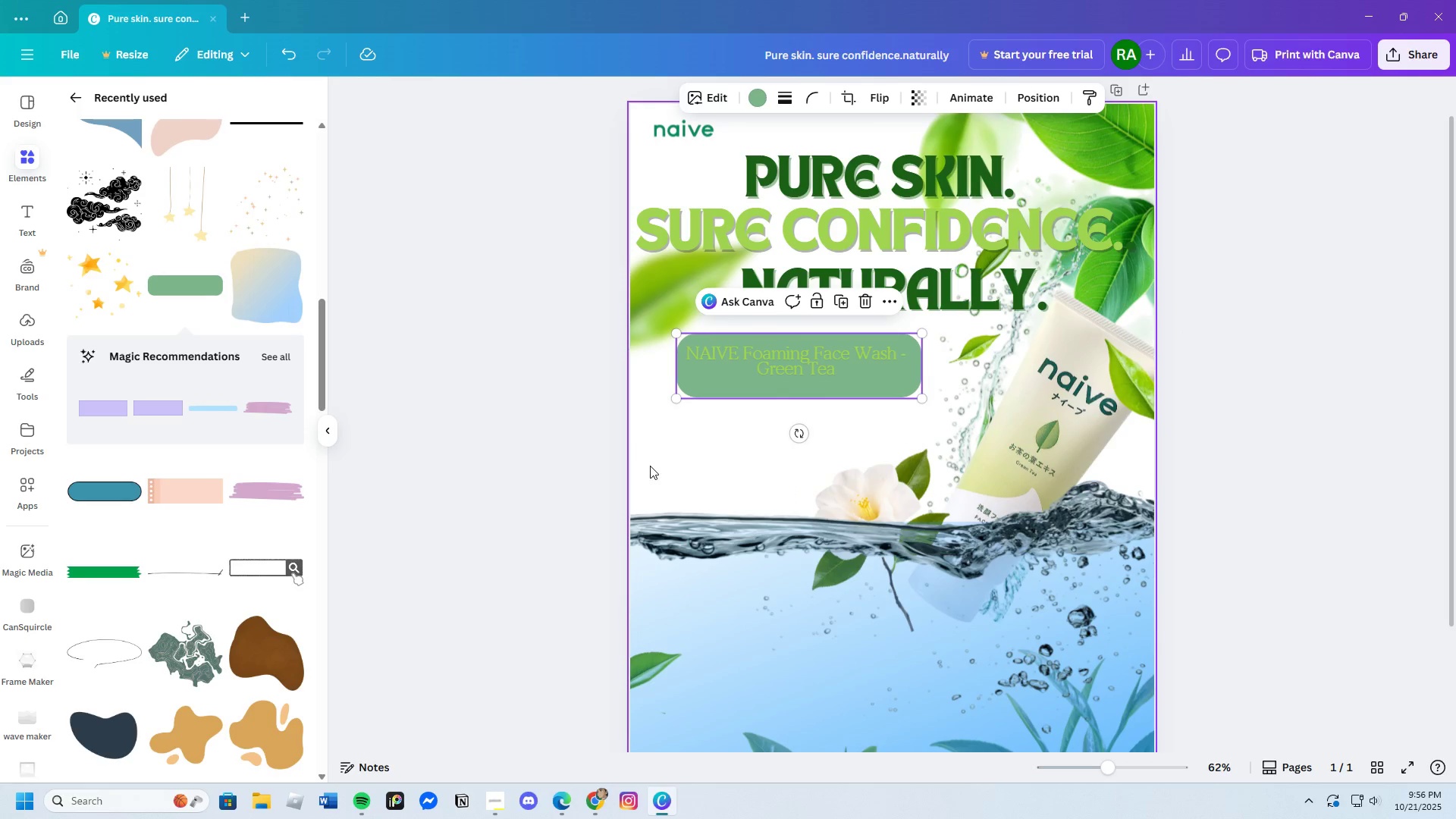 
left_click([650, 466])
 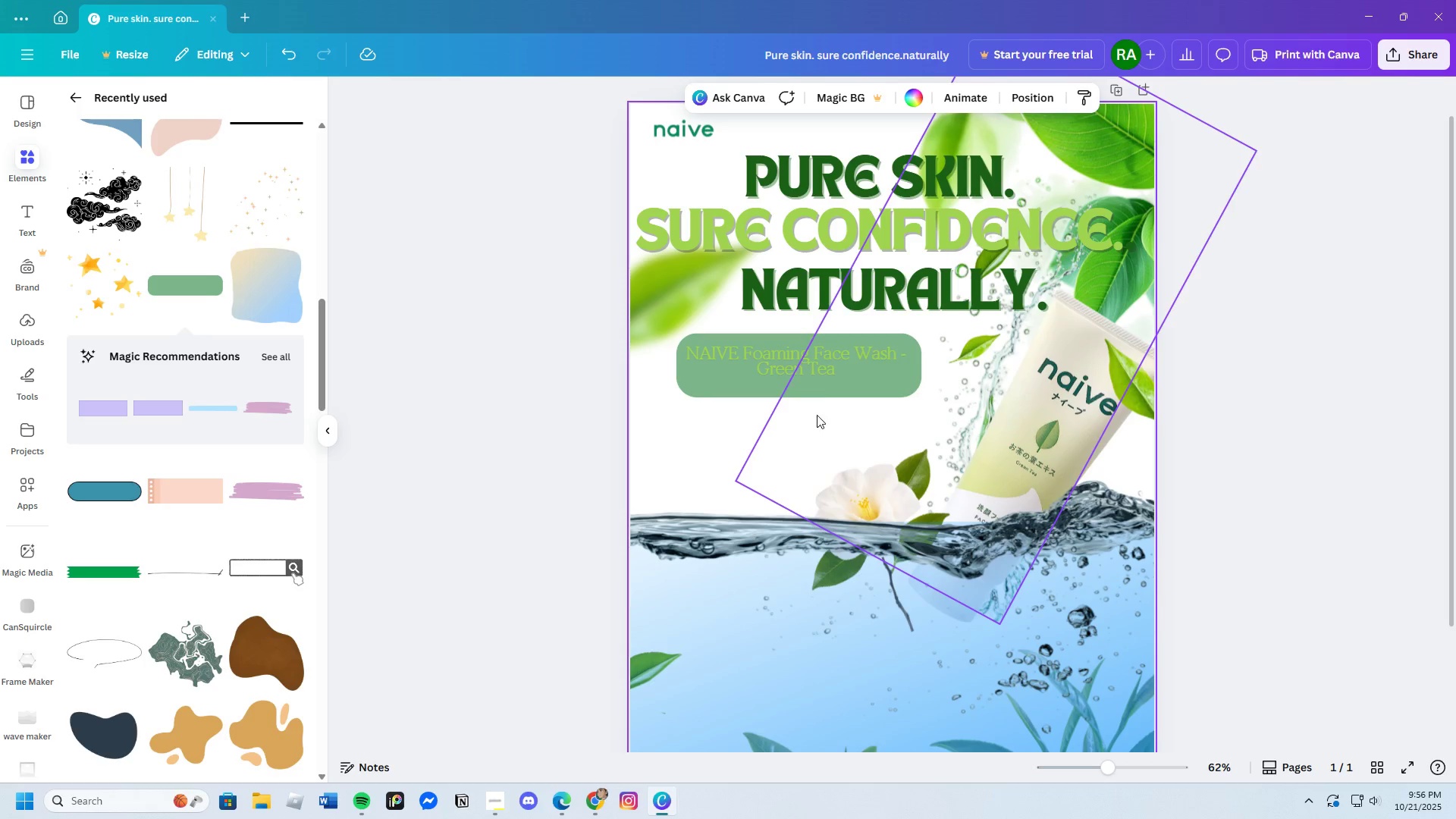 
left_click_drag(start_coordinate=[785, 356], to_coordinate=[786, 367])
 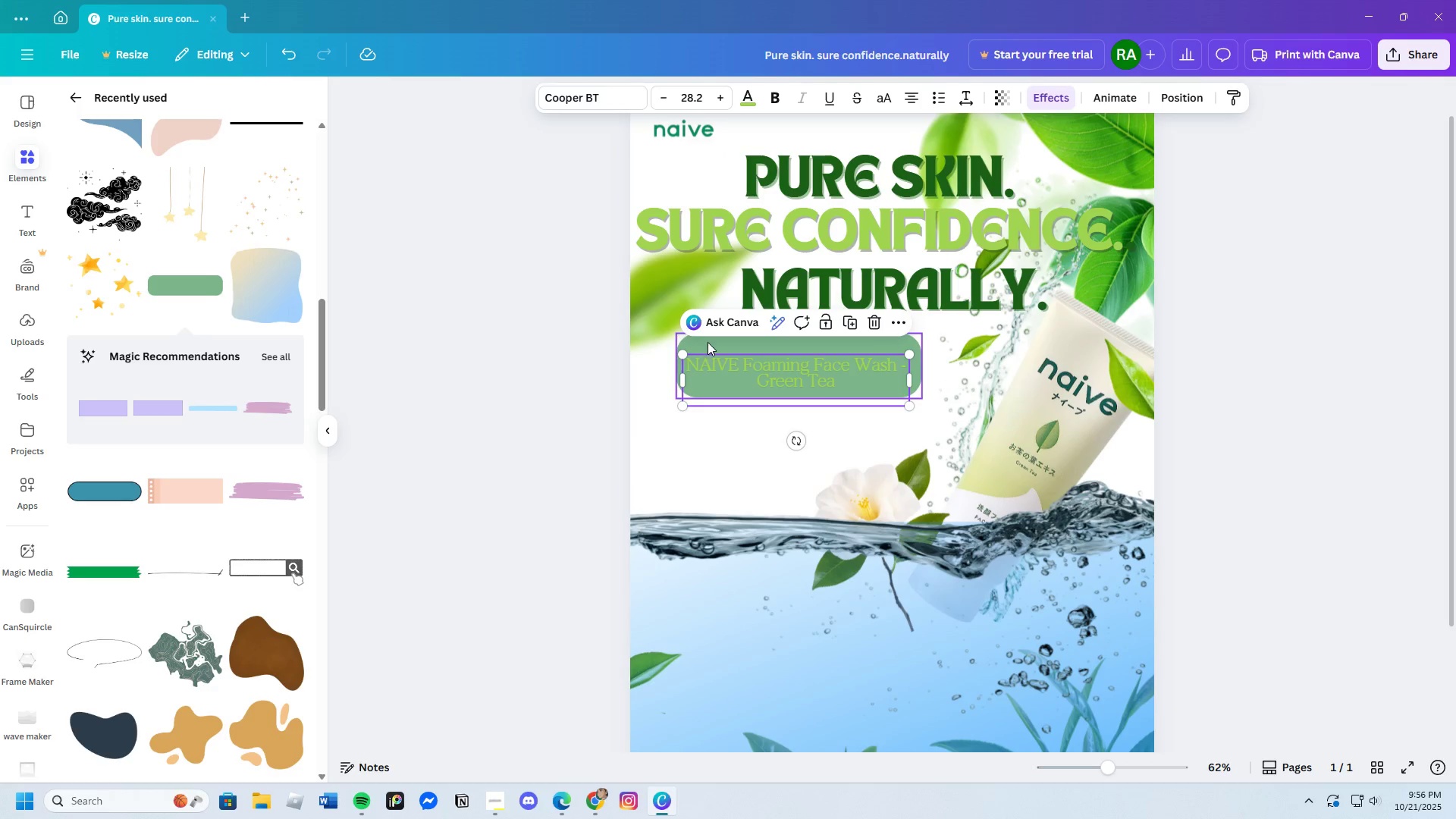 
left_click([708, 342])
 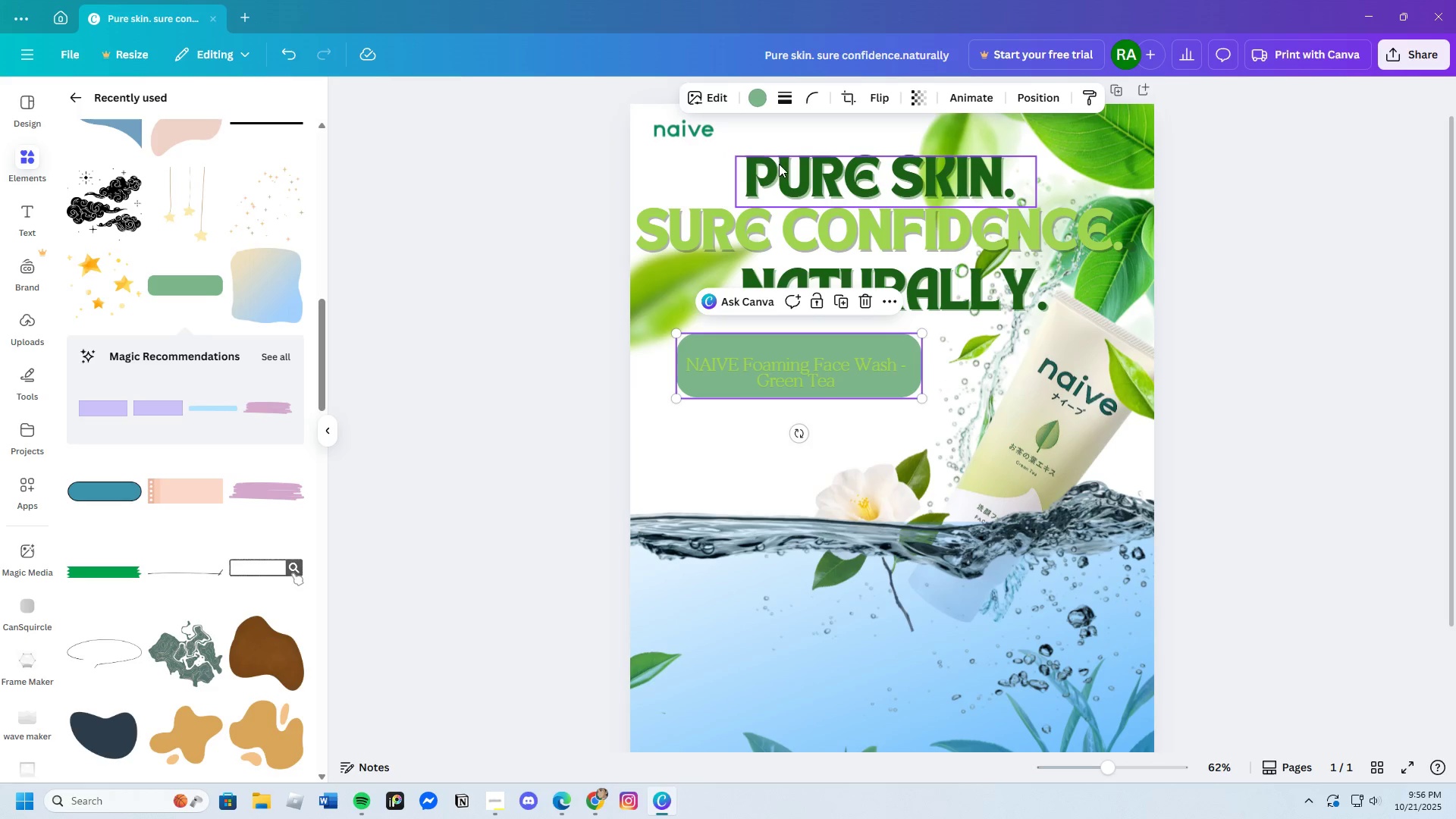 
left_click([757, 105])
 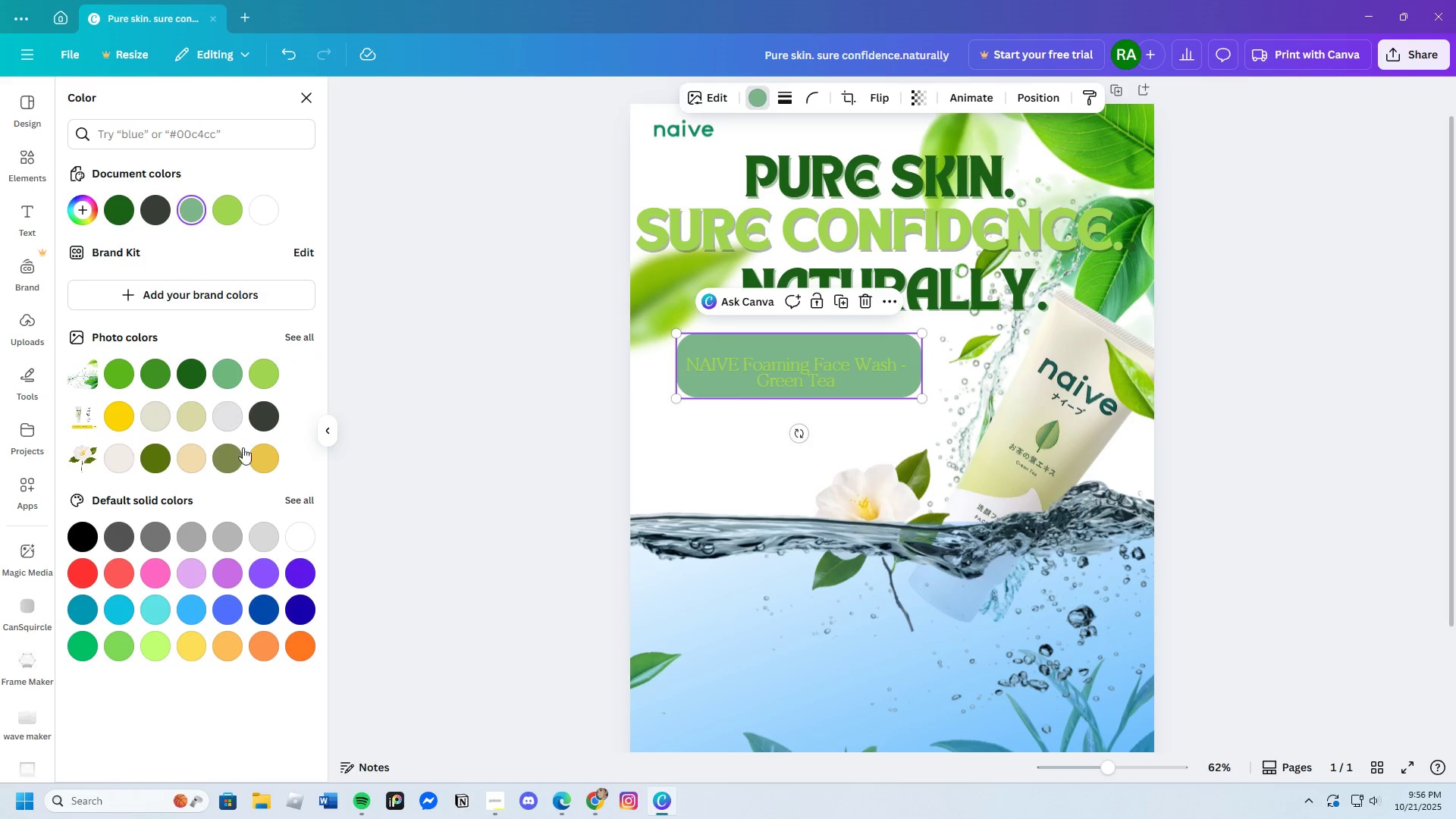 
left_click([265, 462])
 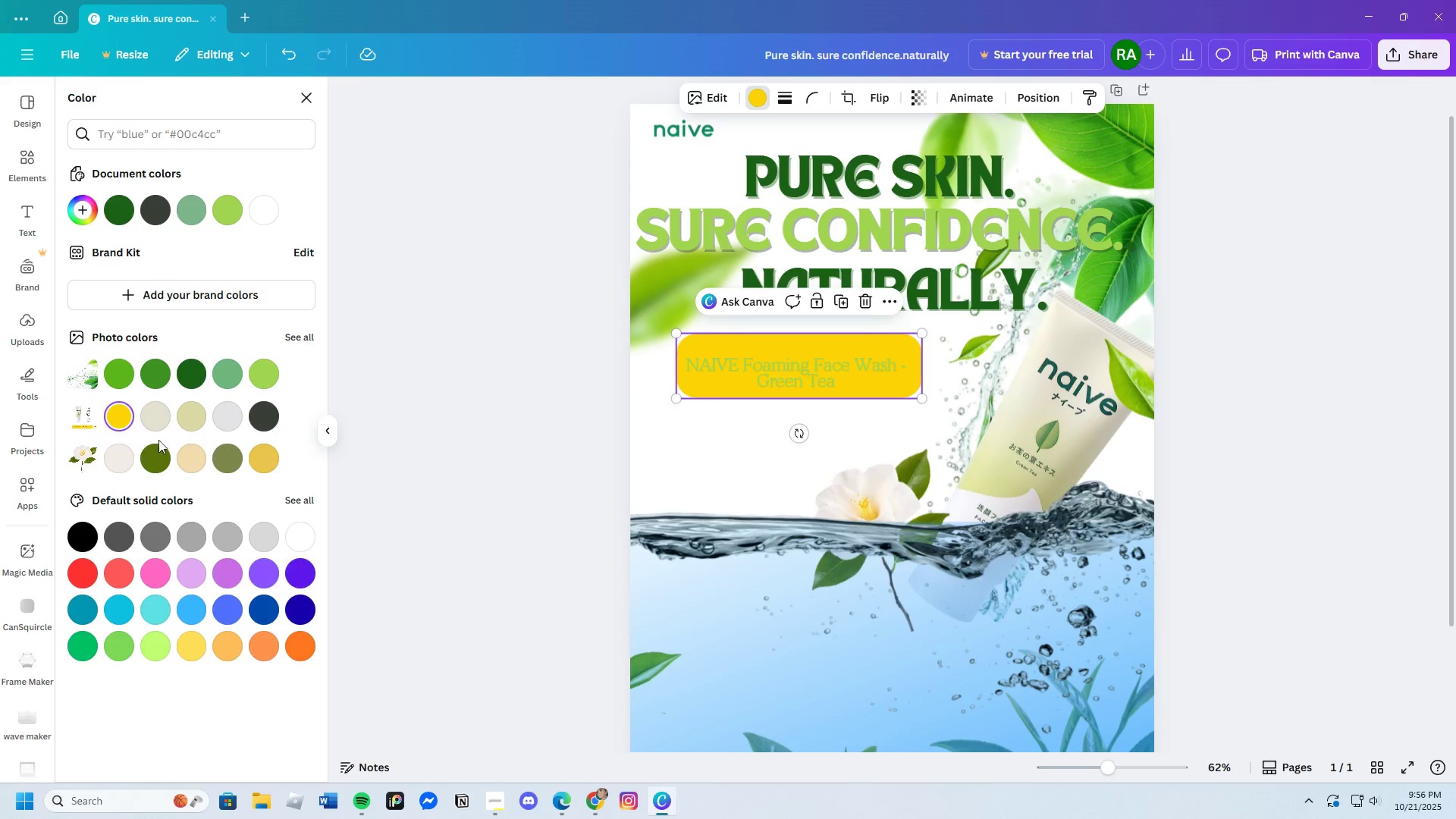 
left_click([194, 463])
 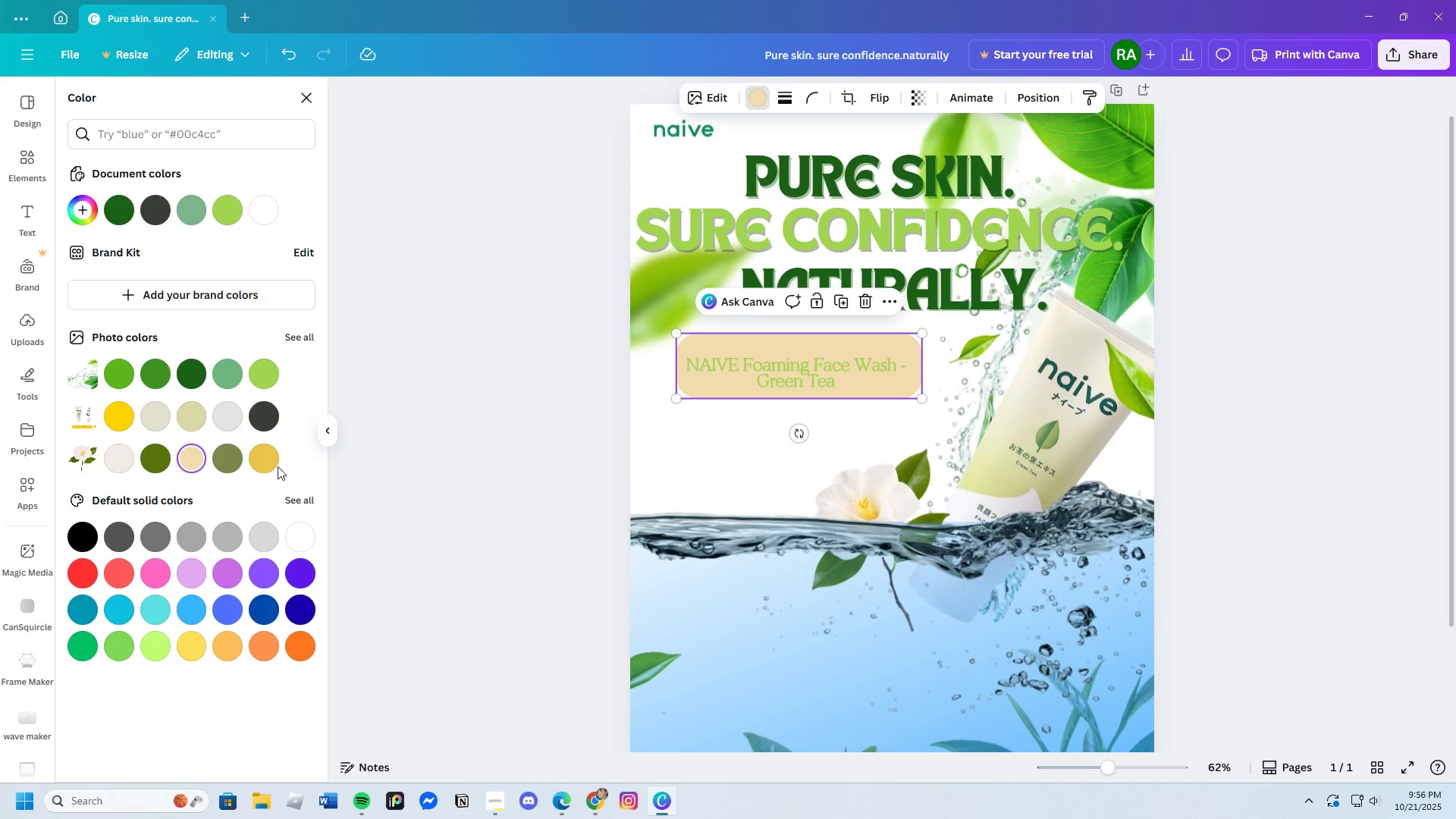 
left_click([265, 457])
 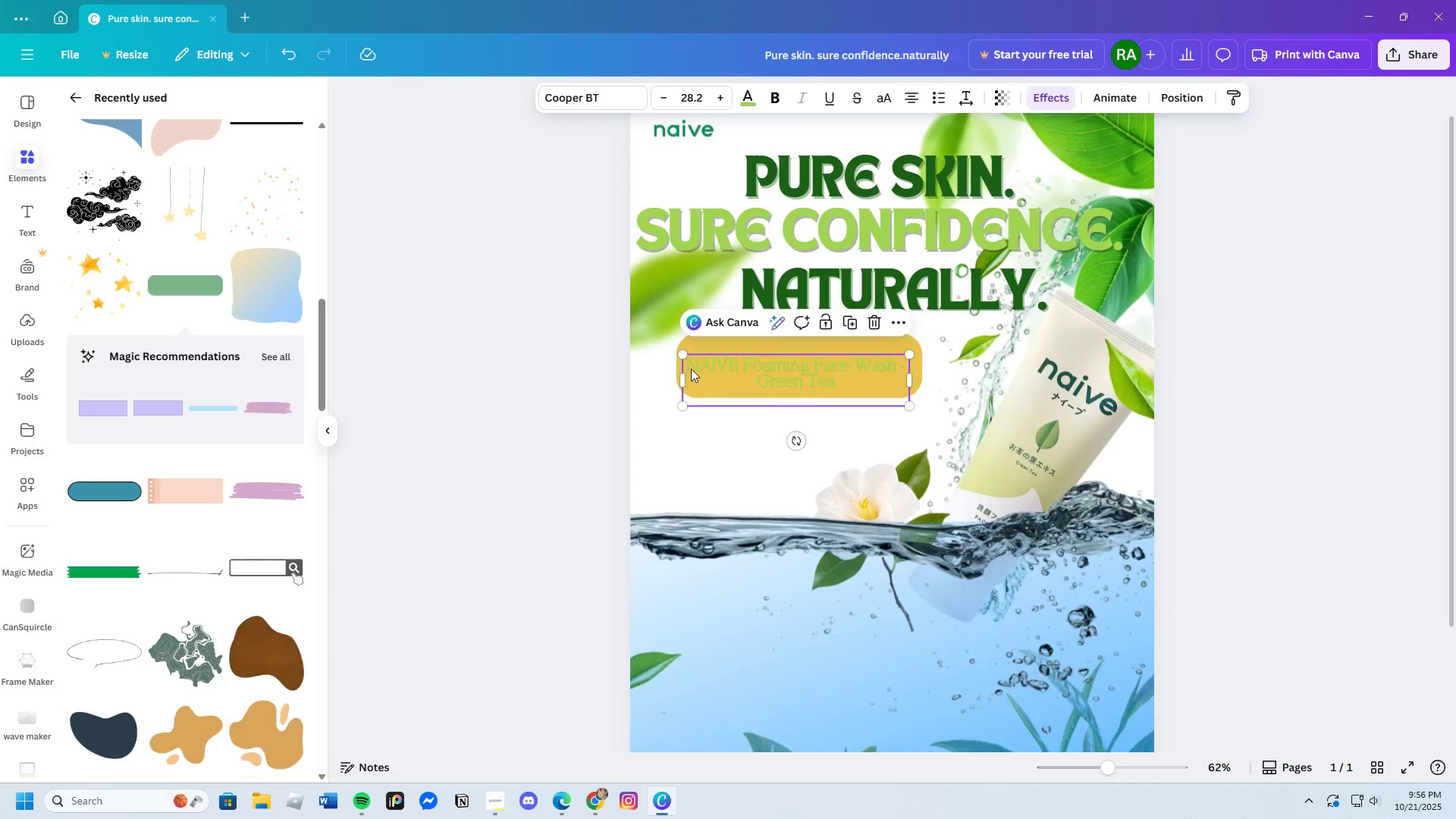 
left_click([691, 369])
 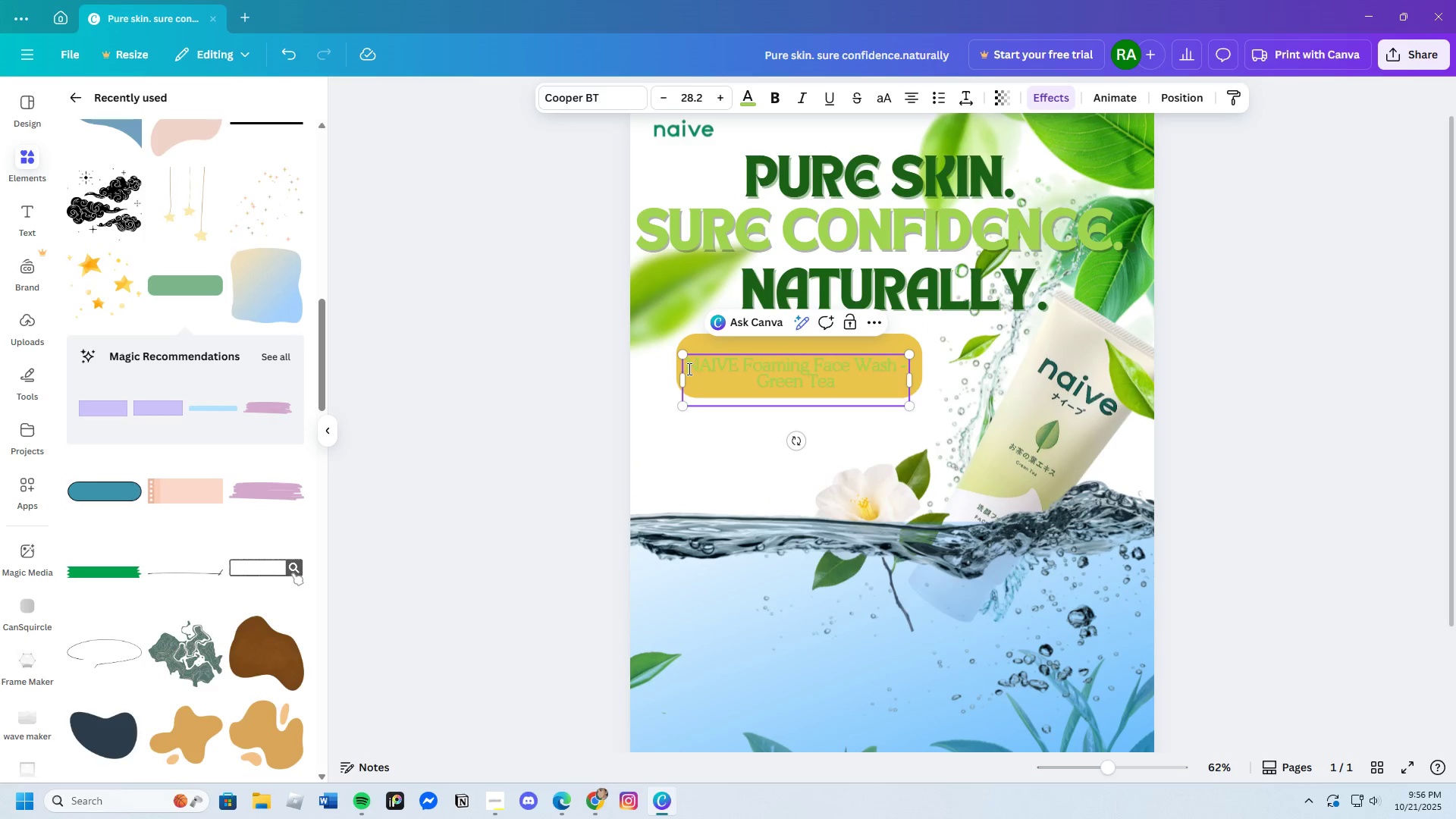 
left_click_drag(start_coordinate=[688, 369], to_coordinate=[843, 392])
 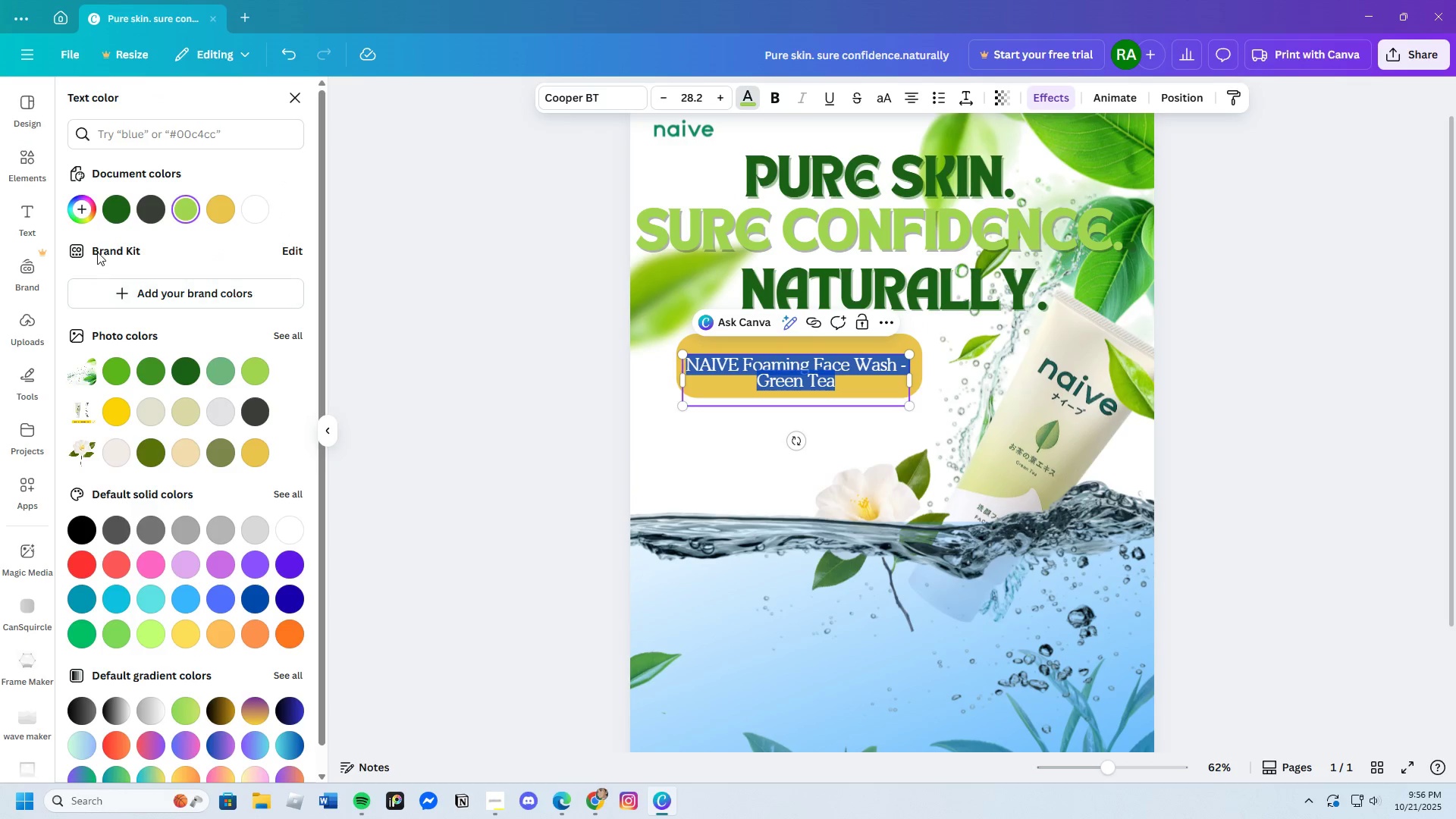 
left_click([111, 215])
 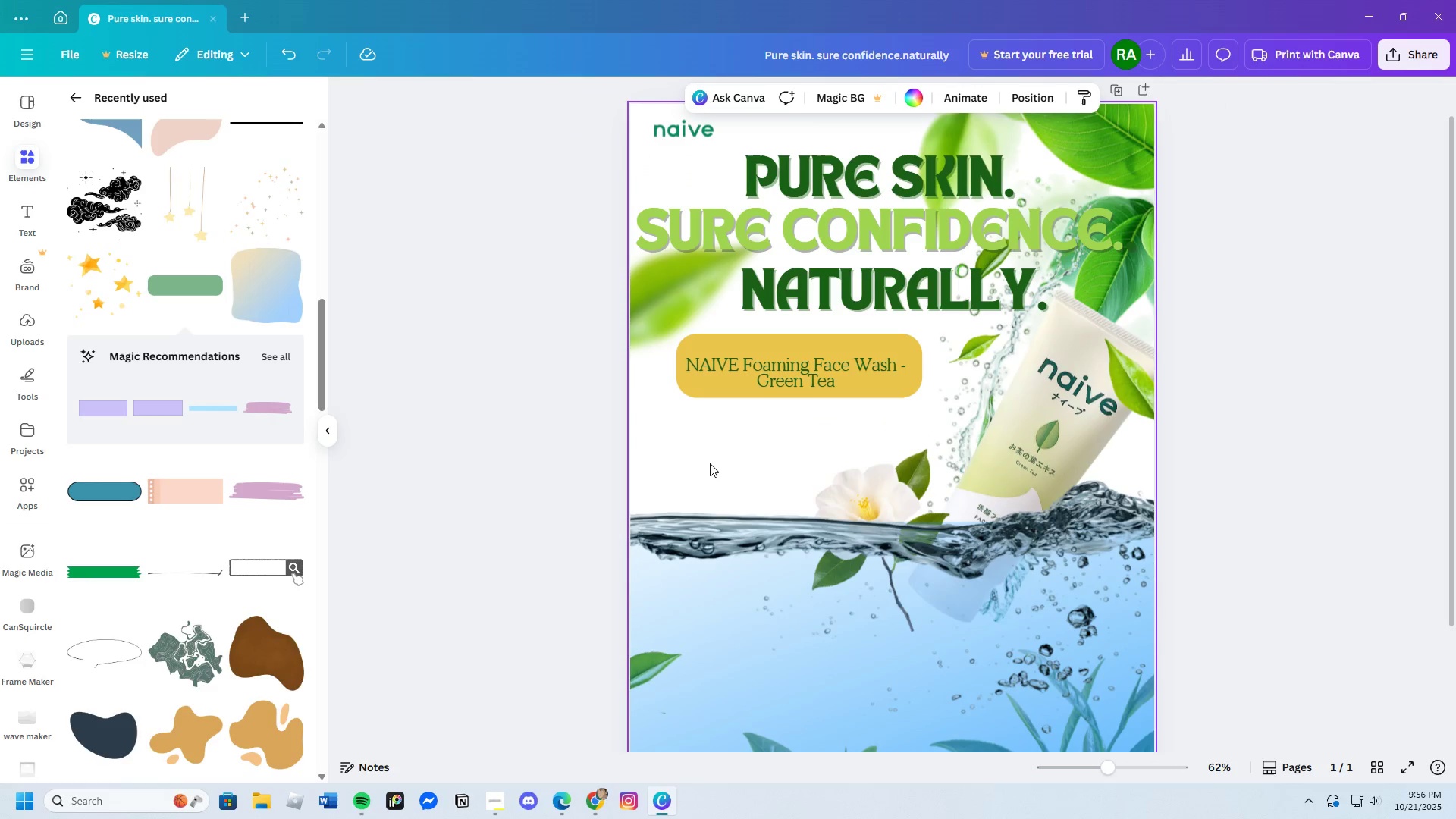 
double_click([710, 463])
 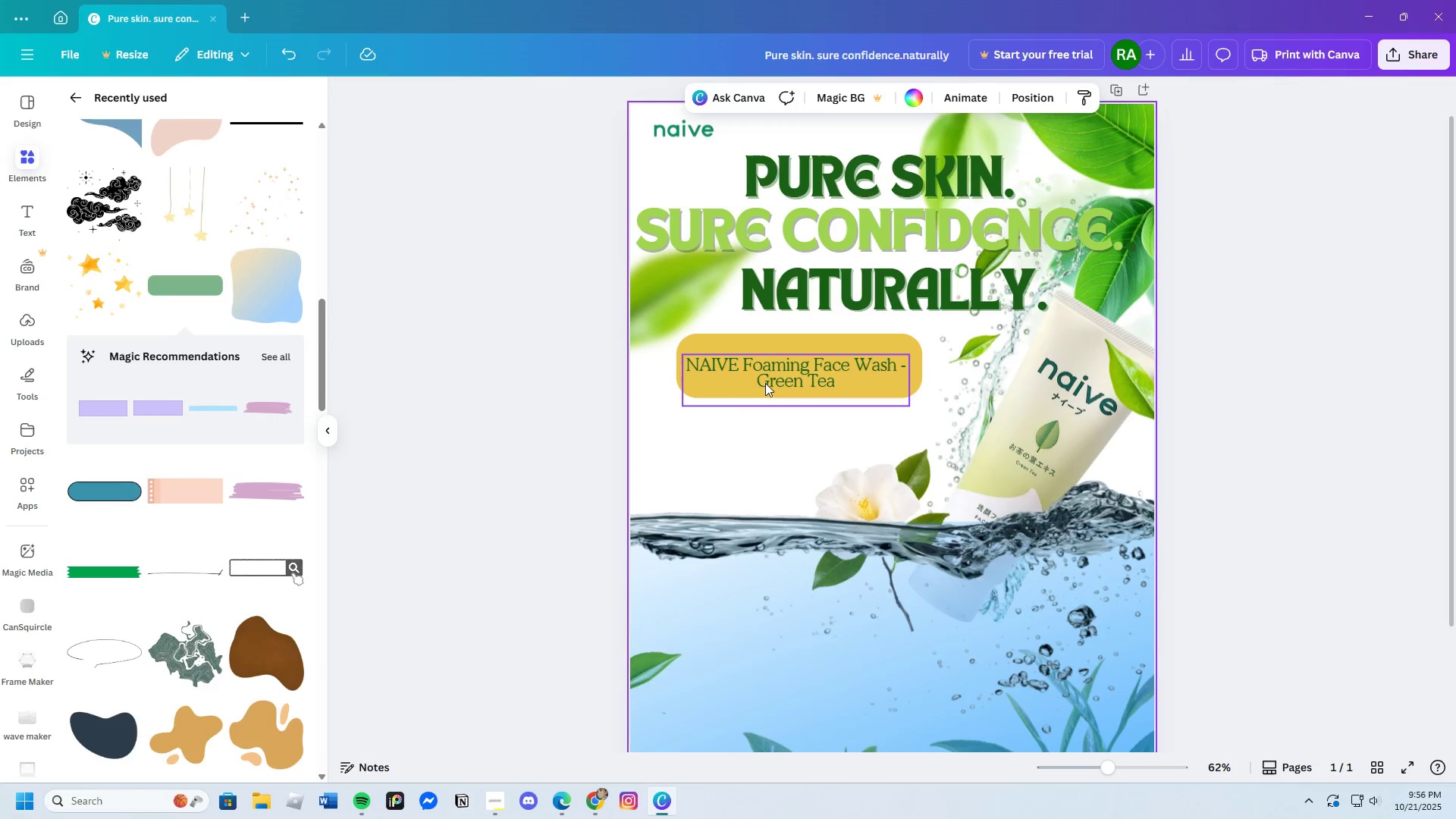 
left_click_drag(start_coordinate=[766, 382], to_coordinate=[769, 378])
 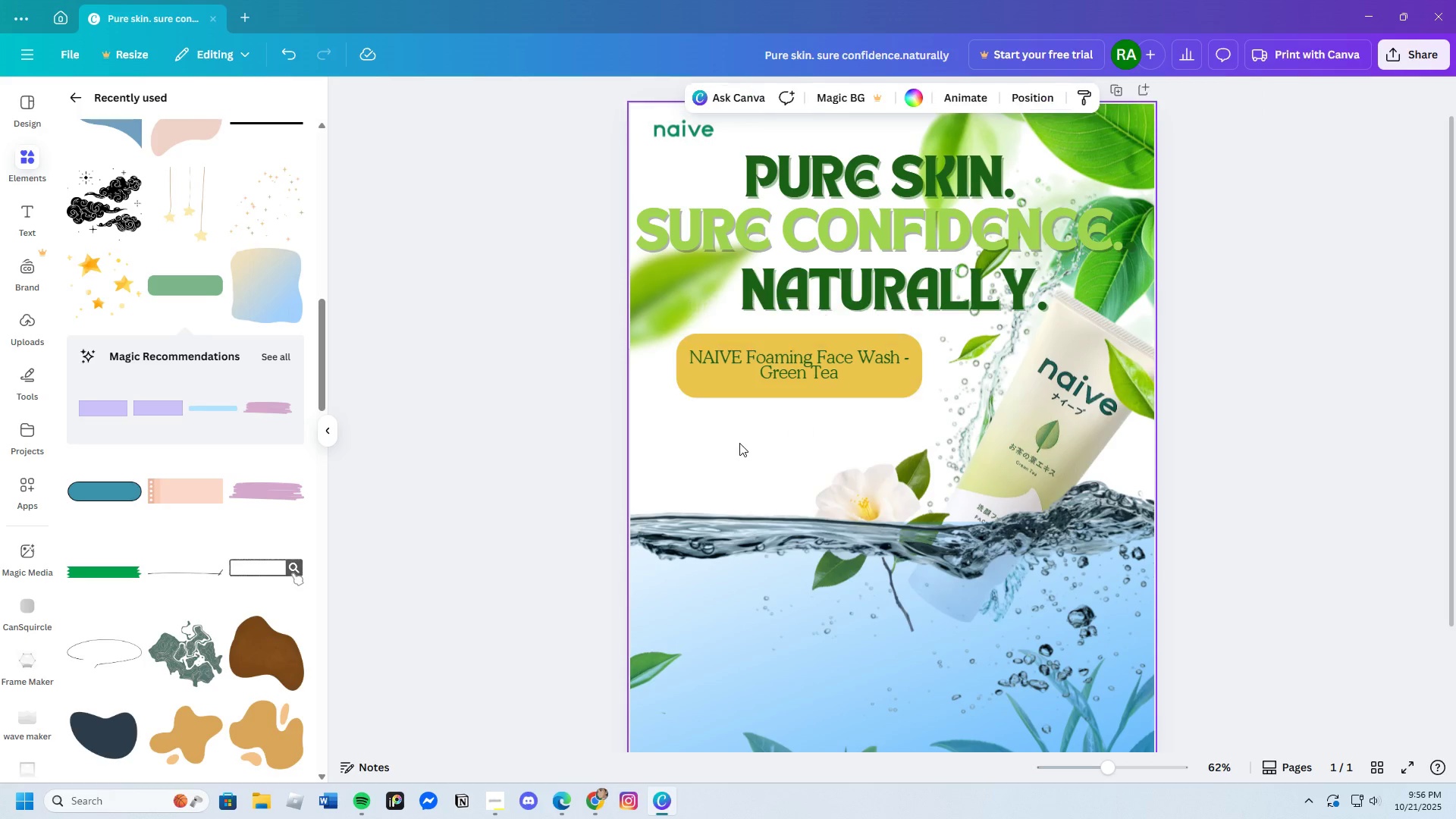 
left_click([739, 443])
 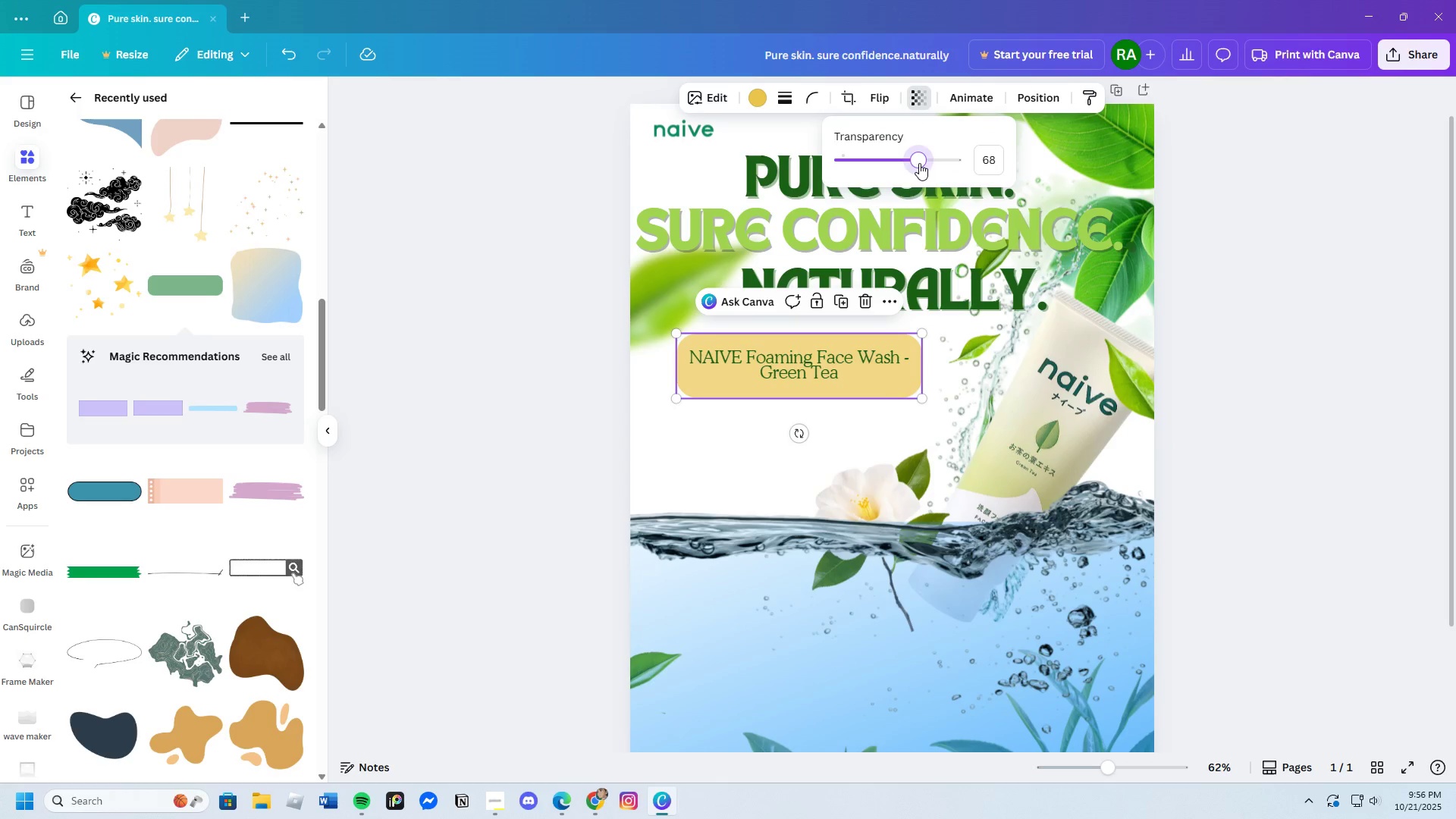 
left_click_drag(start_coordinate=[920, 163], to_coordinate=[926, 162])
 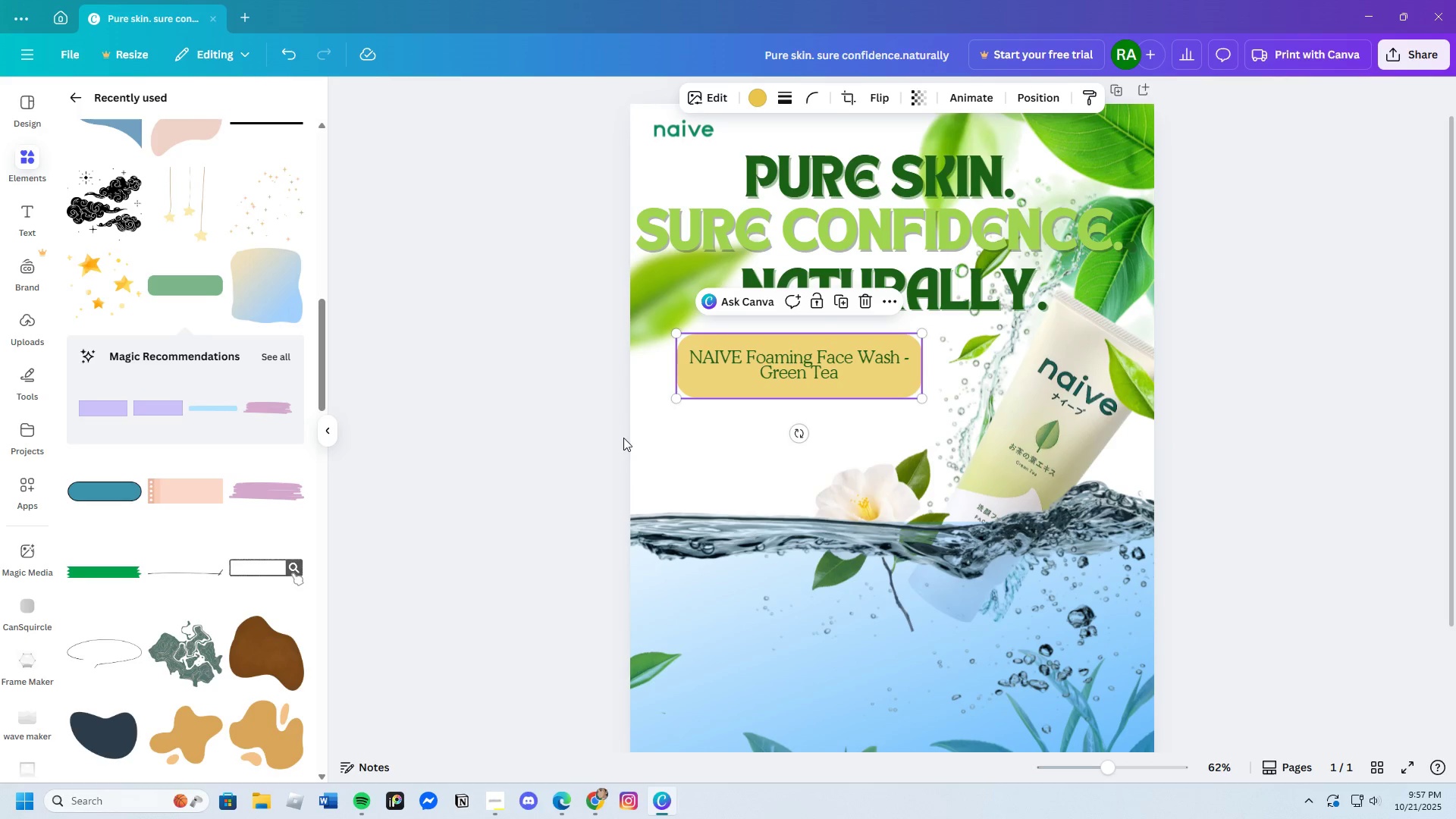 
left_click([613, 439])
 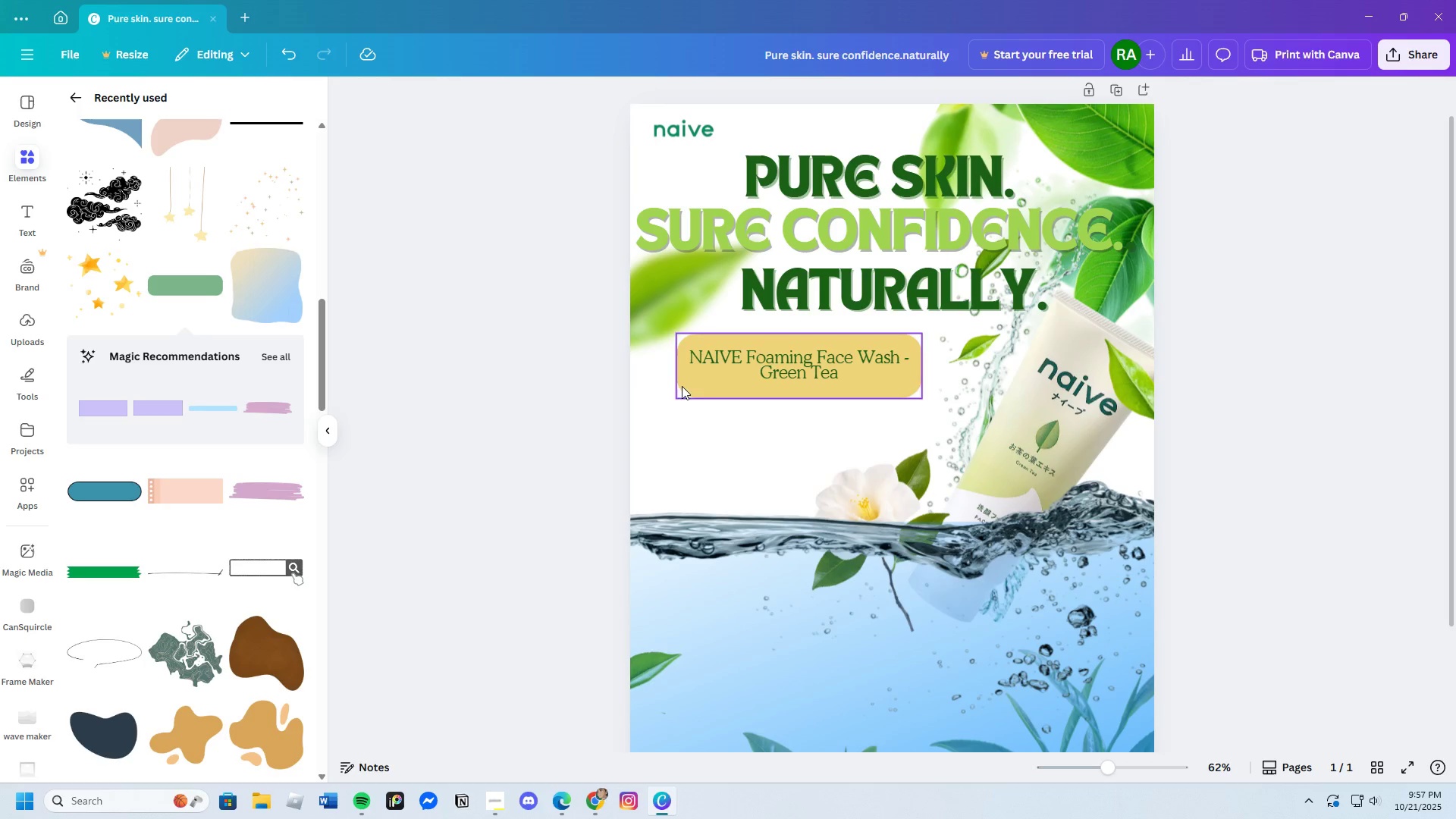 
left_click_drag(start_coordinate=[789, 363], to_coordinate=[798, 414])
 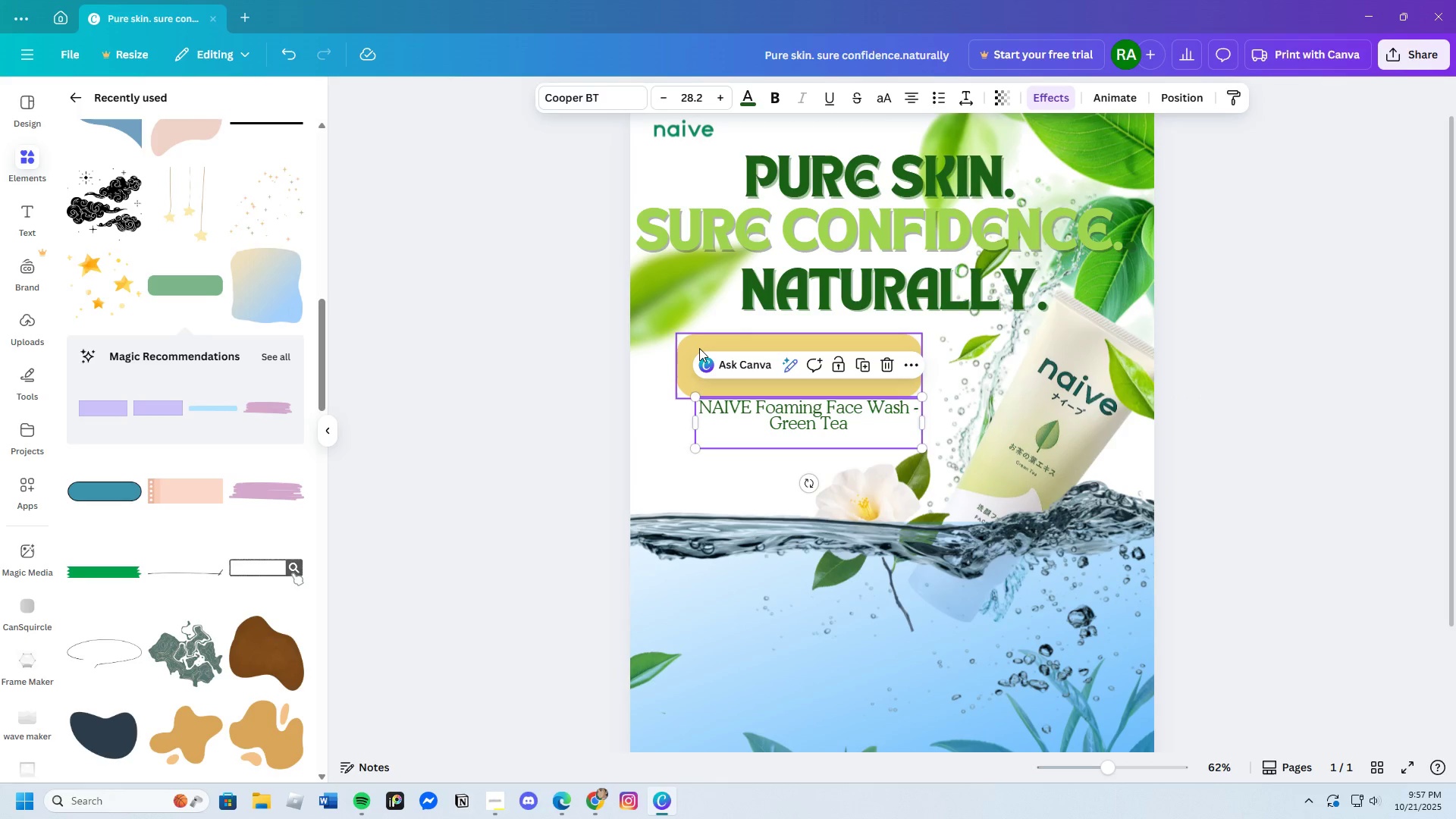 
left_click_drag(start_coordinate=[699, 347], to_coordinate=[794, 384])
 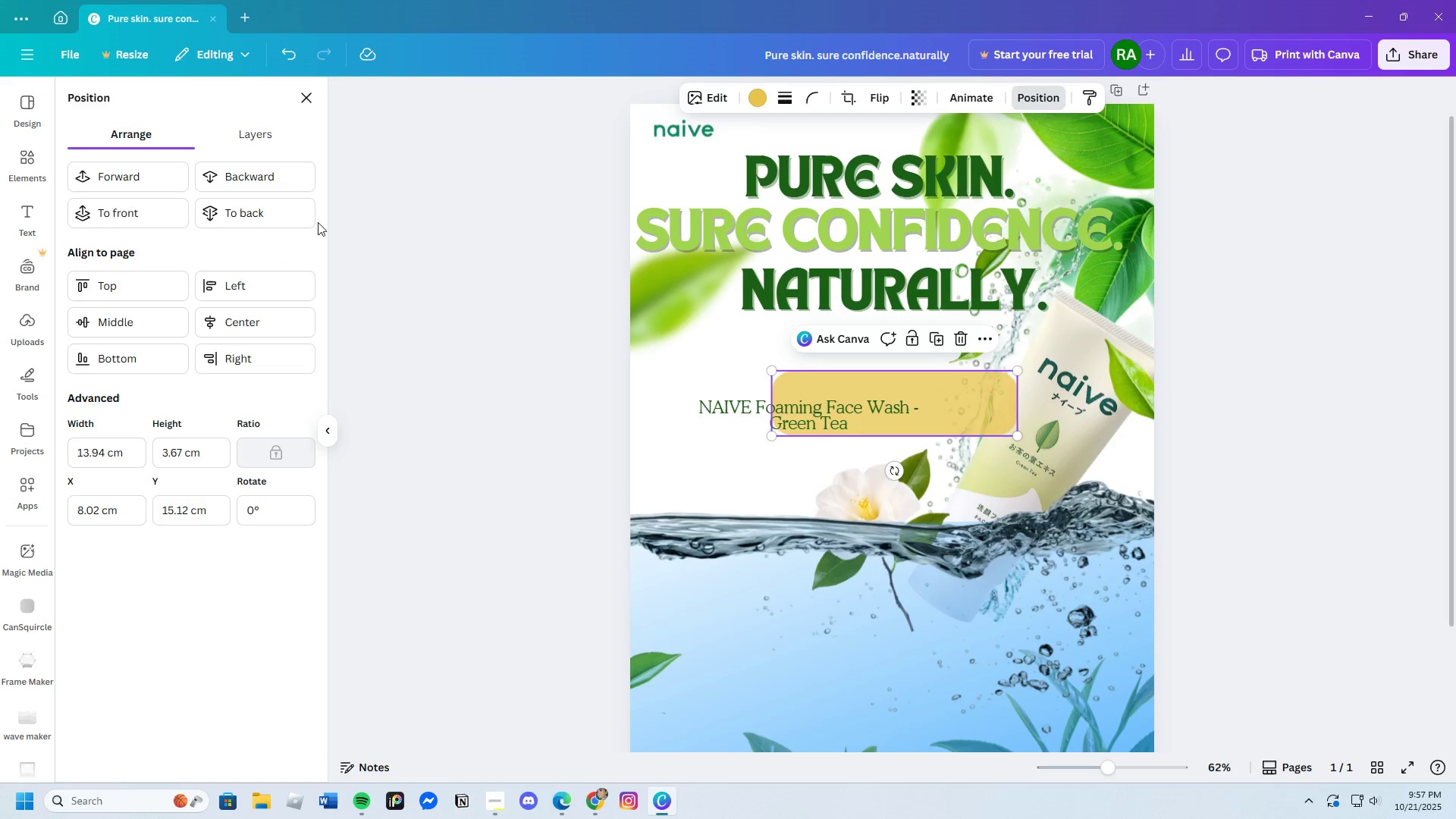 
double_click([273, 181])
 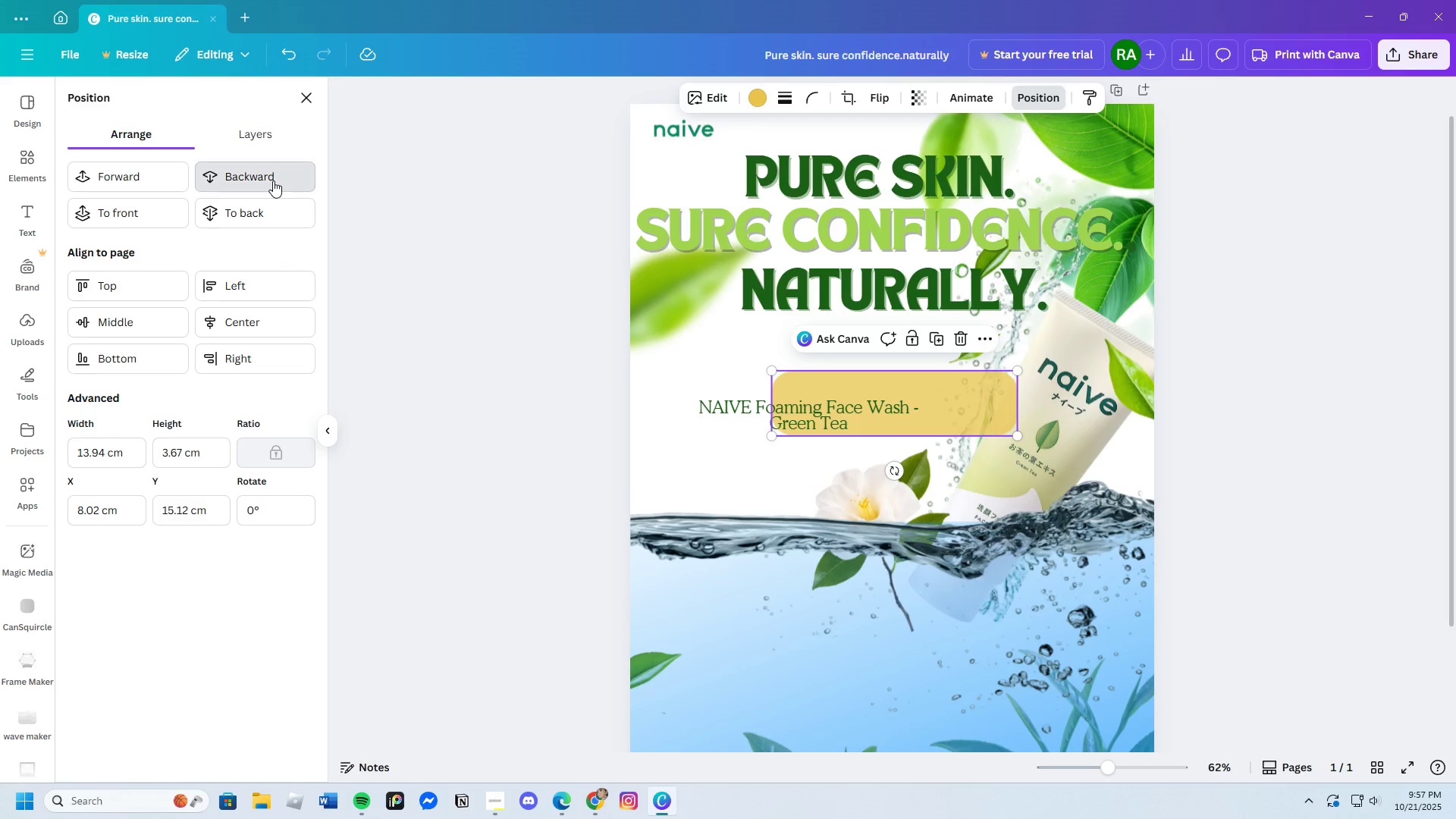 
left_click([273, 180])
 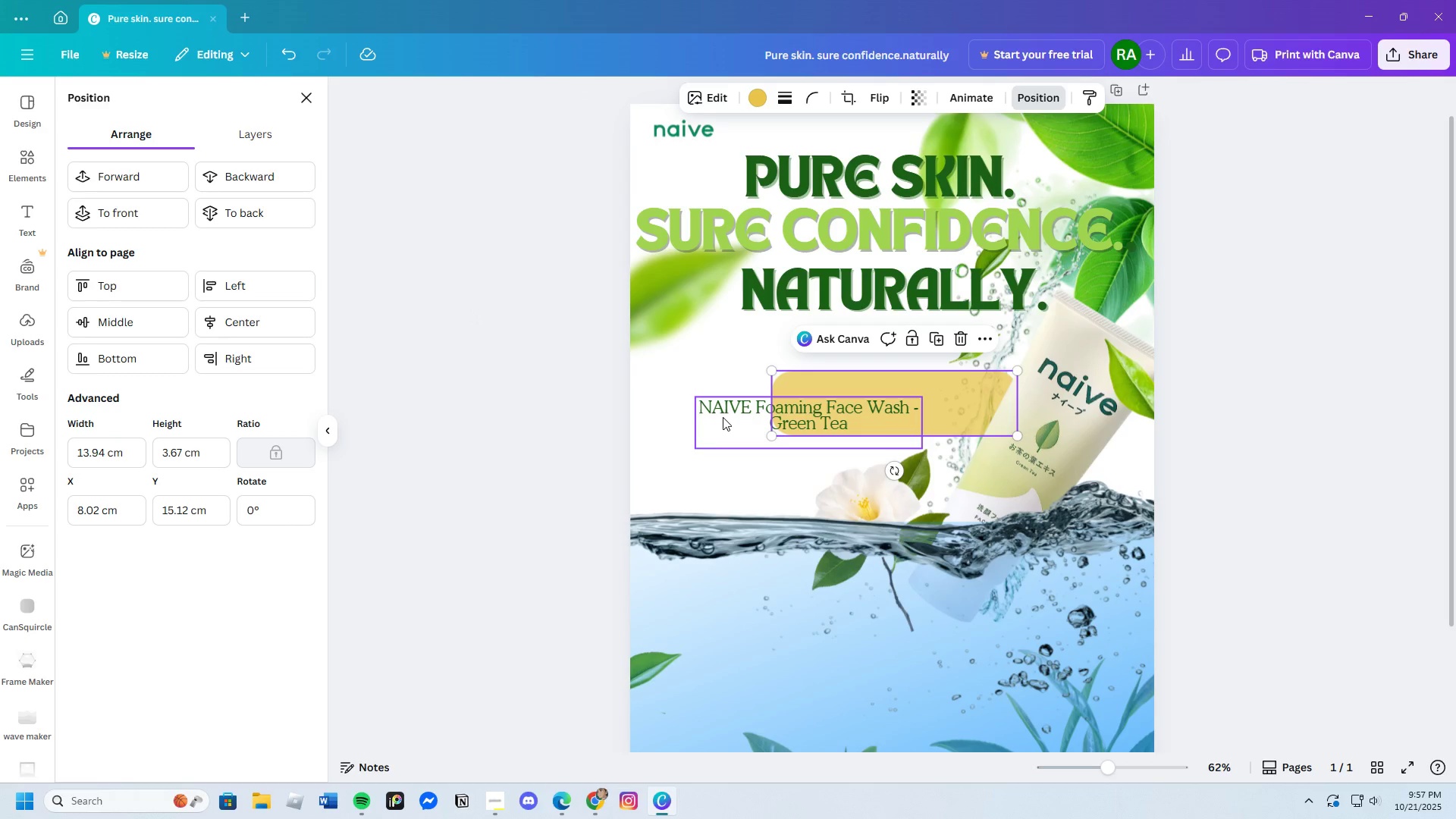 
left_click_drag(start_coordinate=[723, 412], to_coordinate=[676, 343])
 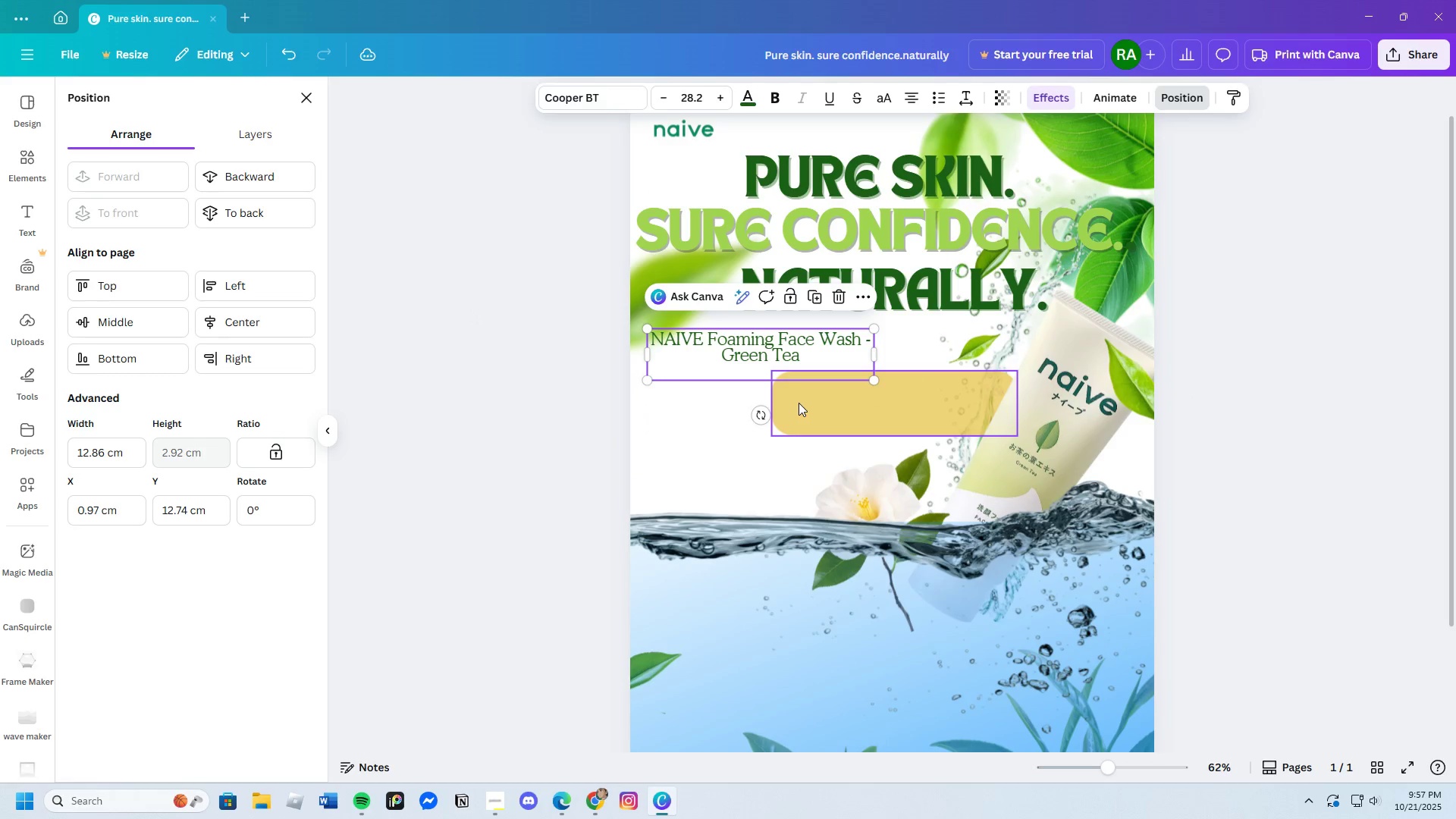 
left_click_drag(start_coordinate=[799, 403], to_coordinate=[824, 406])
 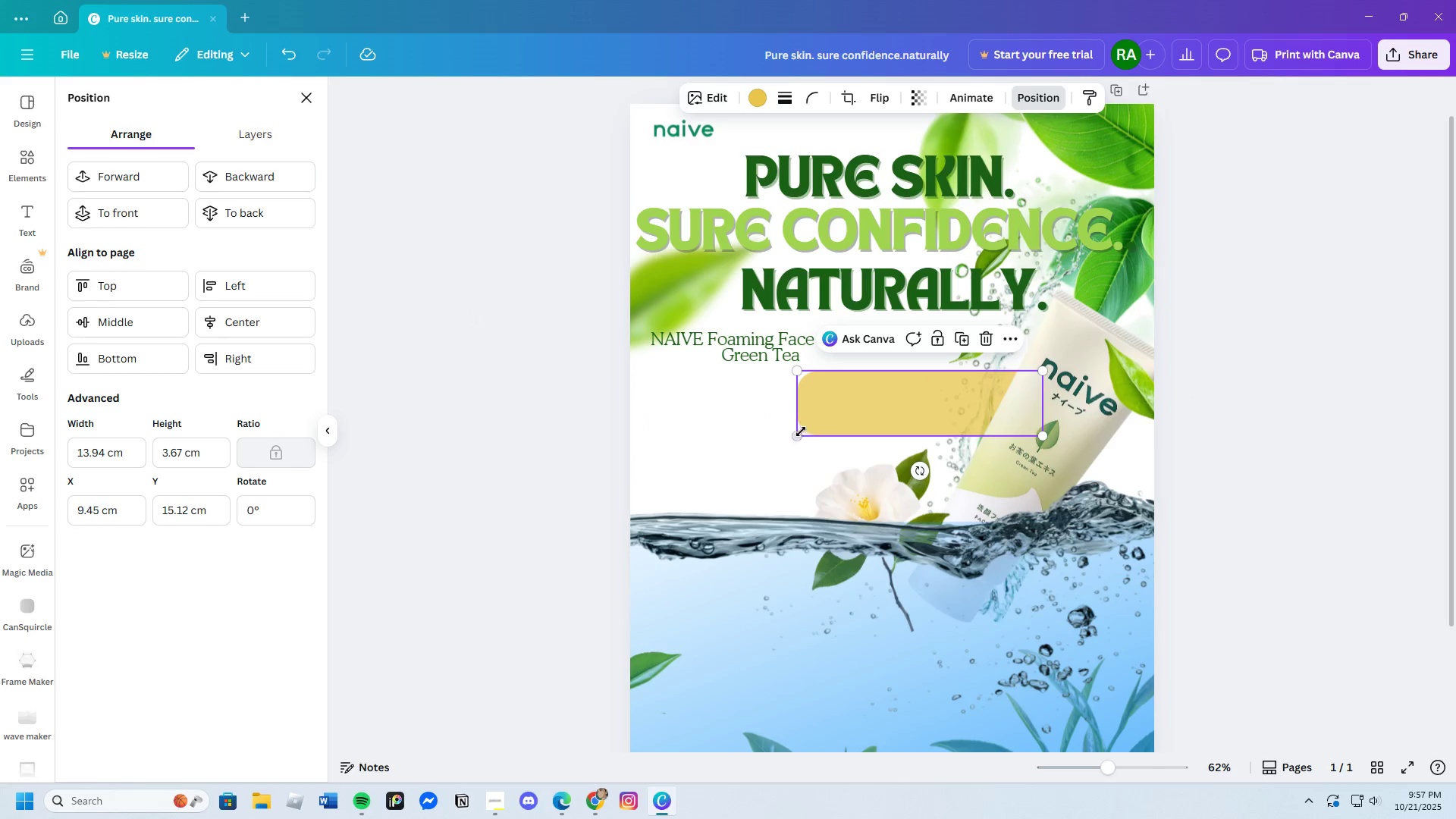 
left_click_drag(start_coordinate=[794, 434], to_coordinate=[755, 443])
 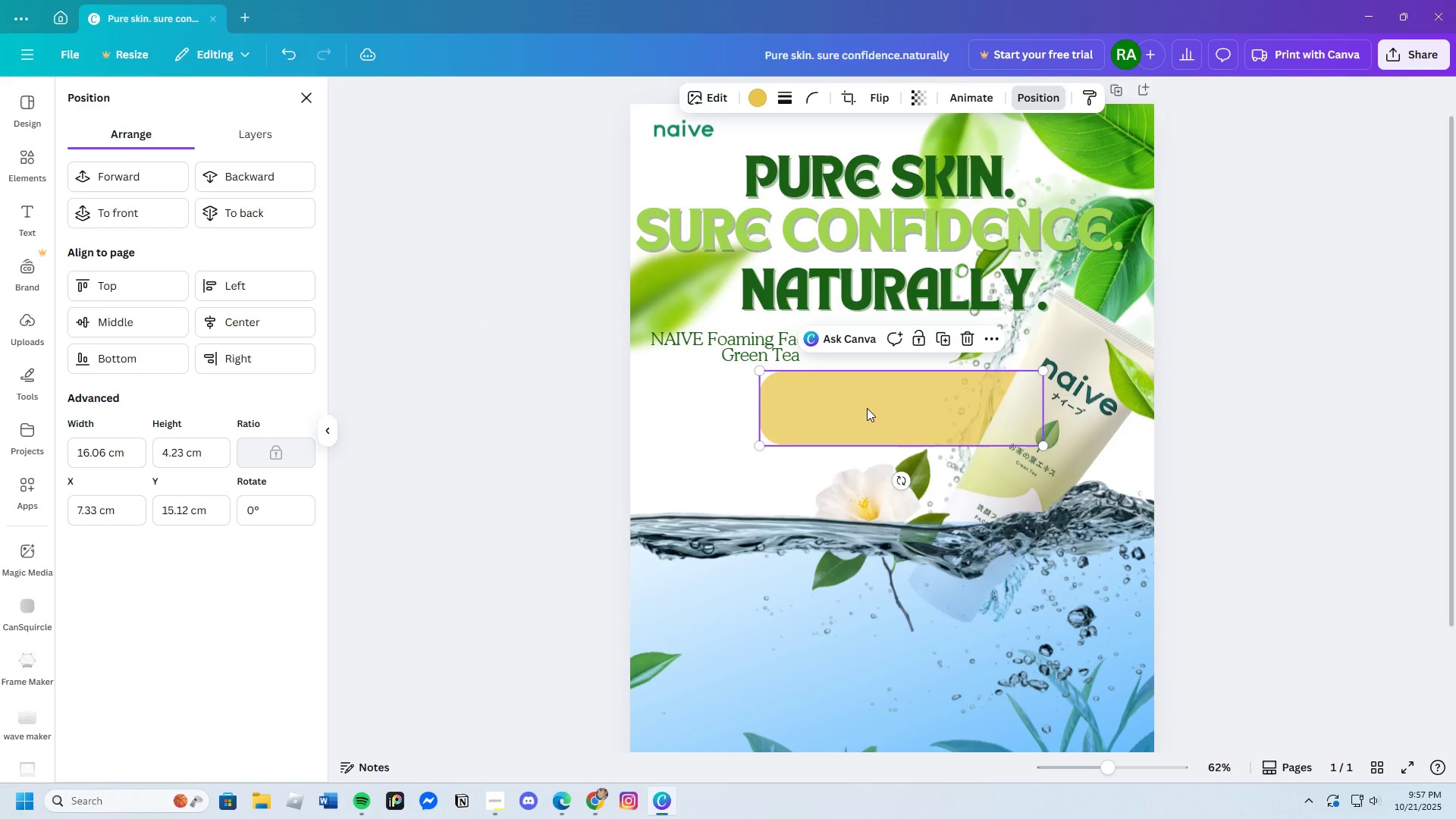 
left_click_drag(start_coordinate=[867, 408], to_coordinate=[871, 408])
 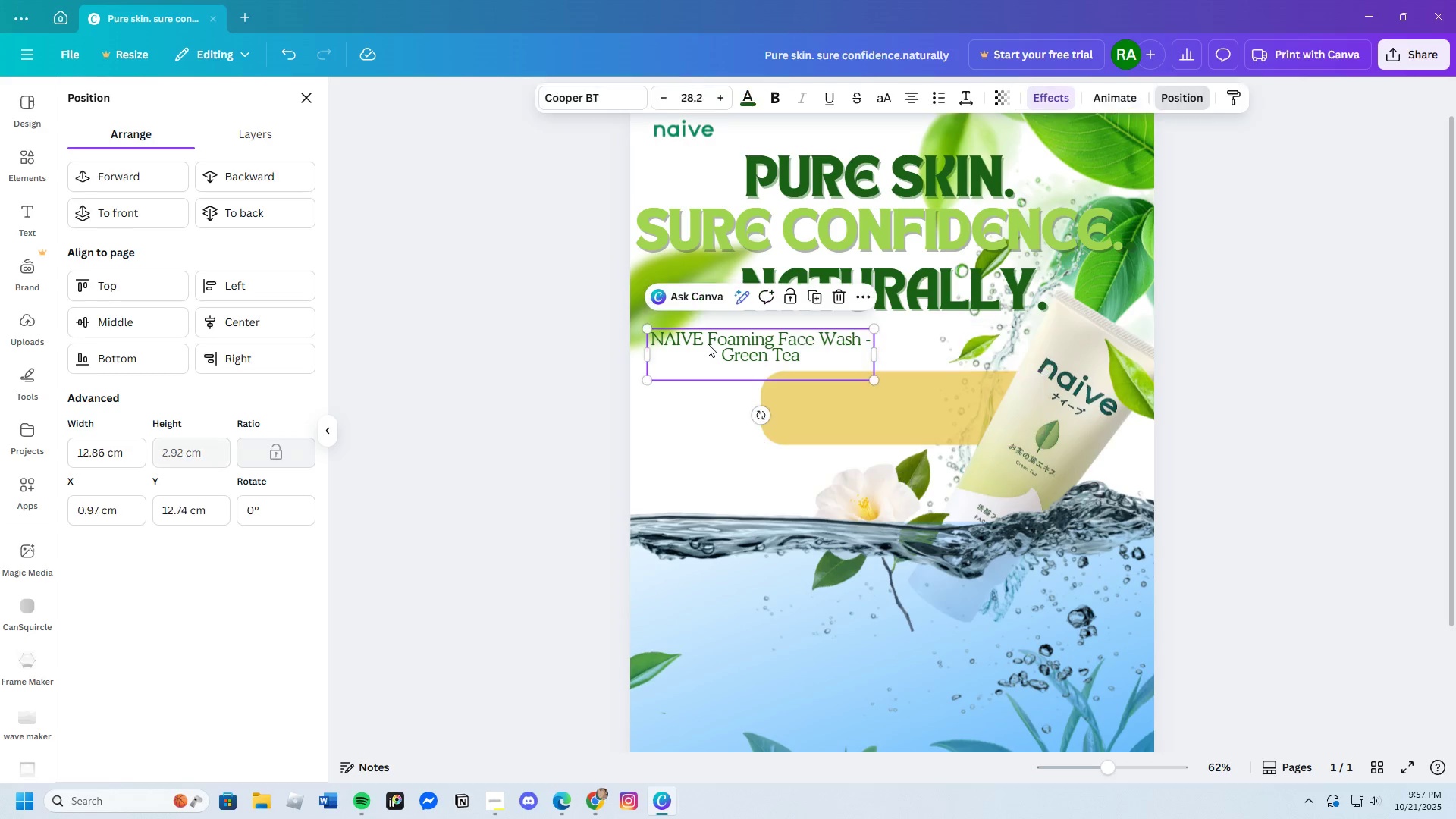 
left_click([708, 344])
 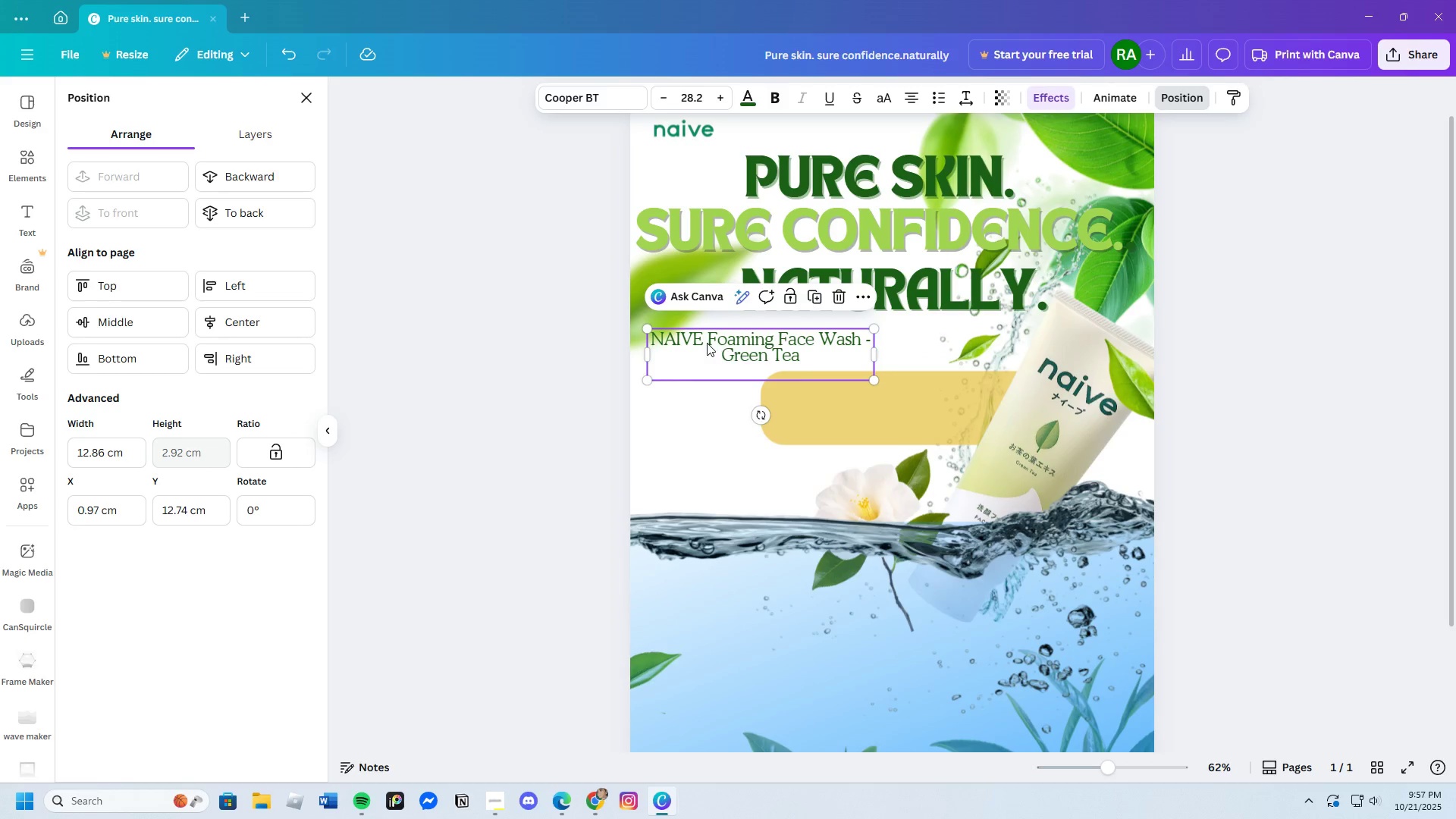 
left_click_drag(start_coordinate=[707, 343], to_coordinate=[836, 404])
 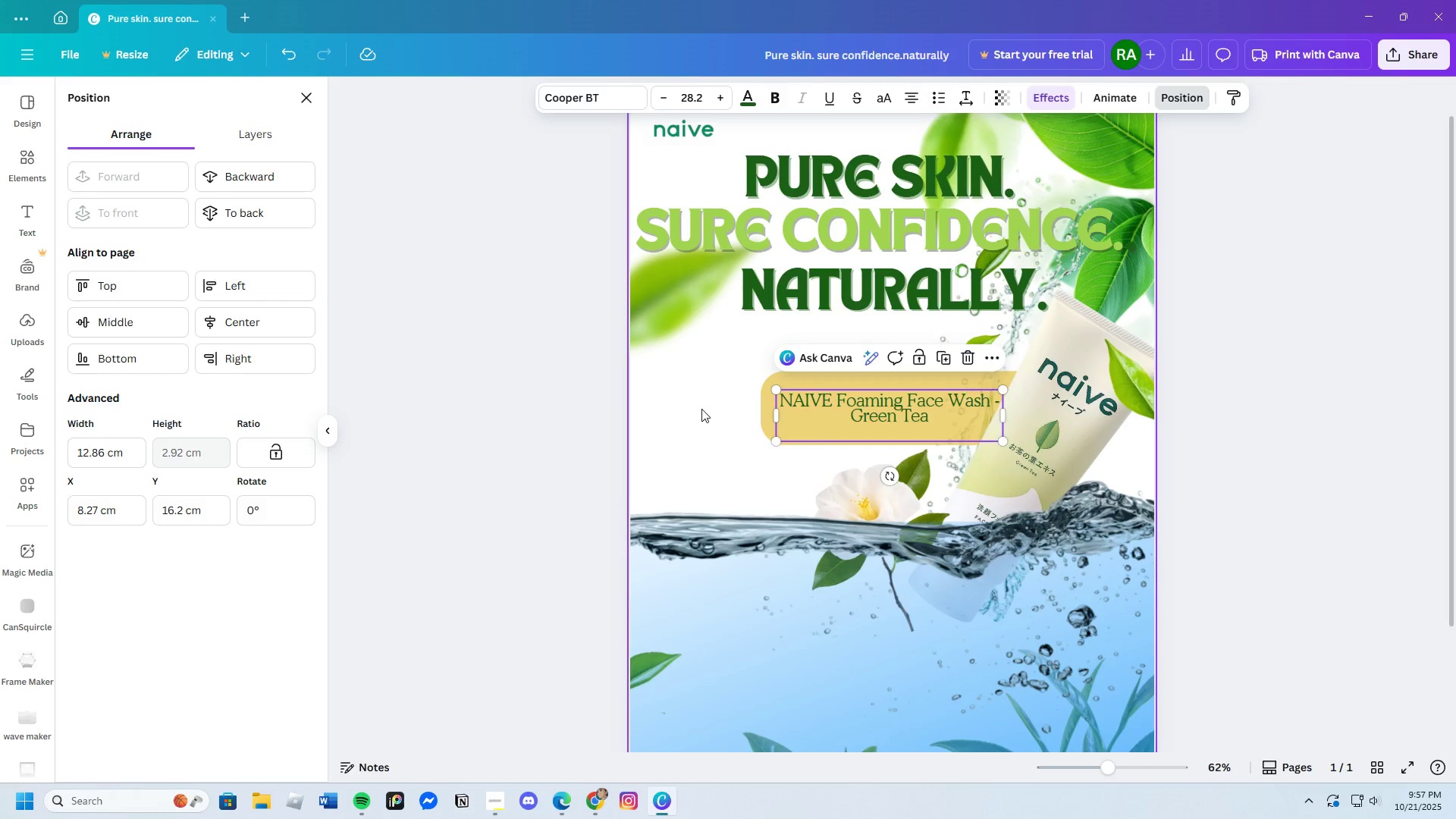 
left_click([701, 409])
 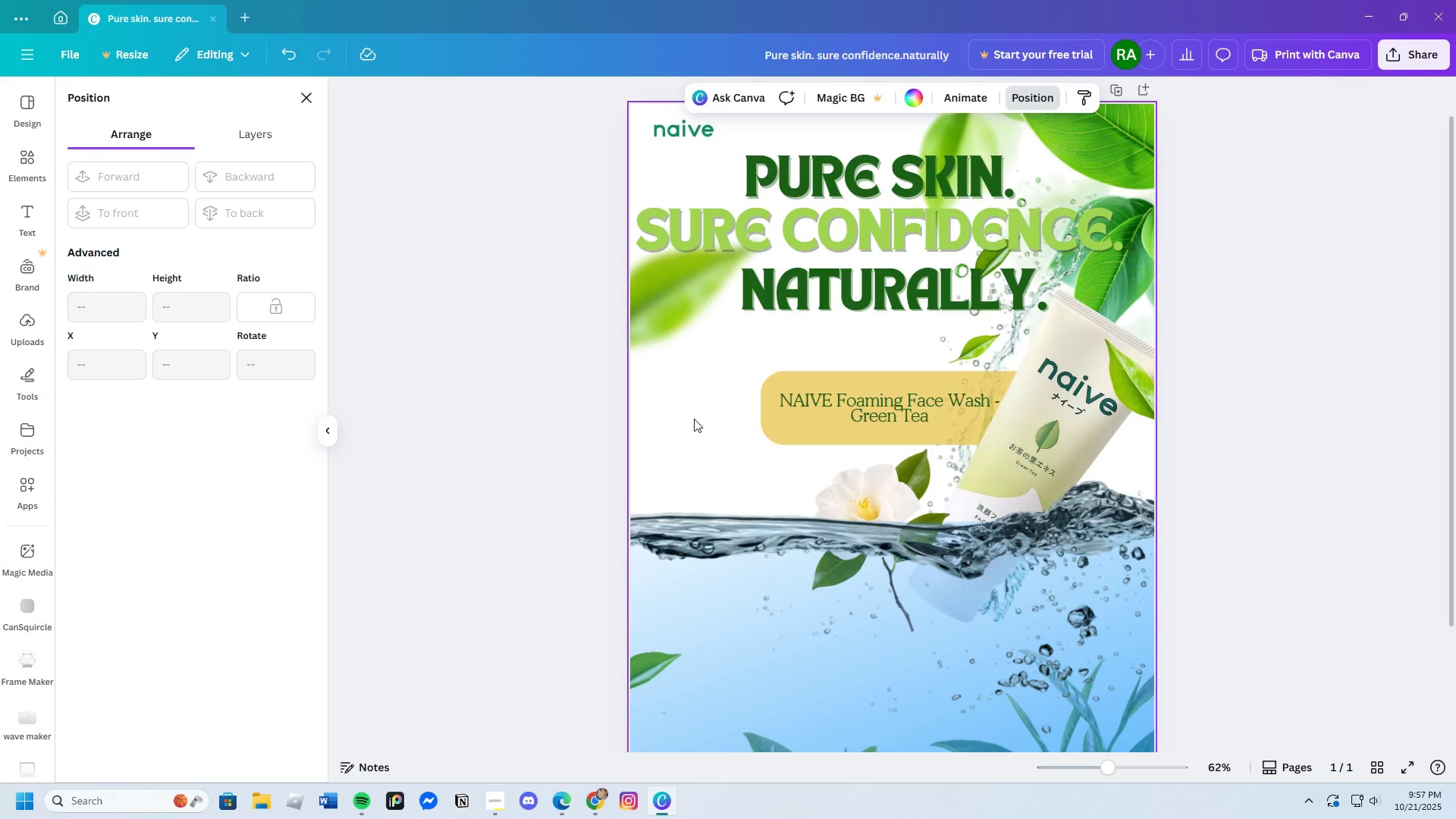 
scroll: coordinate [774, 583], scroll_direction: none, amount: 0.0
 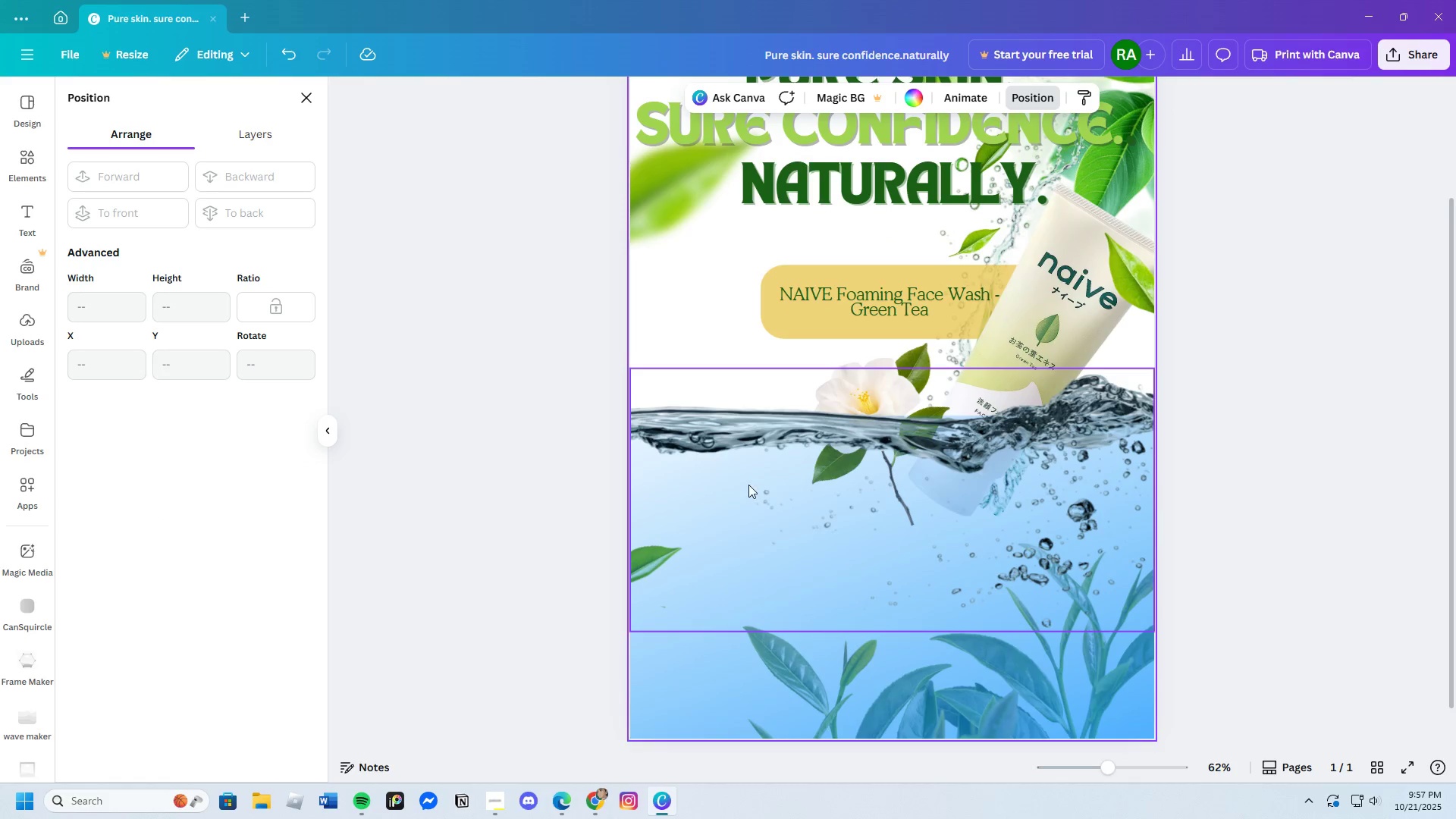 
scroll: coordinate [748, 485], scroll_direction: up, amount: 1.0
 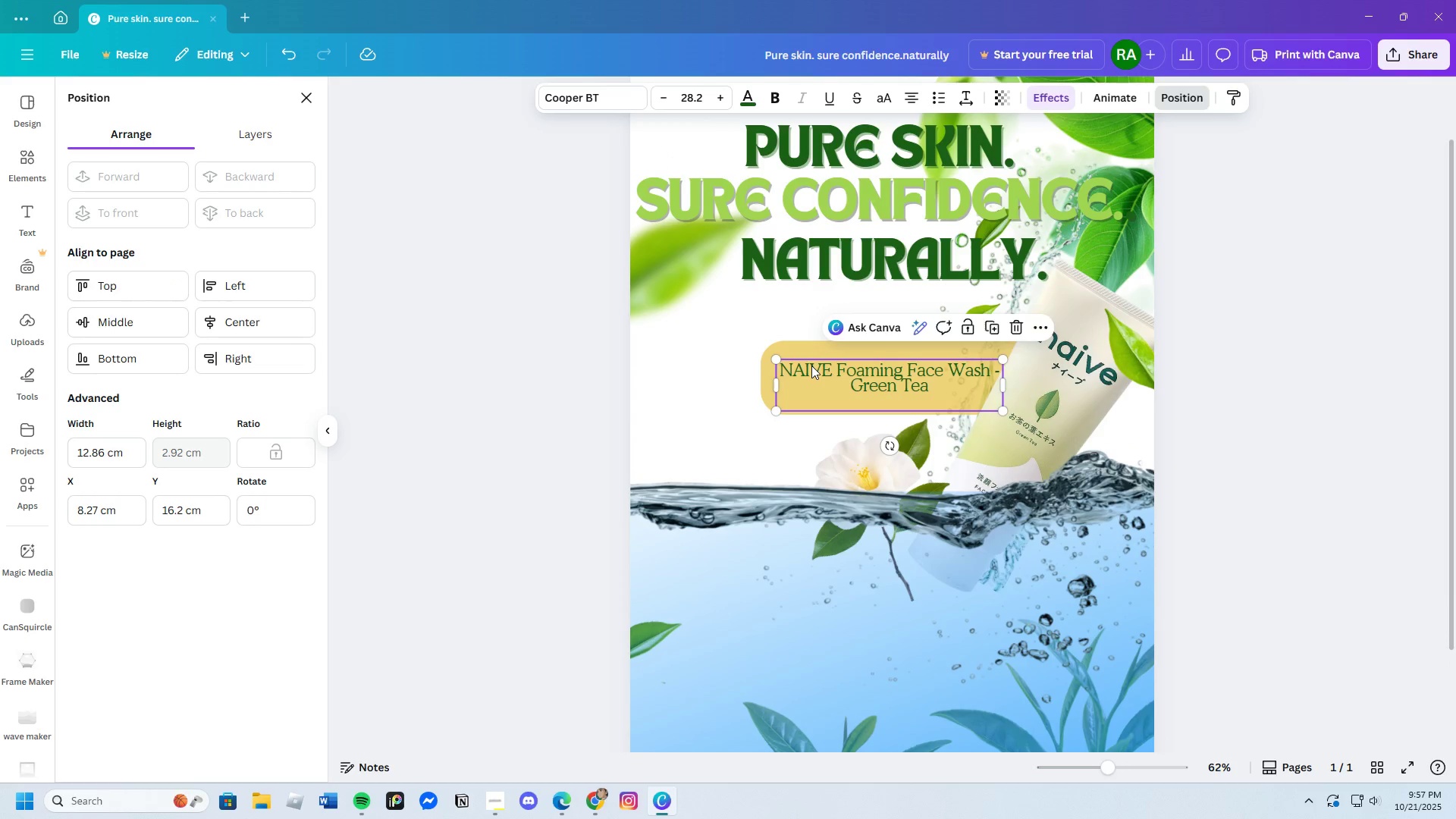 
left_click([811, 366])
 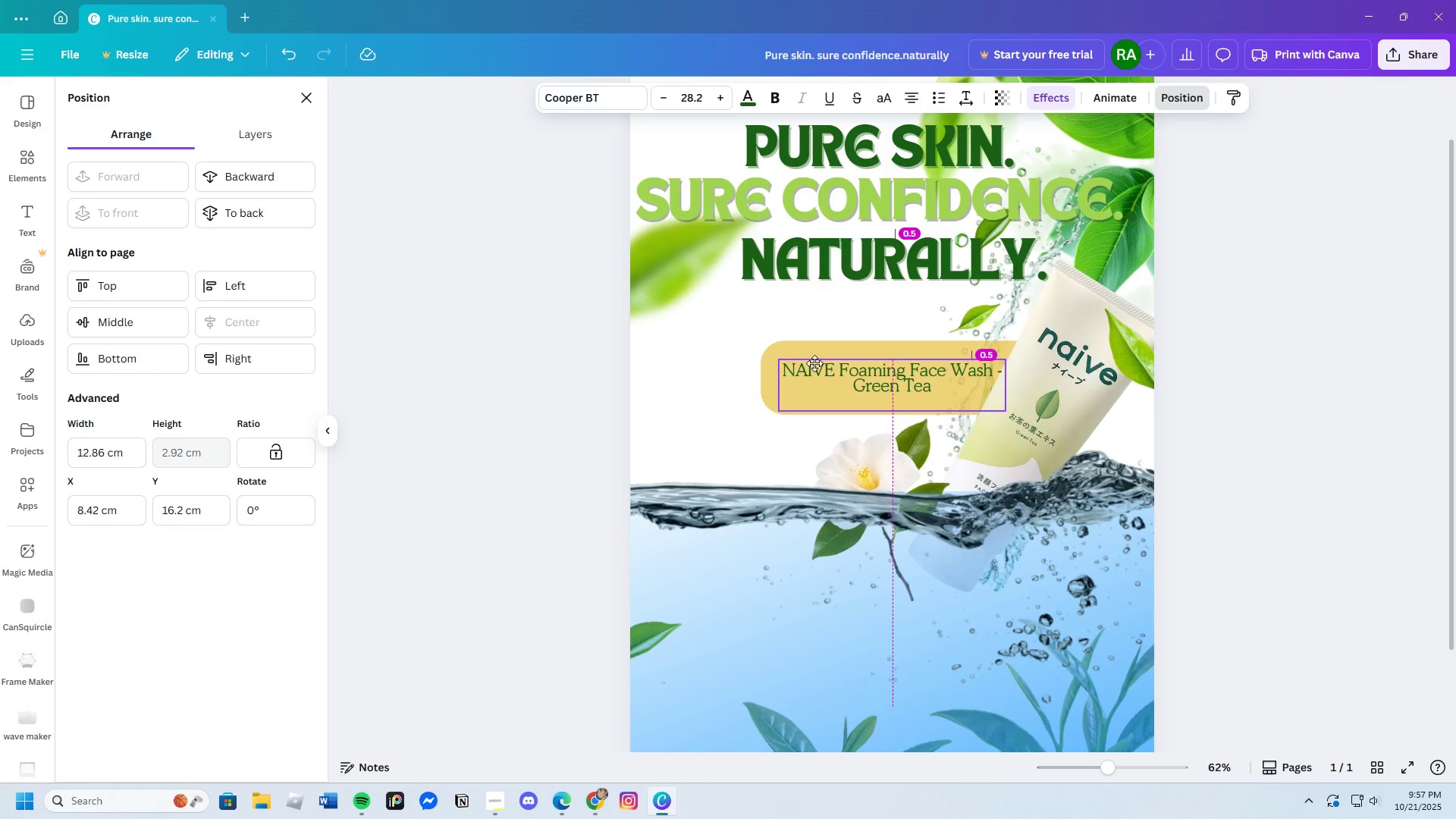 
wait(5.03)
 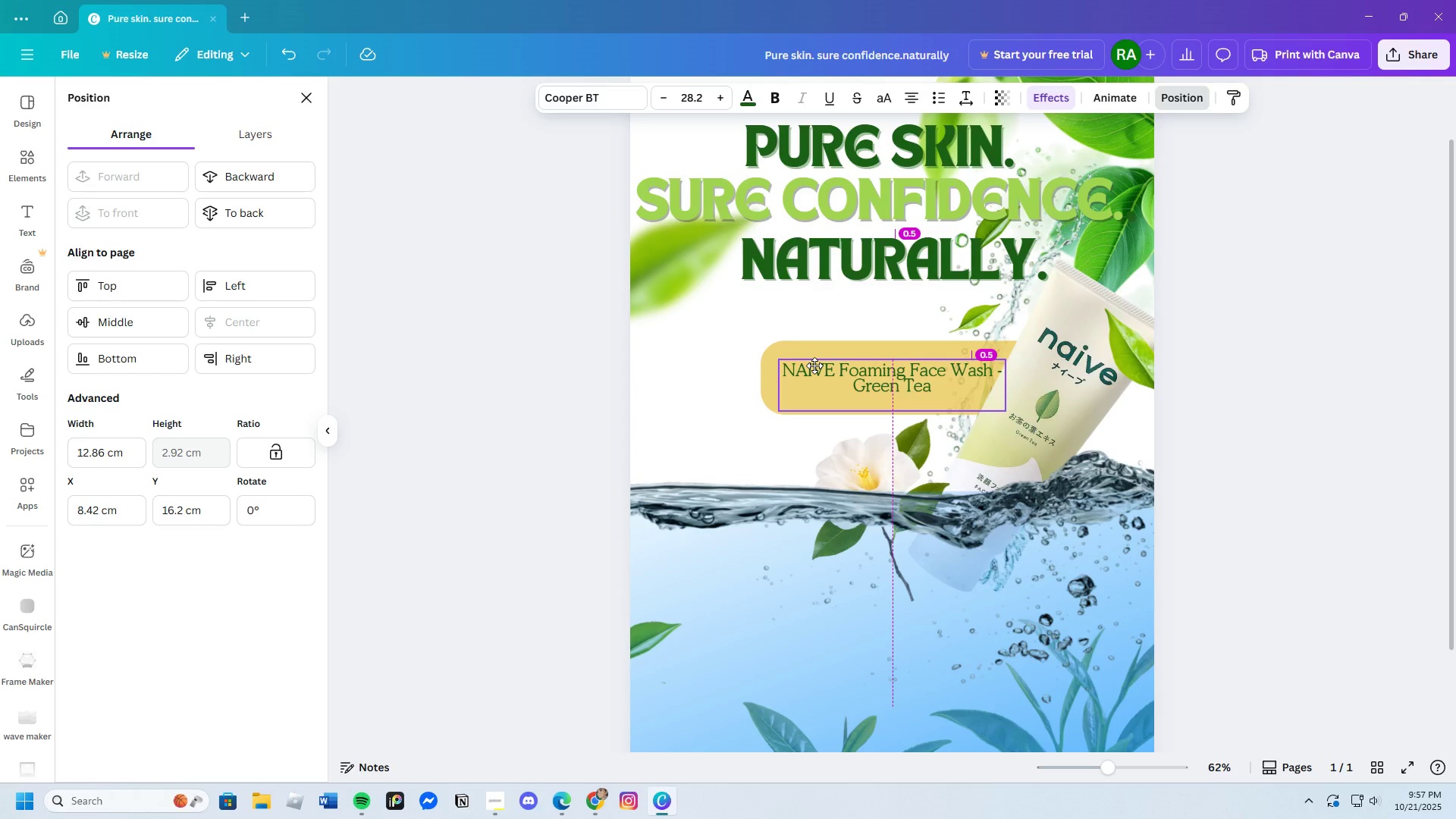 
left_click([544, 381])
 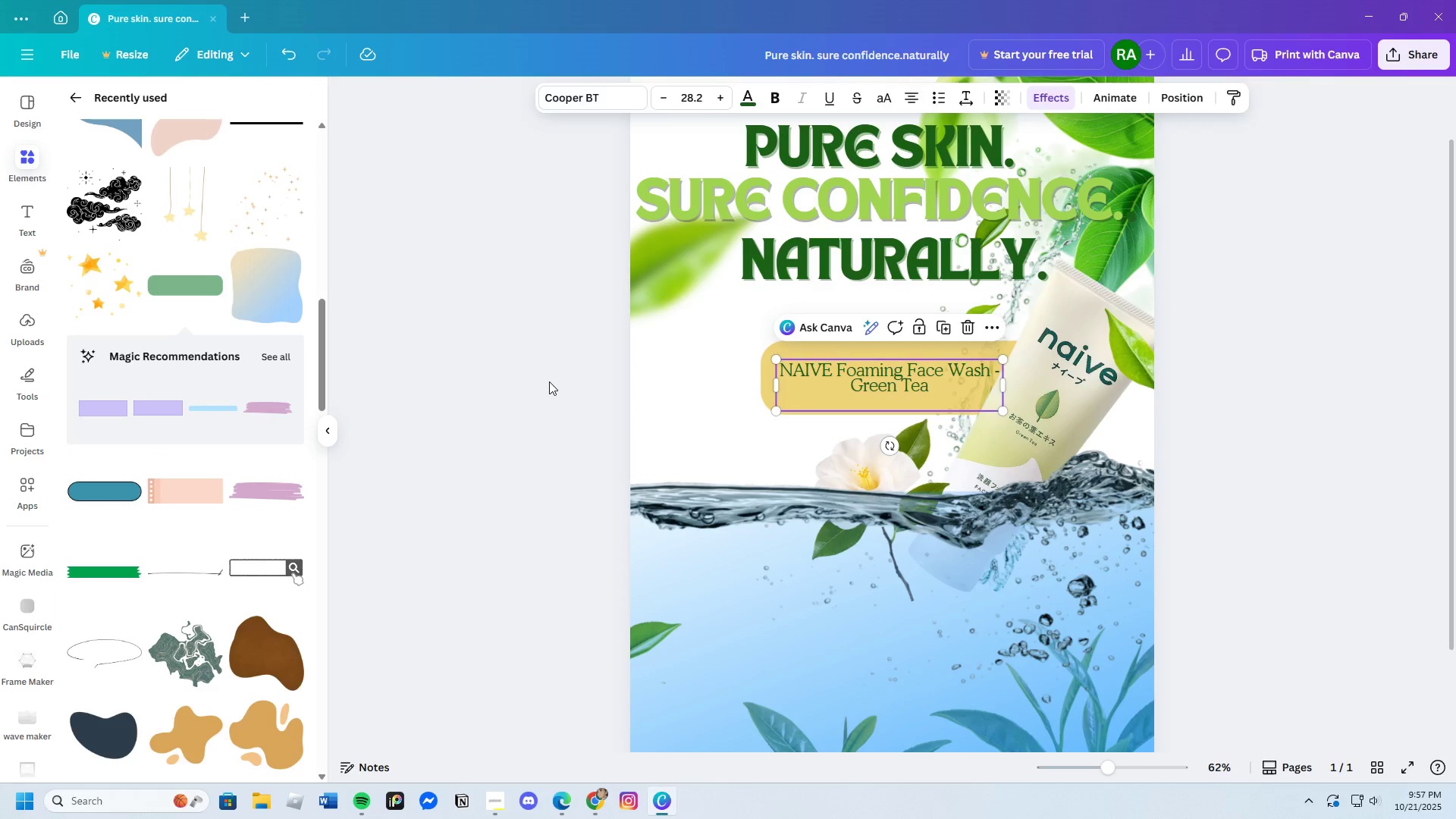 
left_click([549, 381])
 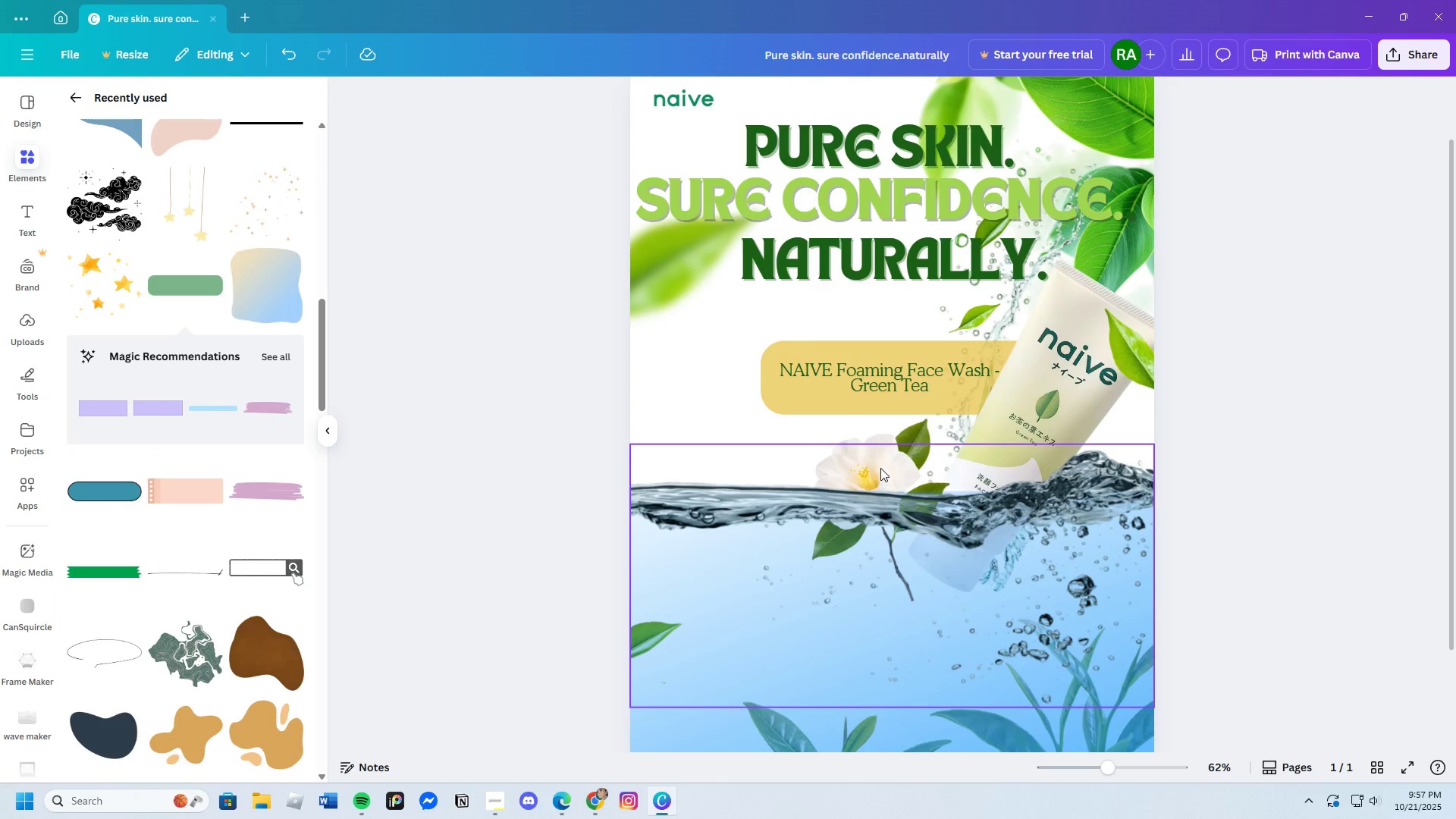 
left_click([866, 434])
 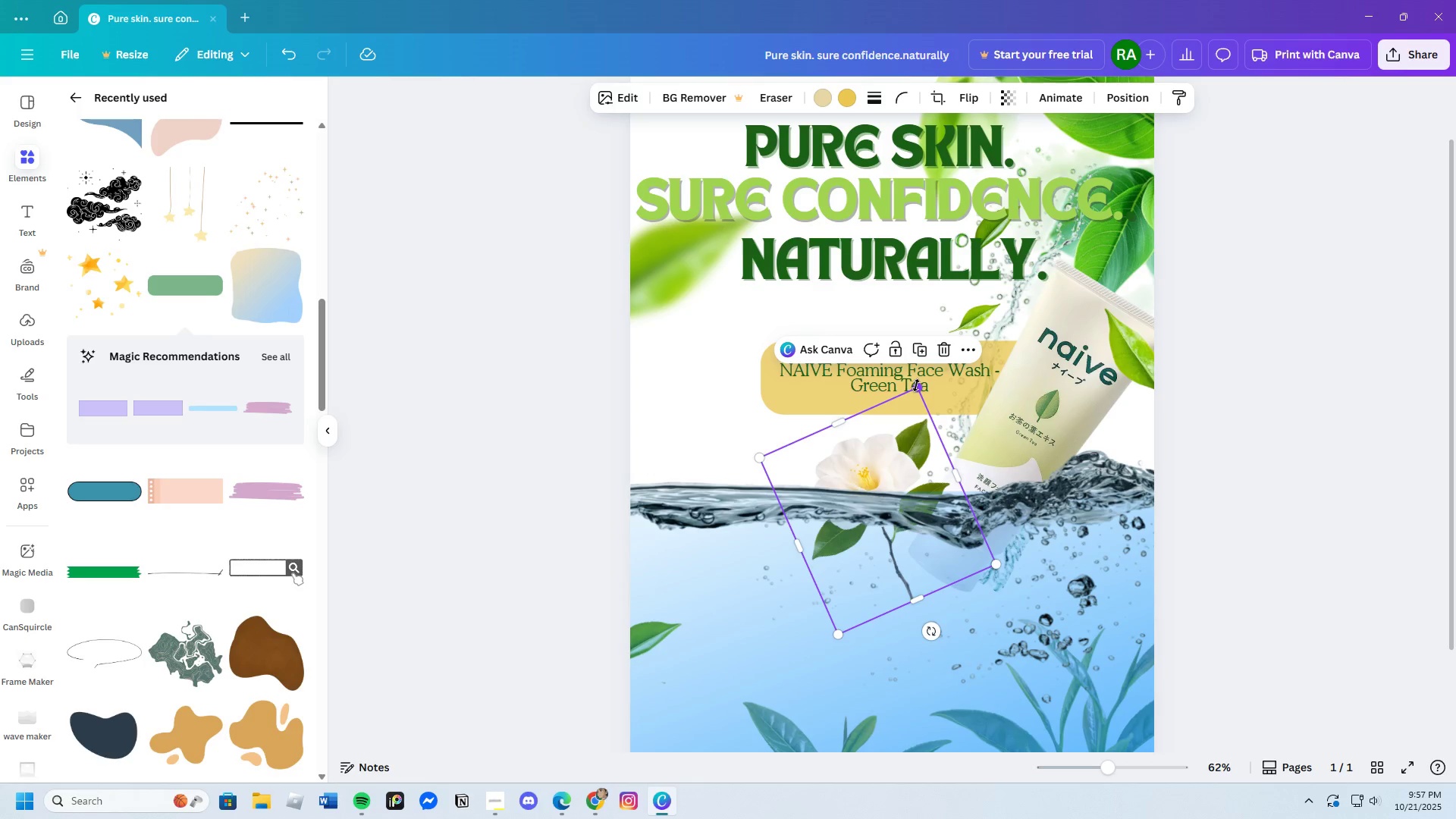 
left_click_drag(start_coordinate=[916, 386], to_coordinate=[937, 359])
 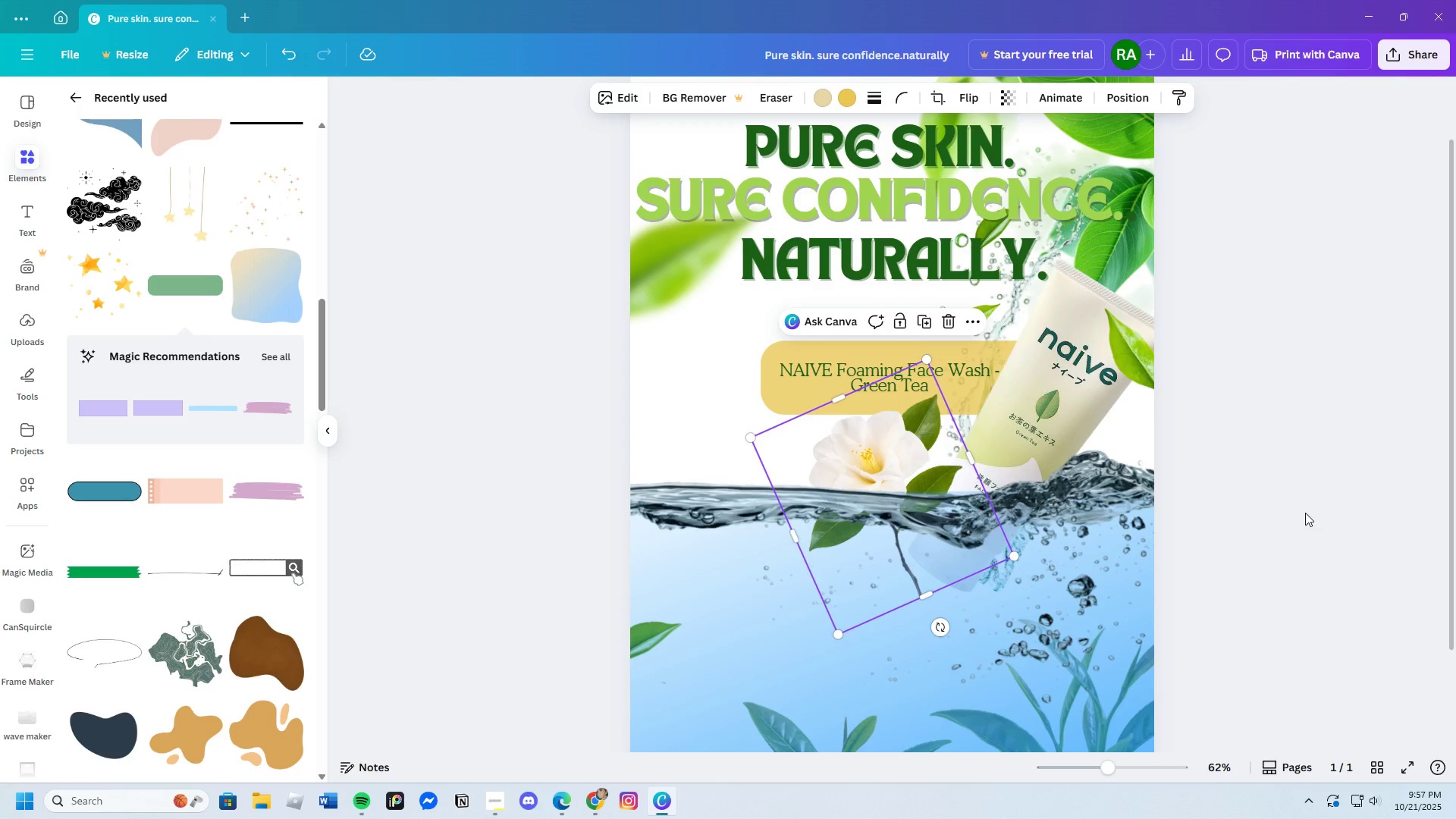 
left_click([1280, 513])
 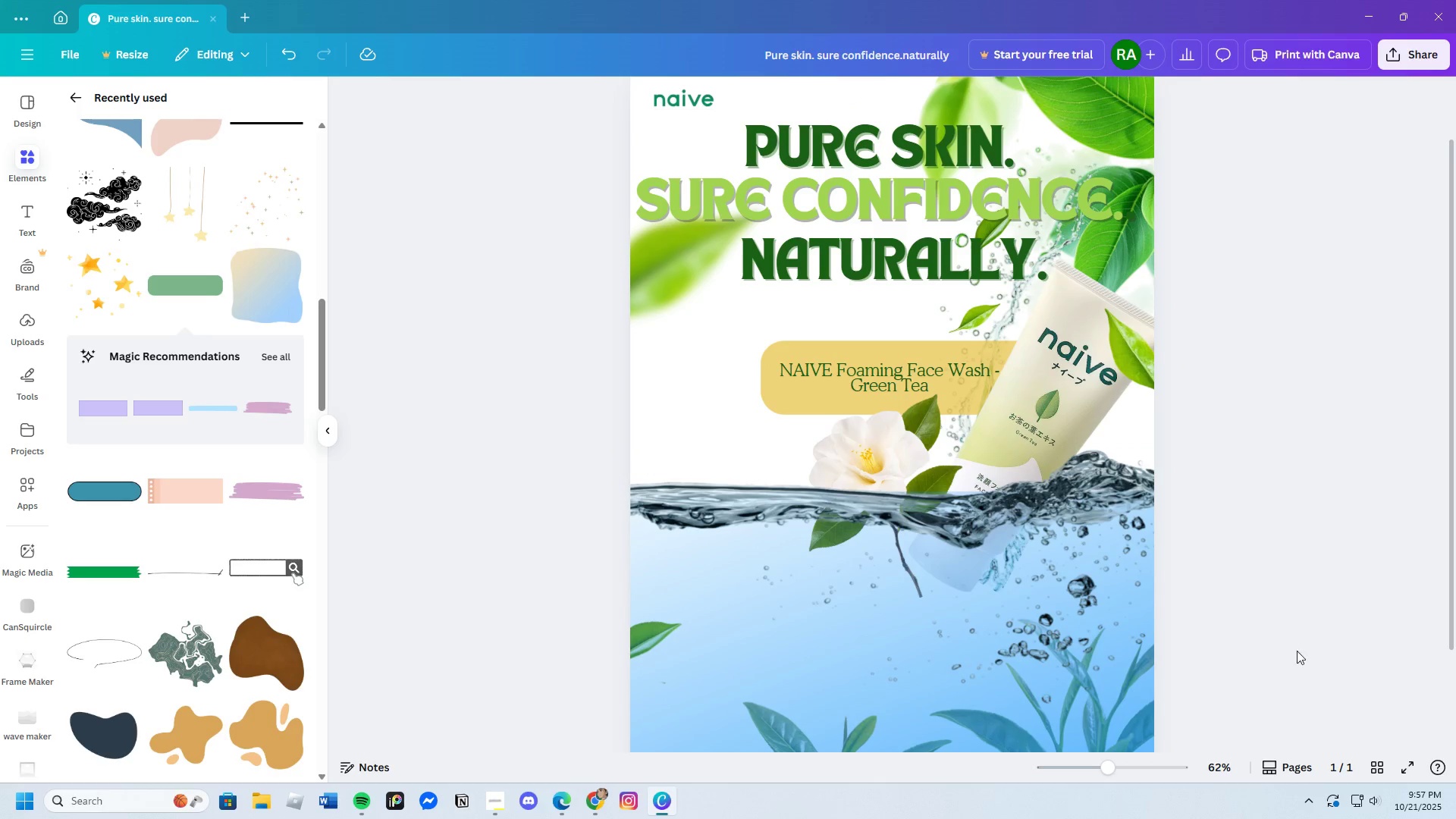 
scroll: coordinate [1292, 659], scroll_direction: up, amount: 2.0
 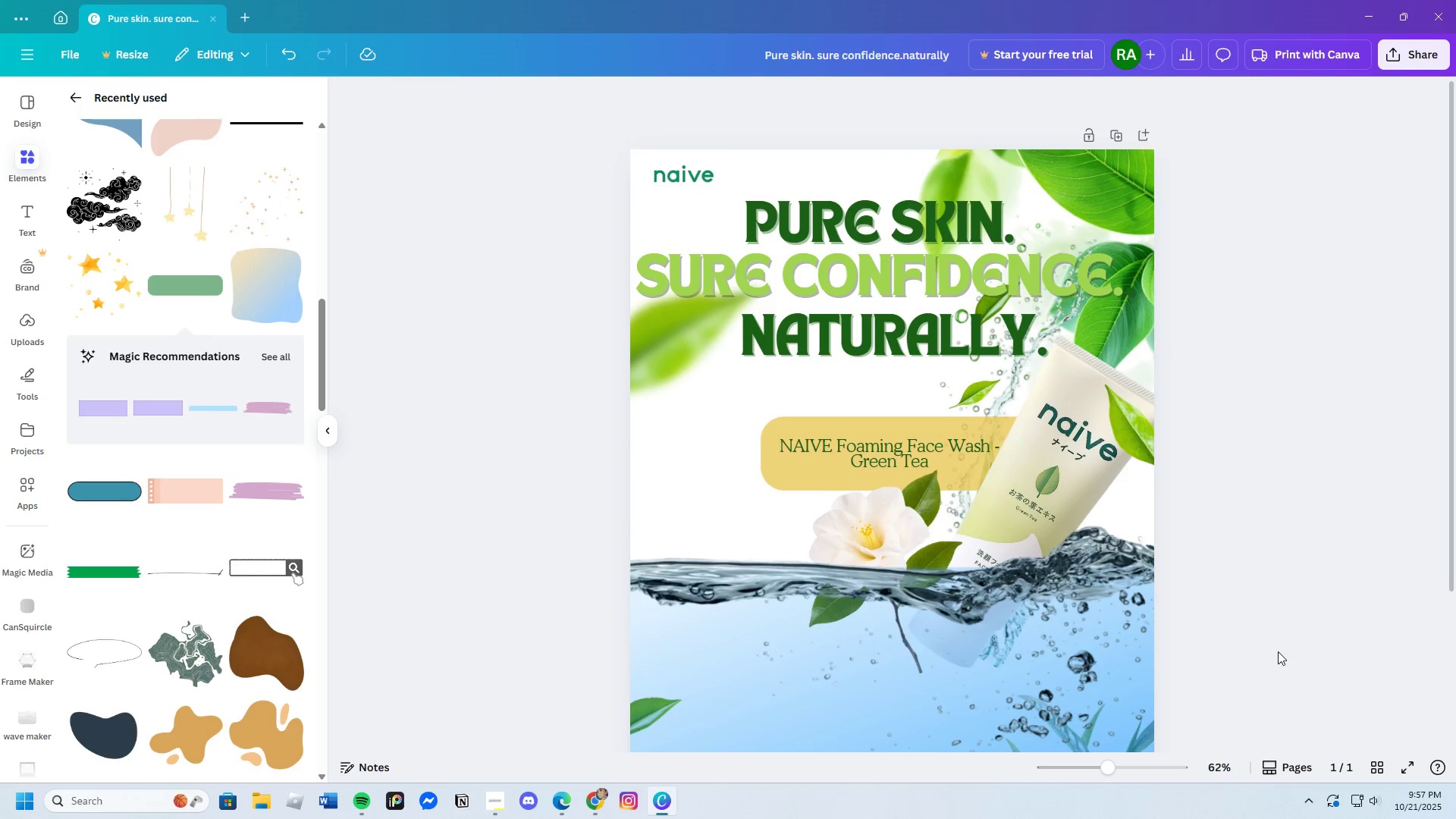 
scroll: coordinate [1272, 639], scroll_direction: down, amount: 2.0
 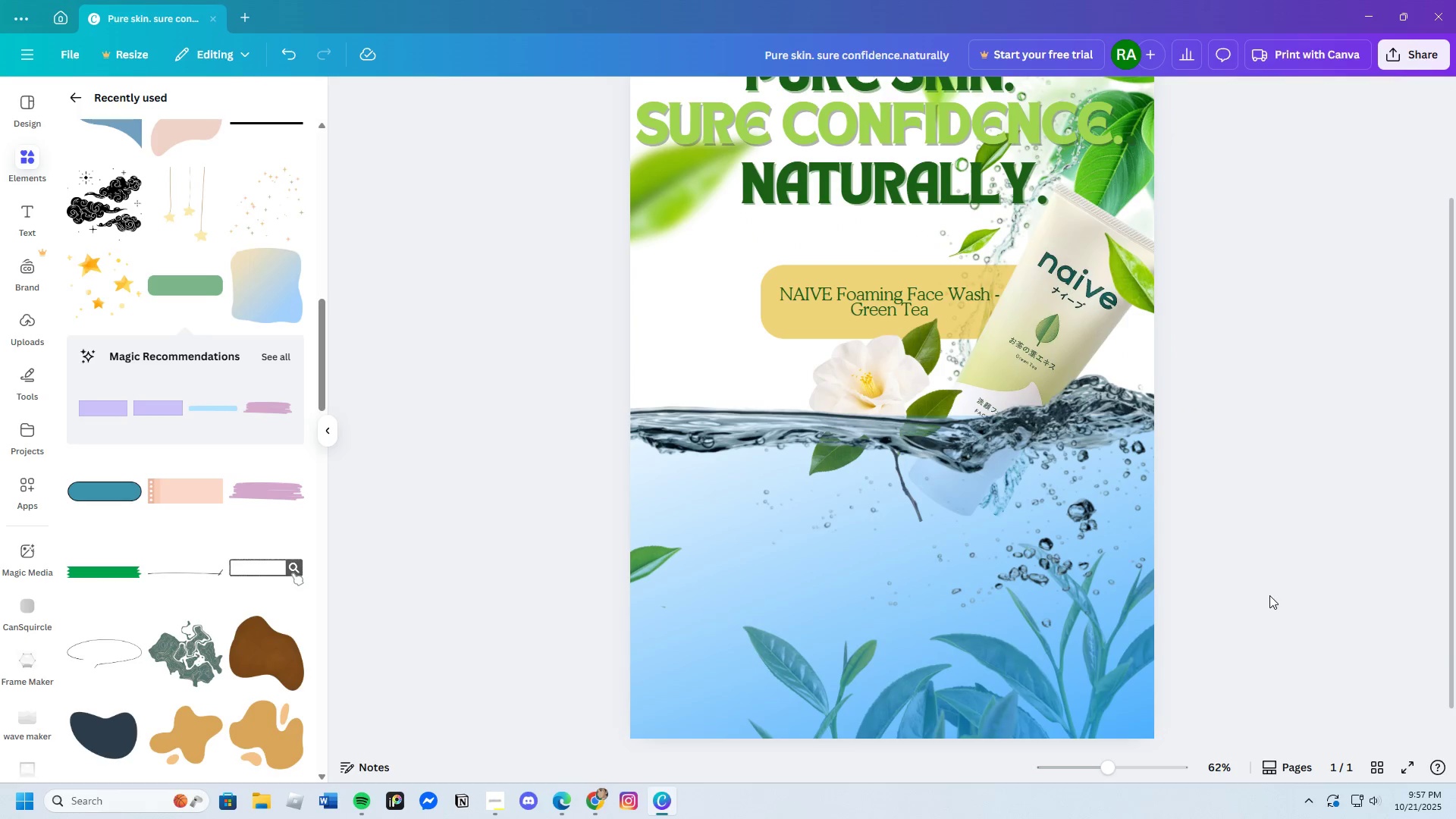 
left_click_drag(start_coordinate=[1279, 598], to_coordinate=[1283, 598])
 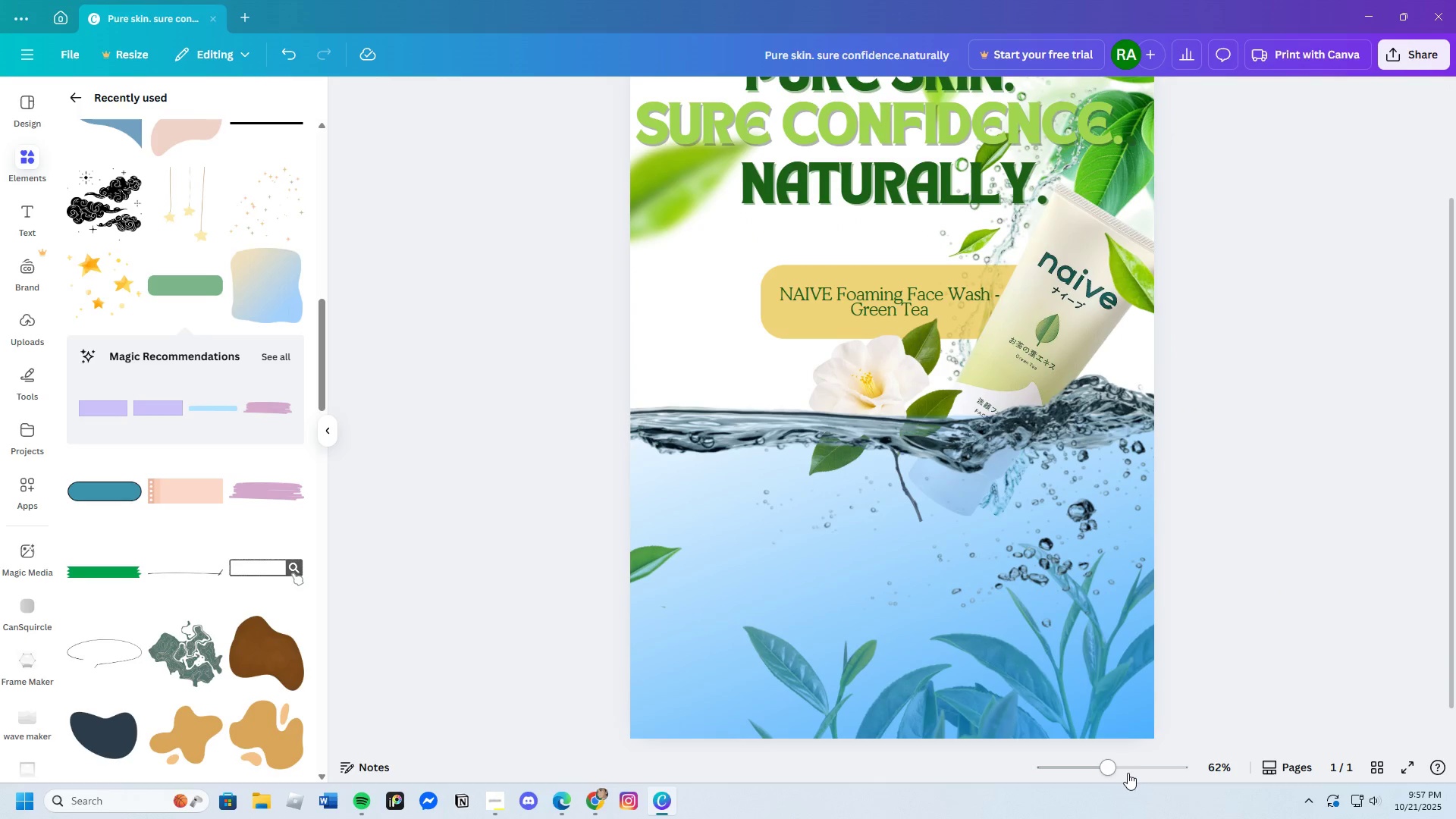 
left_click_drag(start_coordinate=[1111, 767], to_coordinate=[1111, 777])
 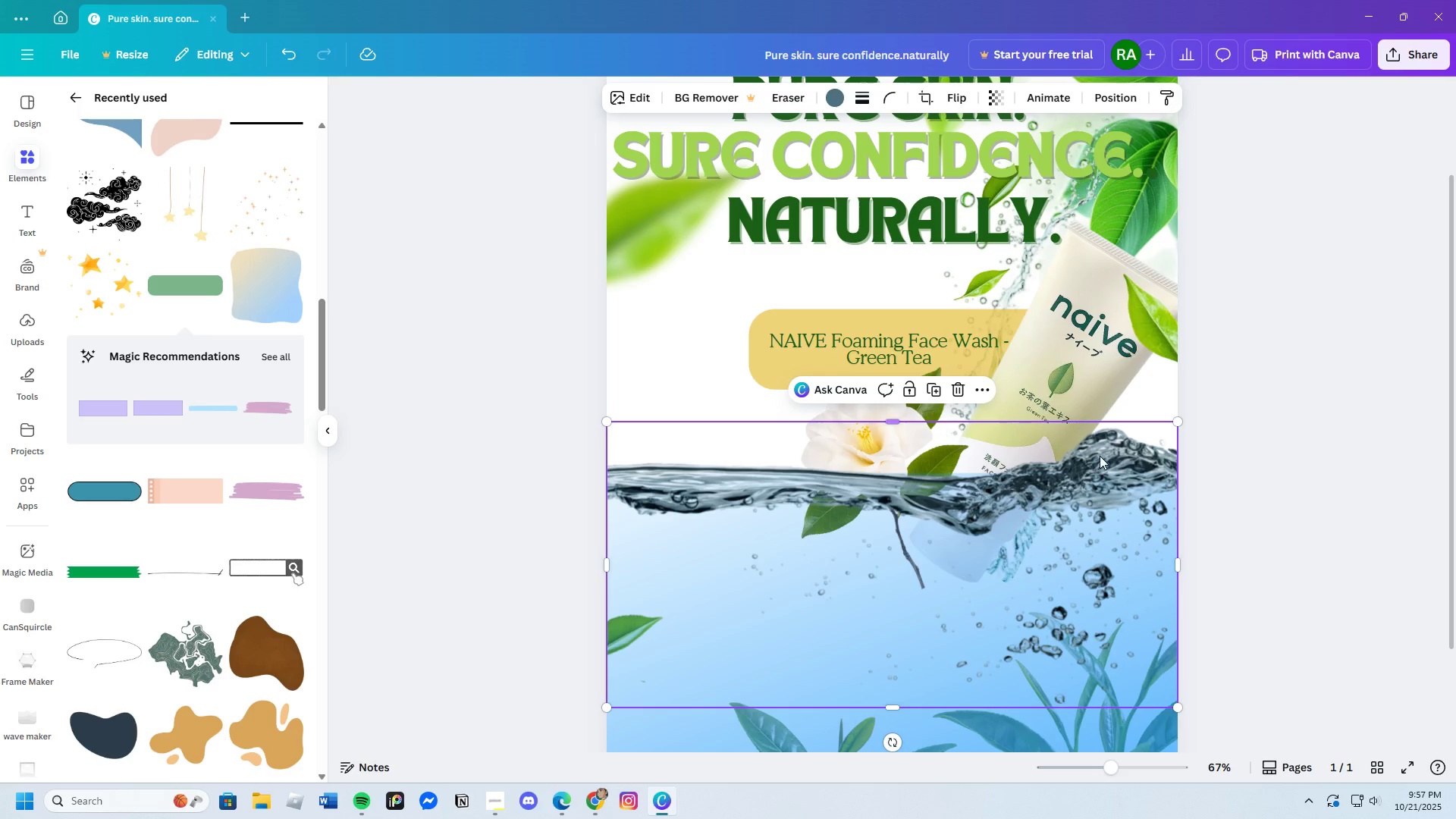 
left_click([1271, 460])
 